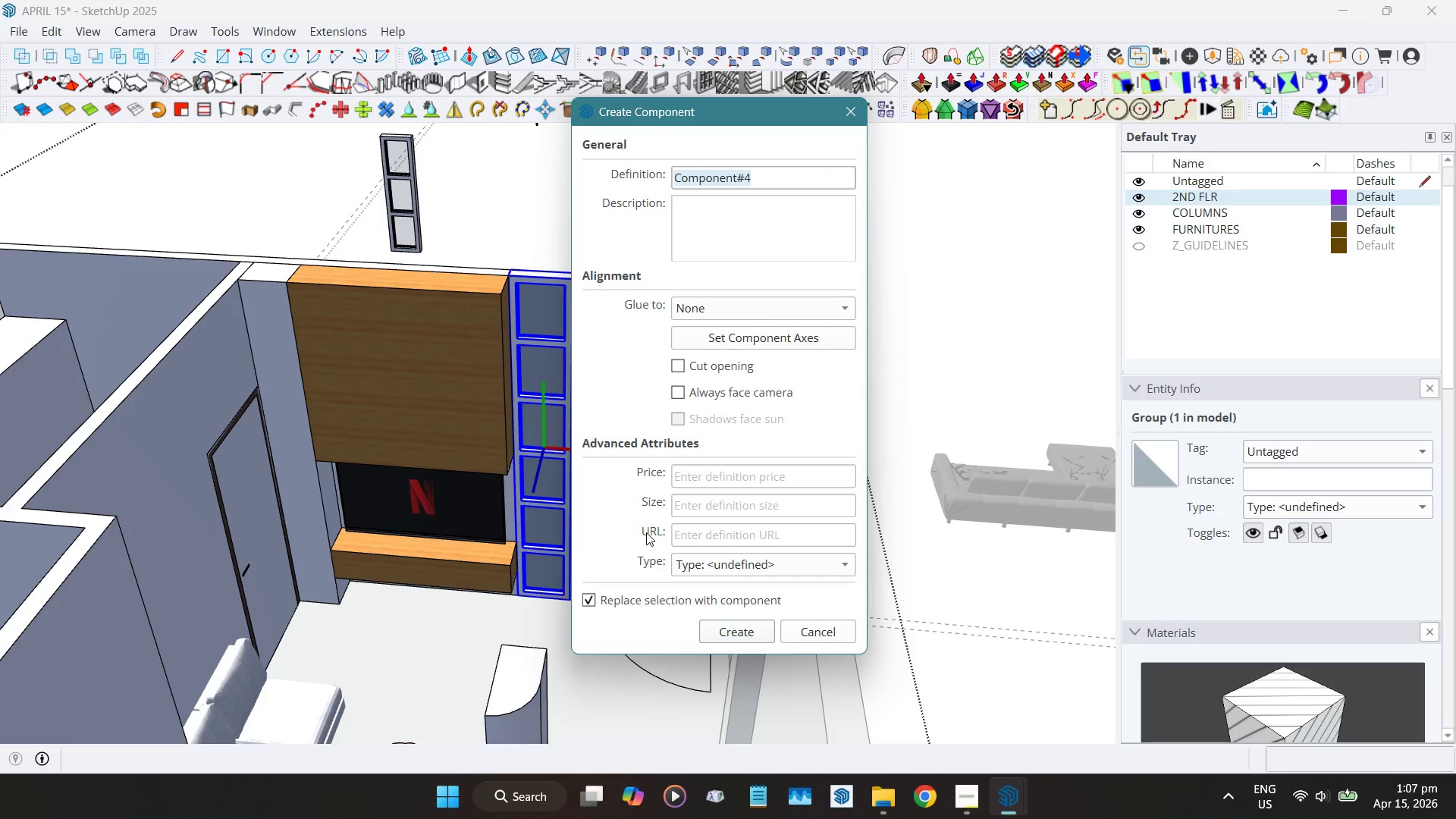 
type(w3)
 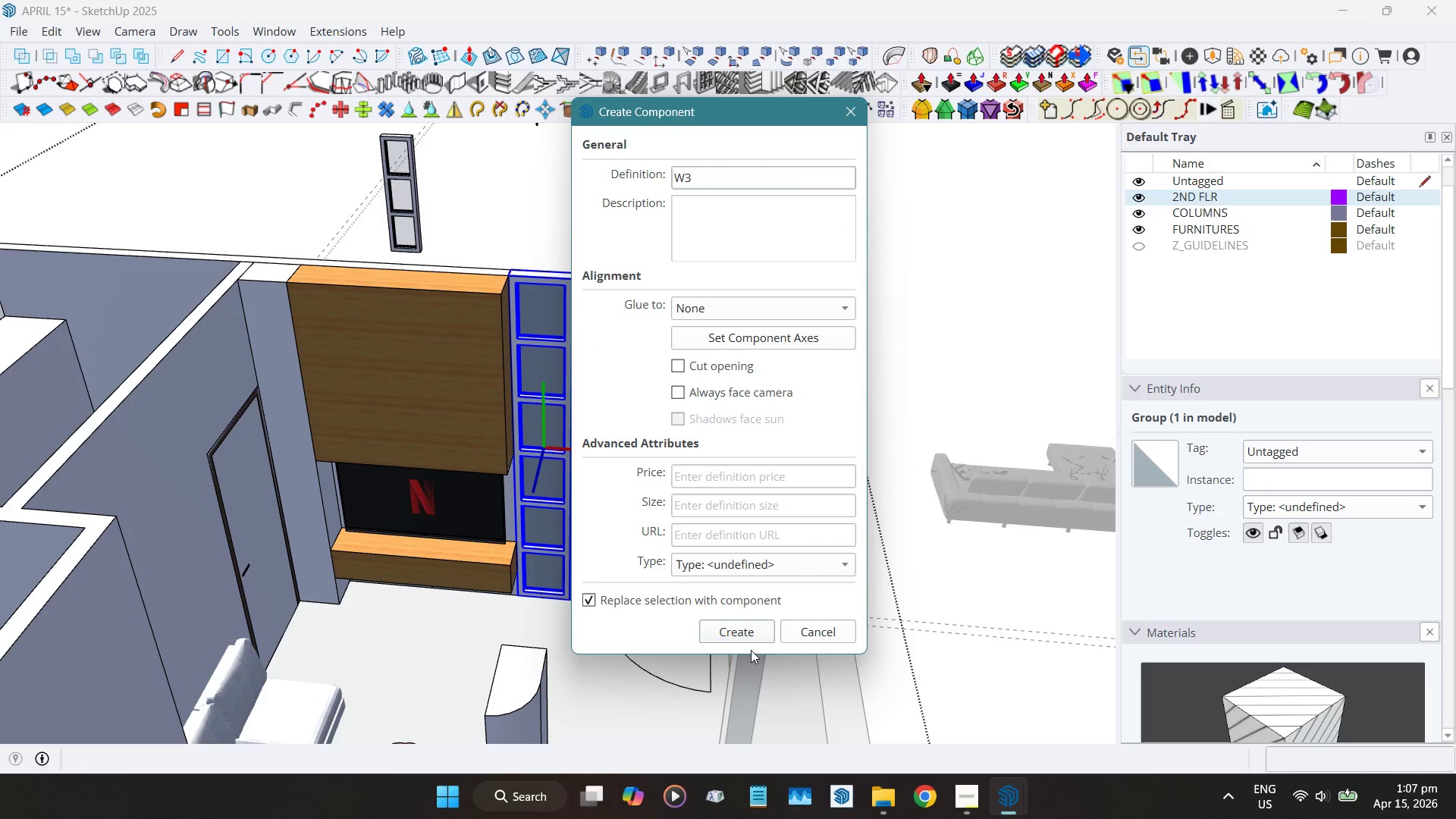 
left_click([755, 623])
 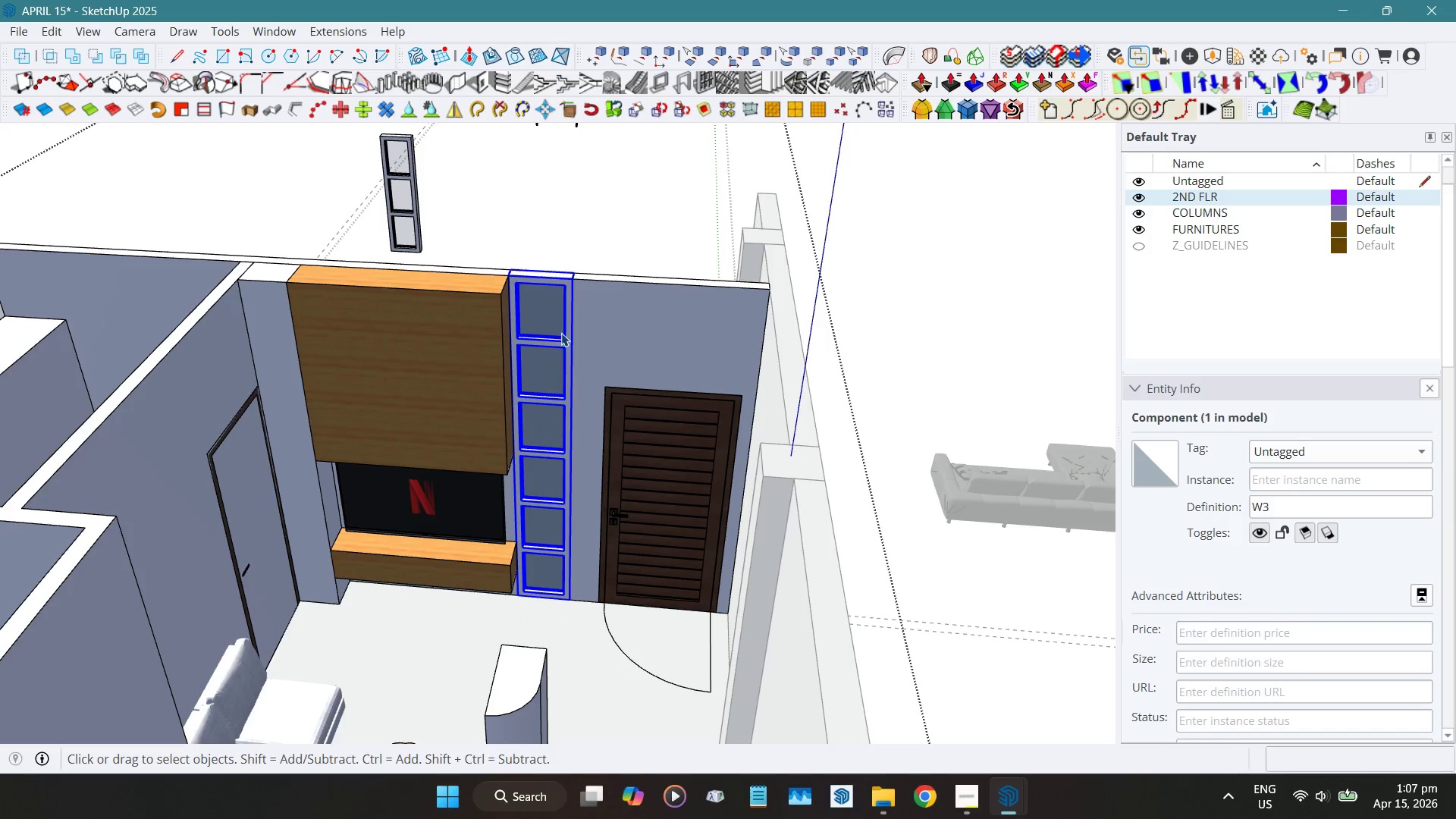 
double_click([561, 331])
 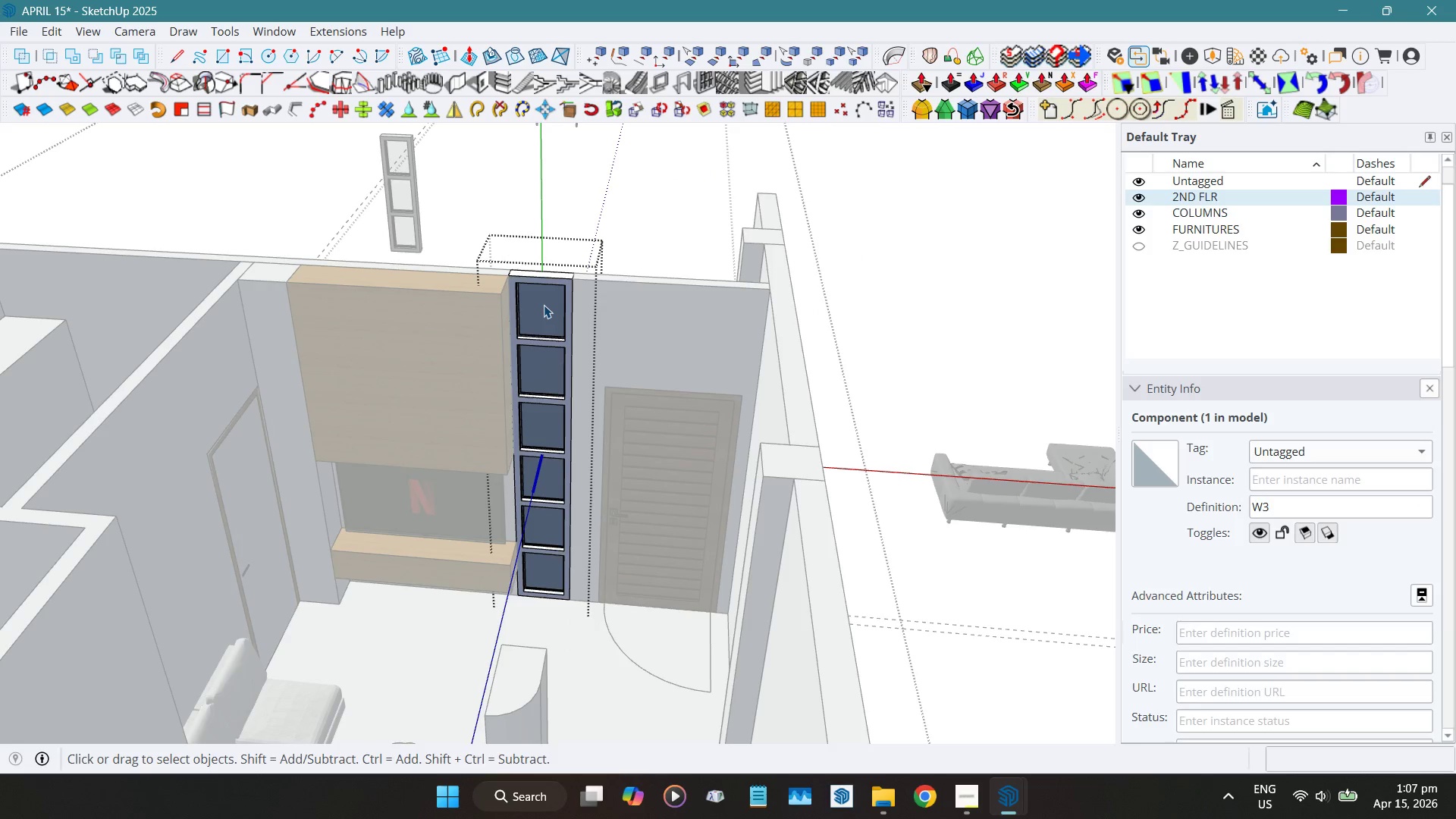 
left_click([544, 305])
 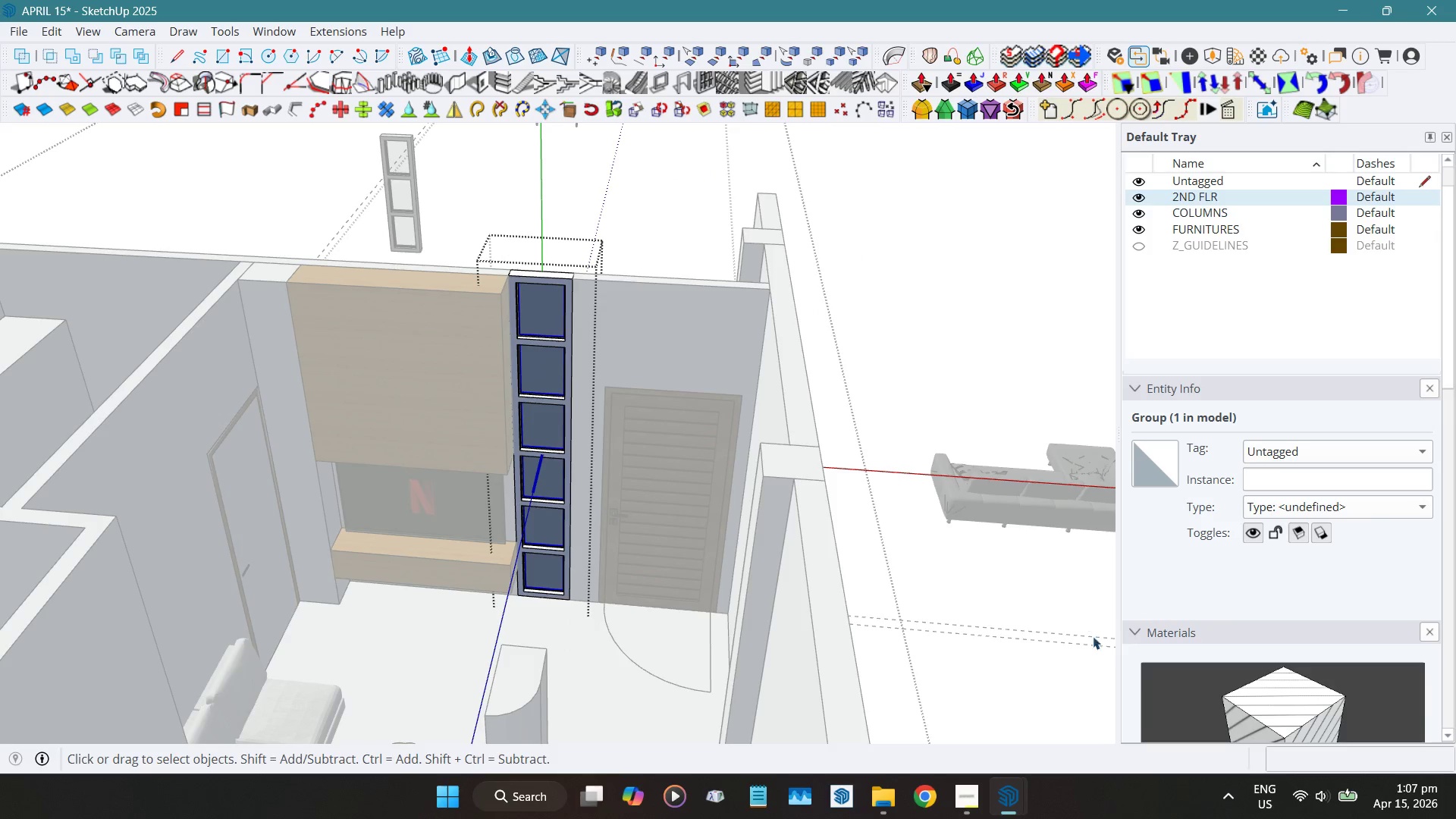 
scroll: coordinate [1279, 651], scroll_direction: down, amount: 4.0
 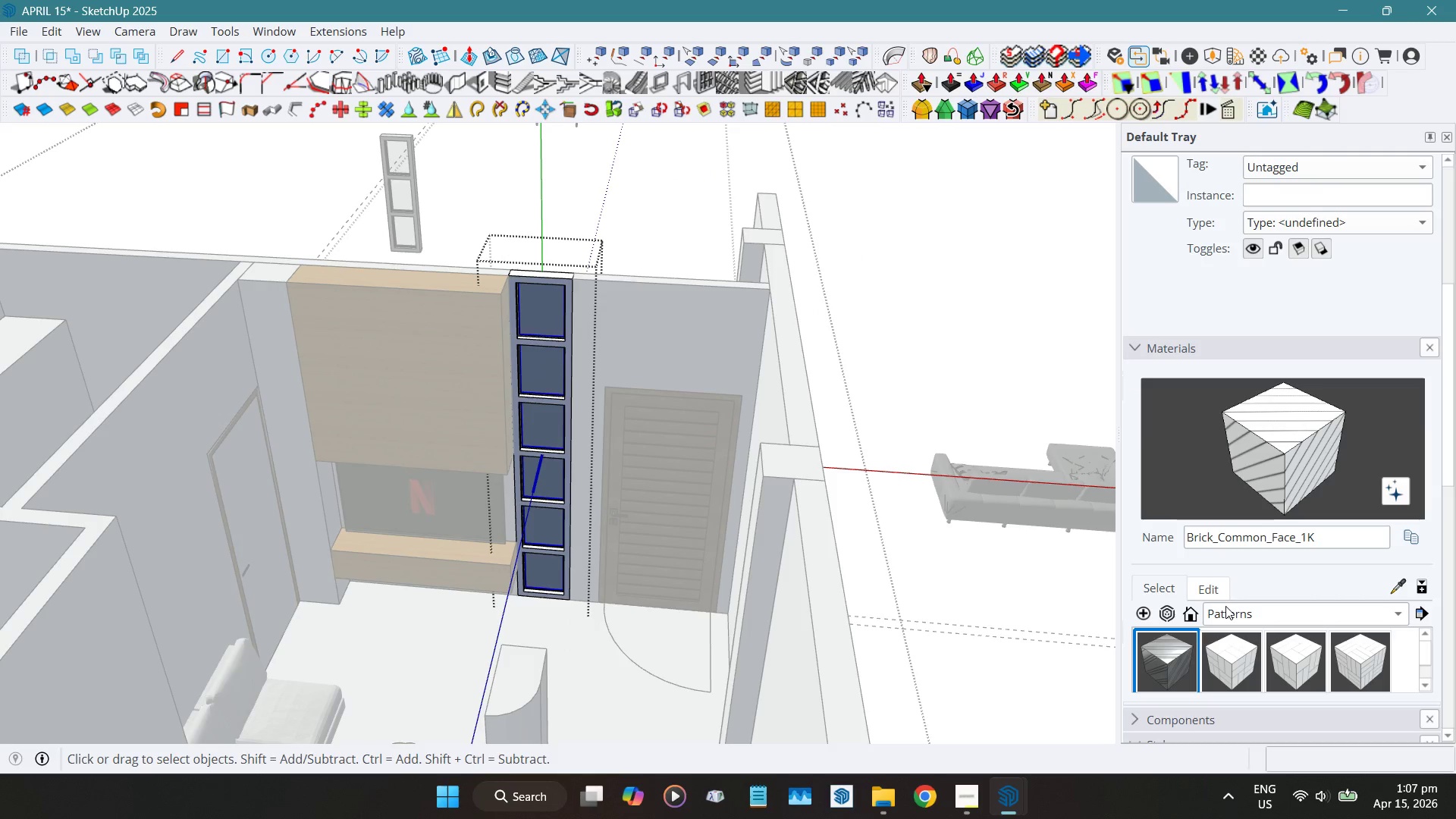 
left_click([1225, 612])
 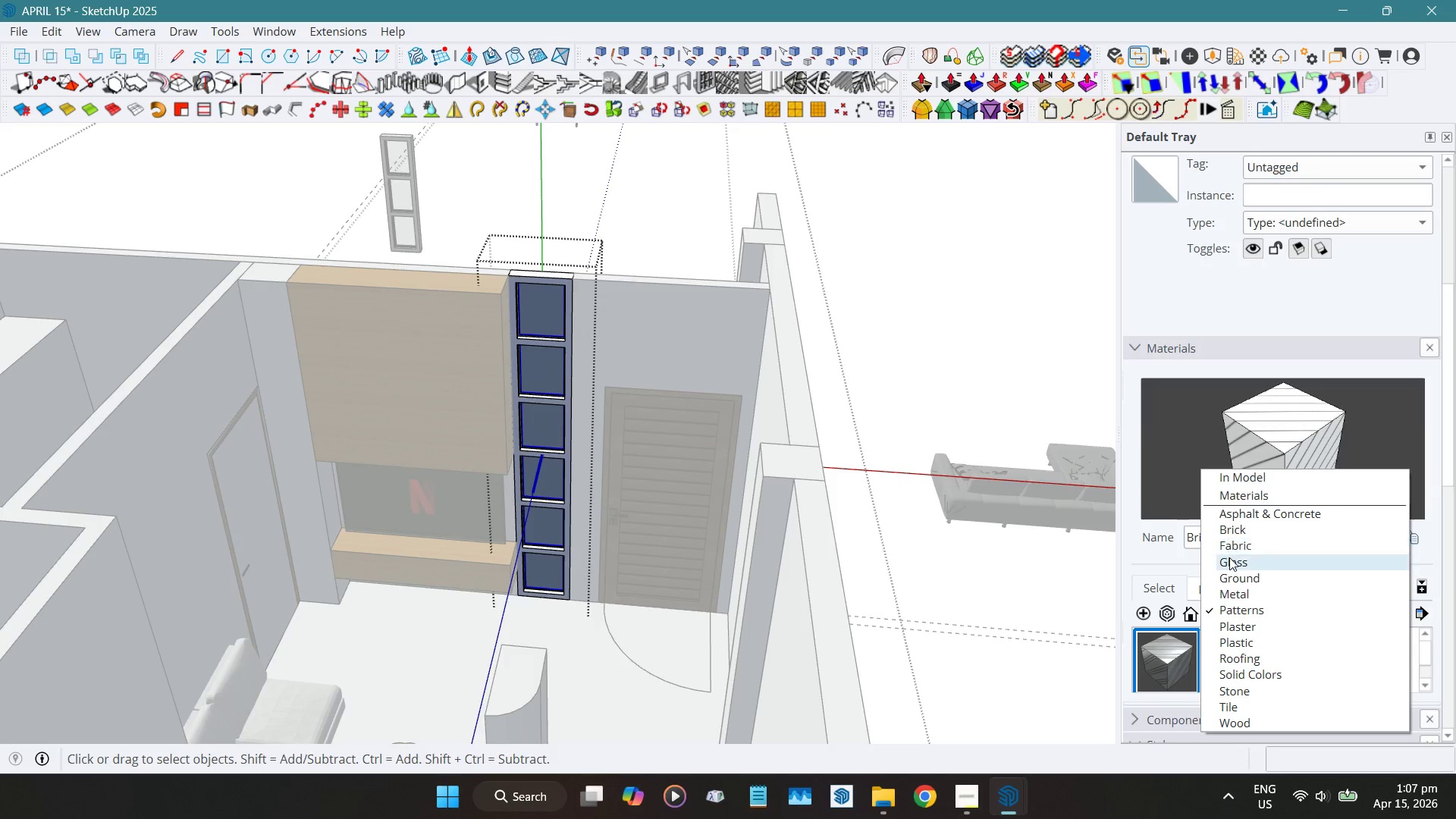 
left_click([1229, 560])
 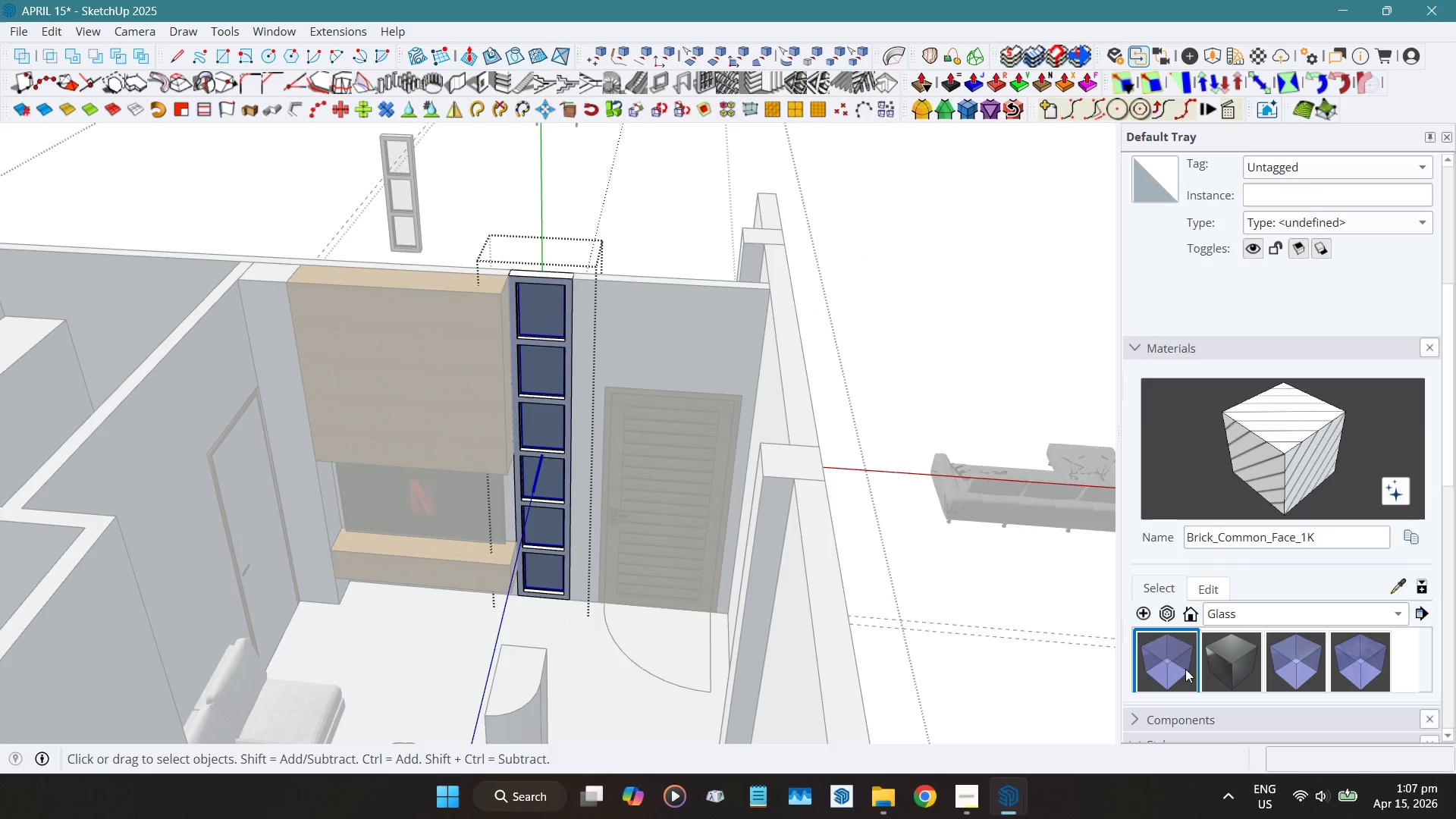 
key(Space)
 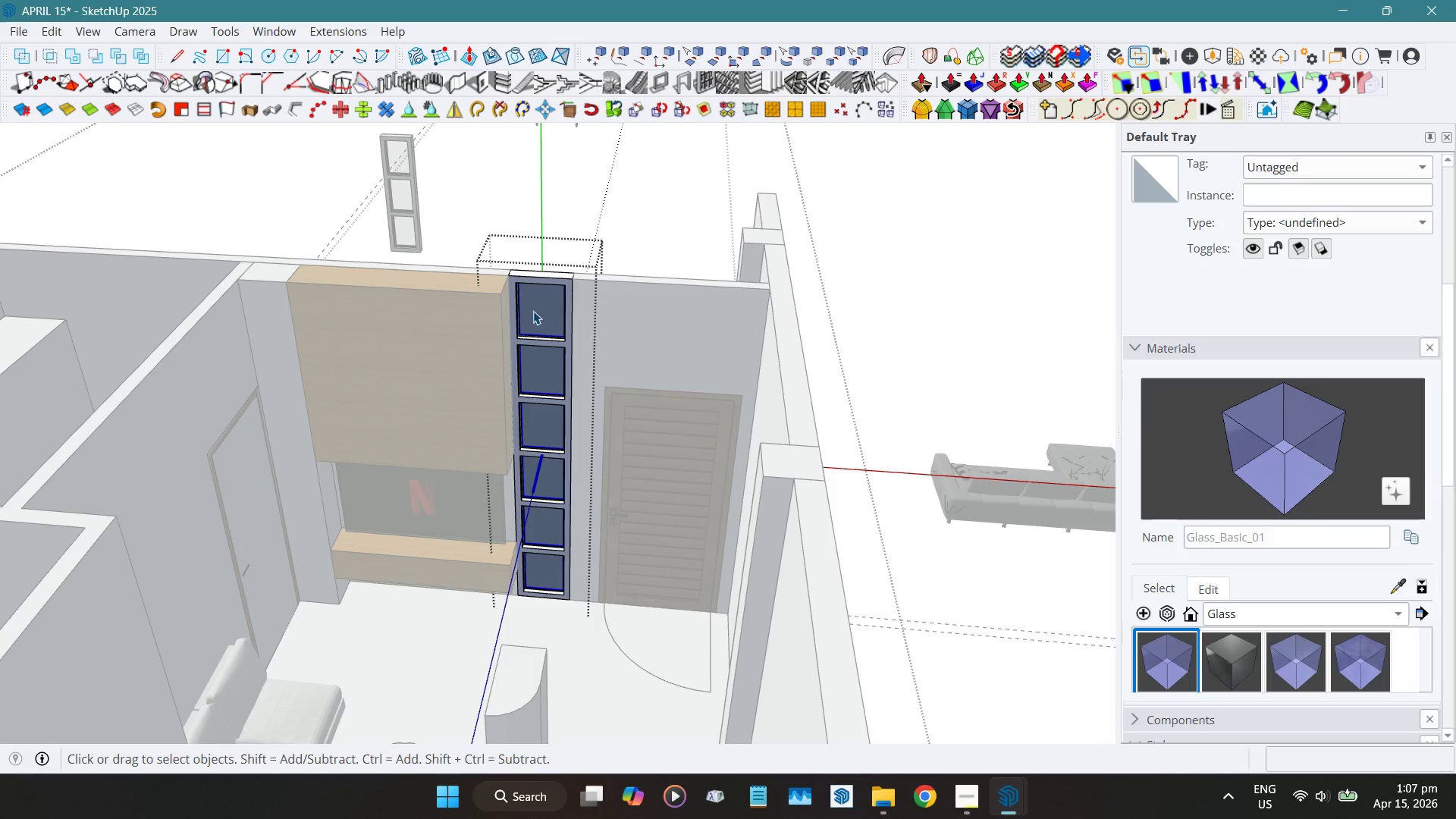 
left_click([547, 307])
 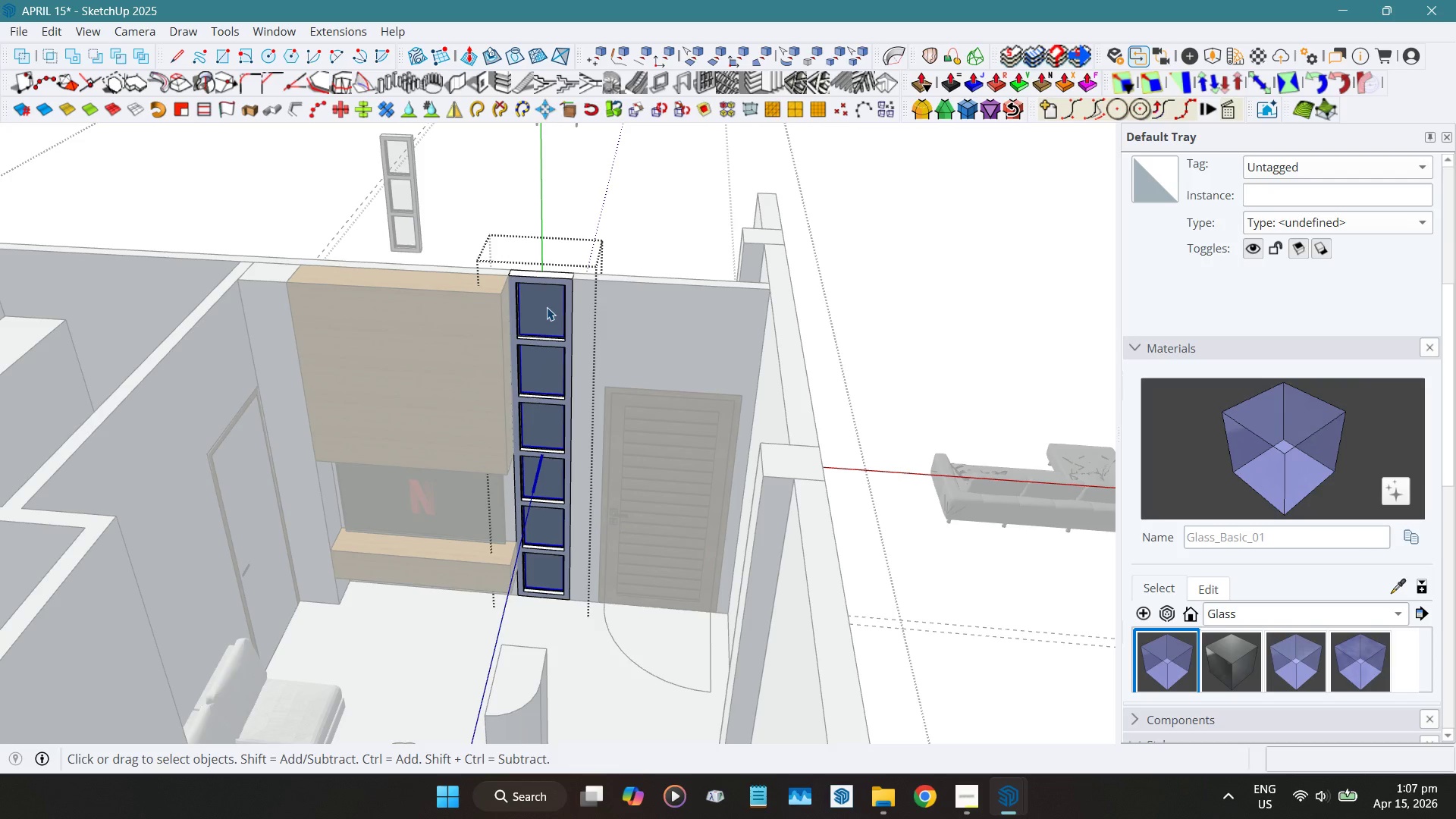 
key(B)
 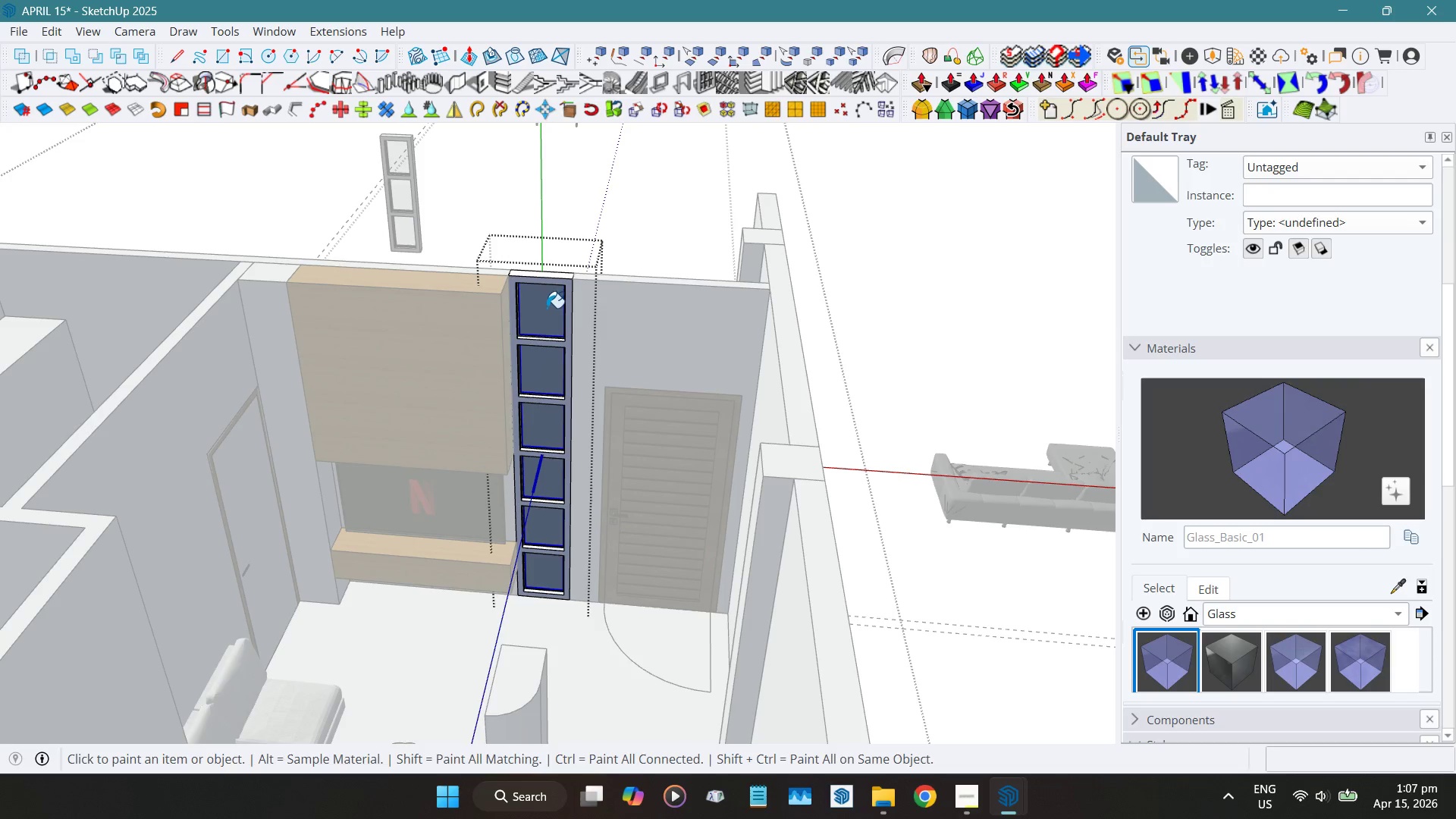 
left_click([547, 308])
 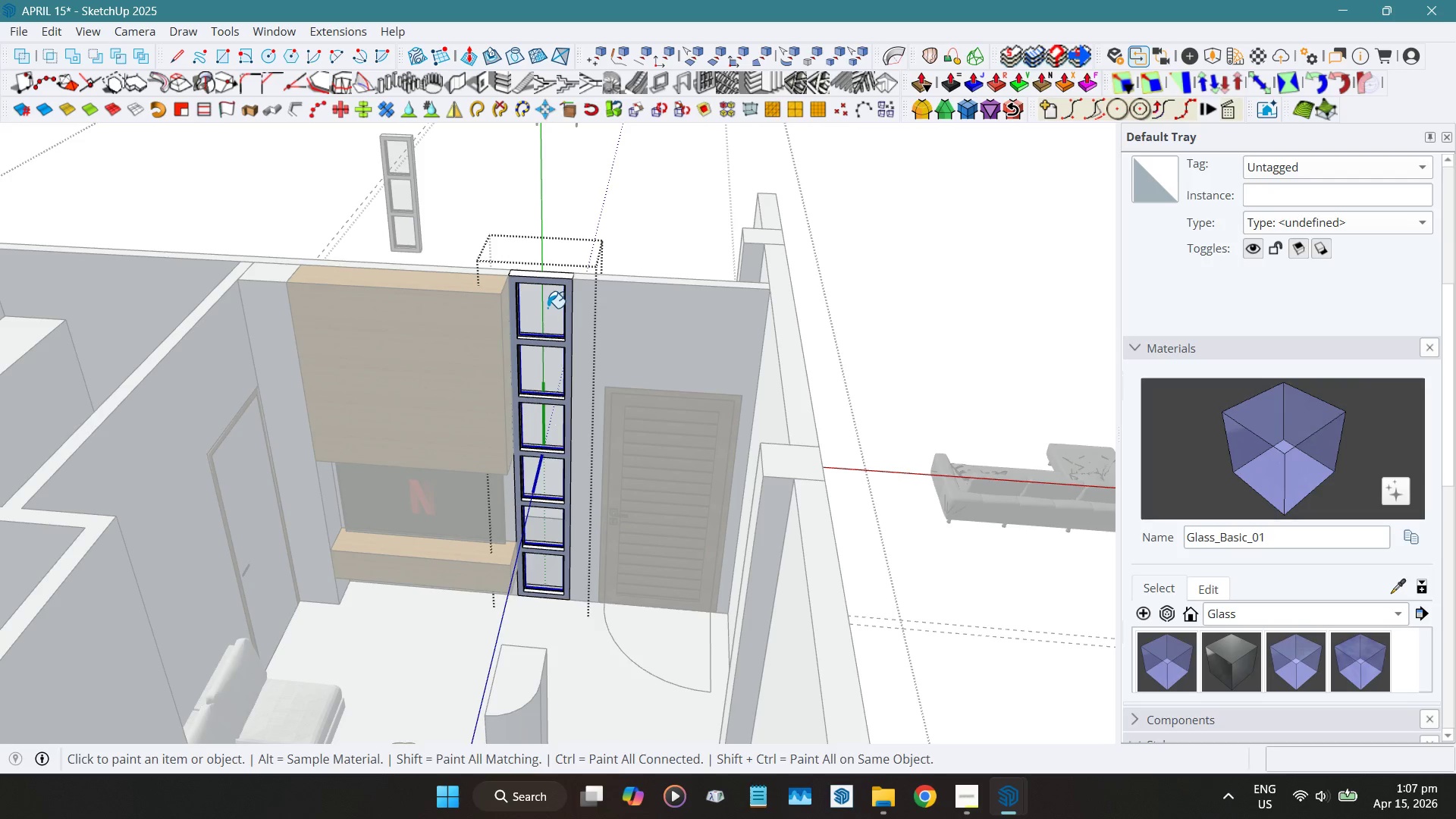 
key(Space)
 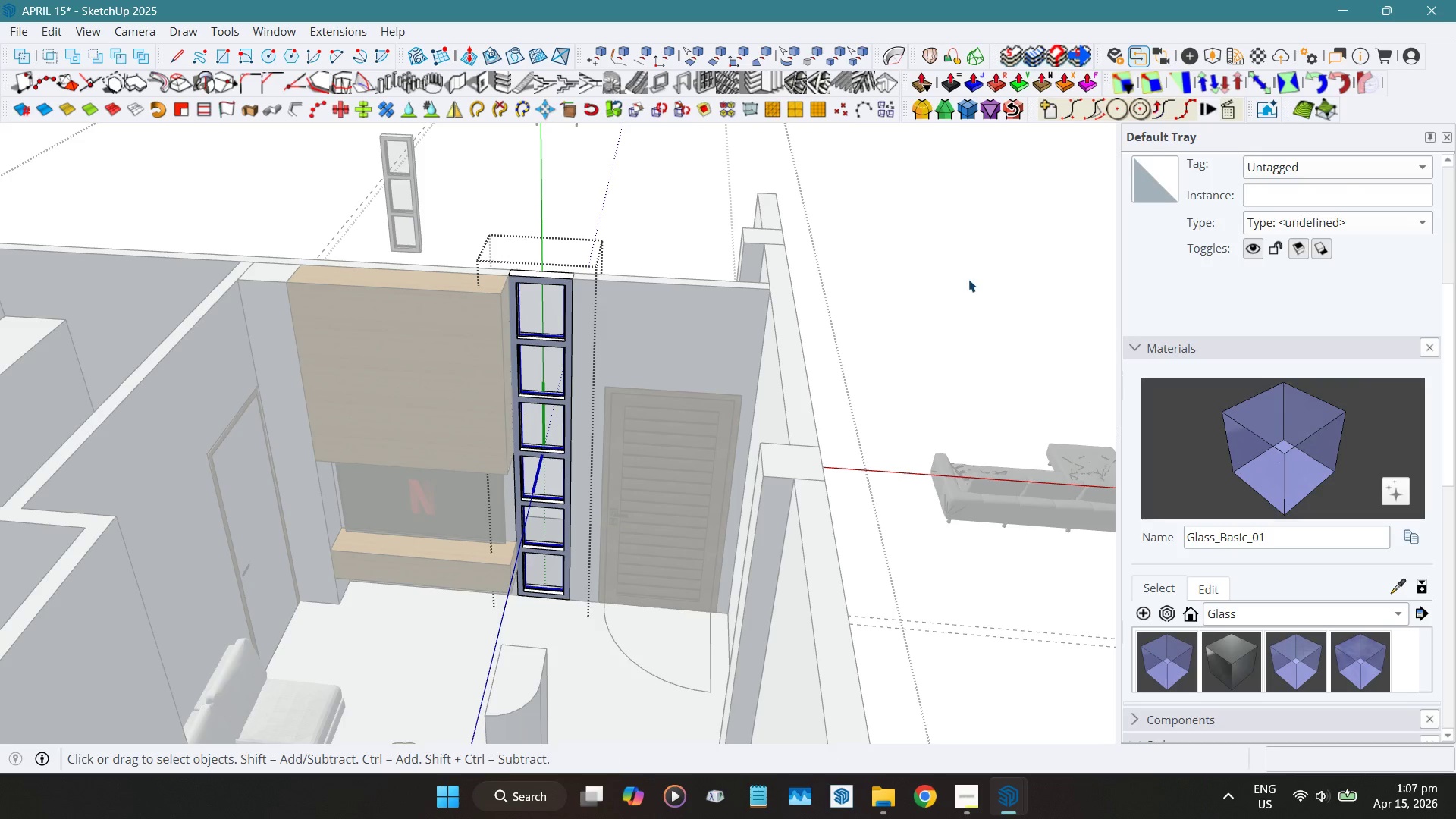 
left_click([968, 278])
 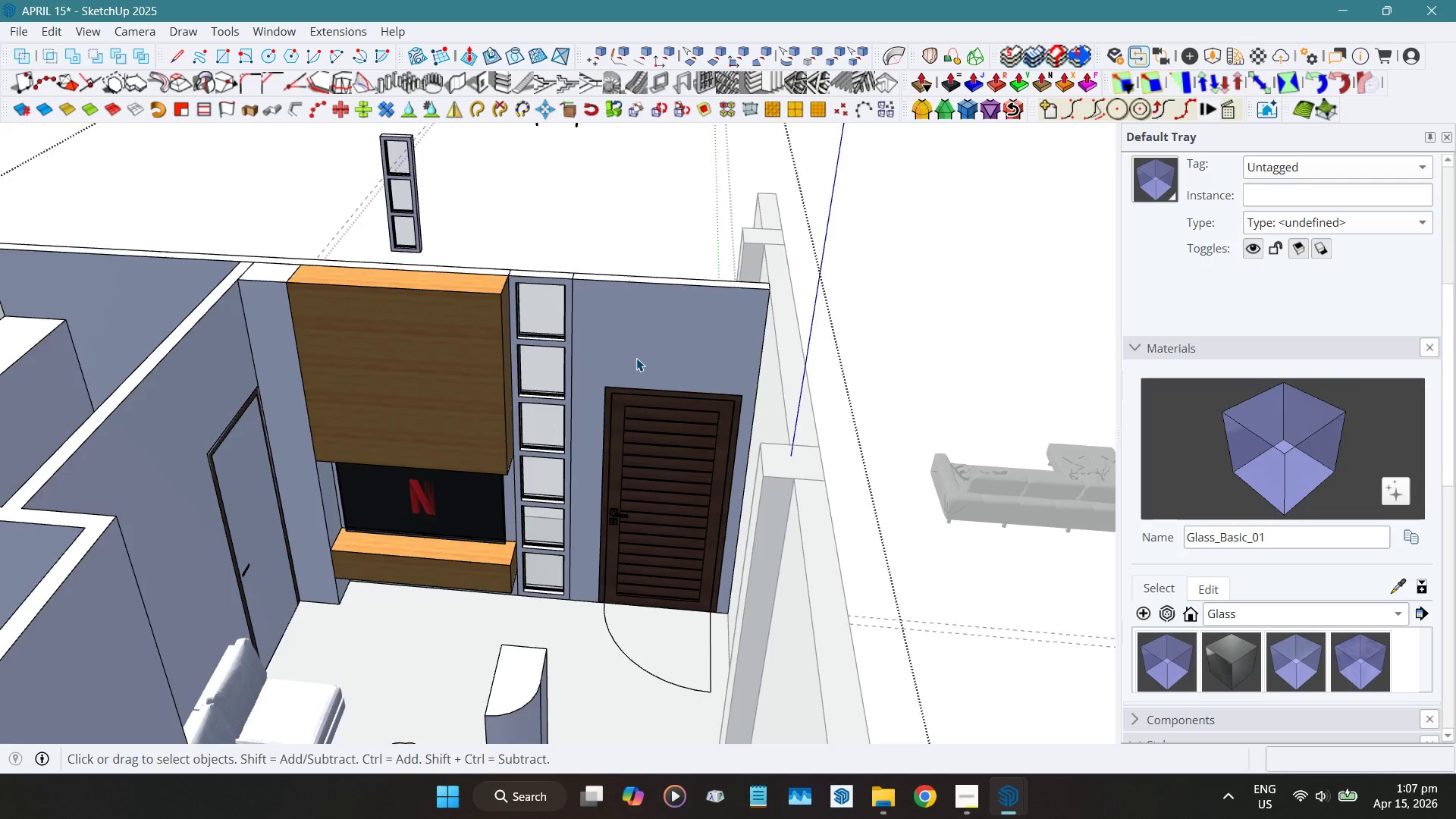 
hold_key(key=ShiftLeft, duration=0.38)
 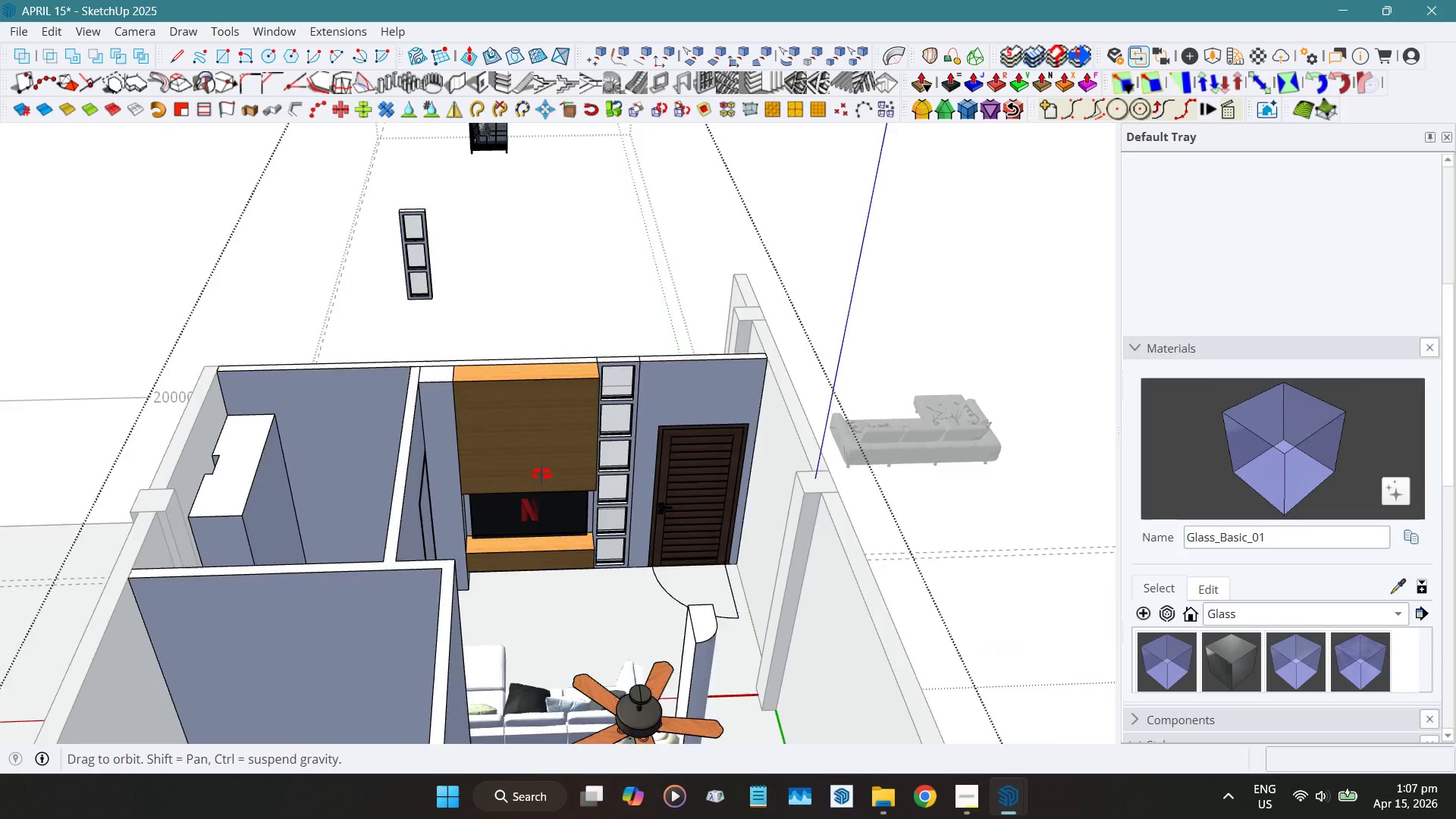 
scroll: coordinate [576, 529], scroll_direction: down, amount: 4.0
 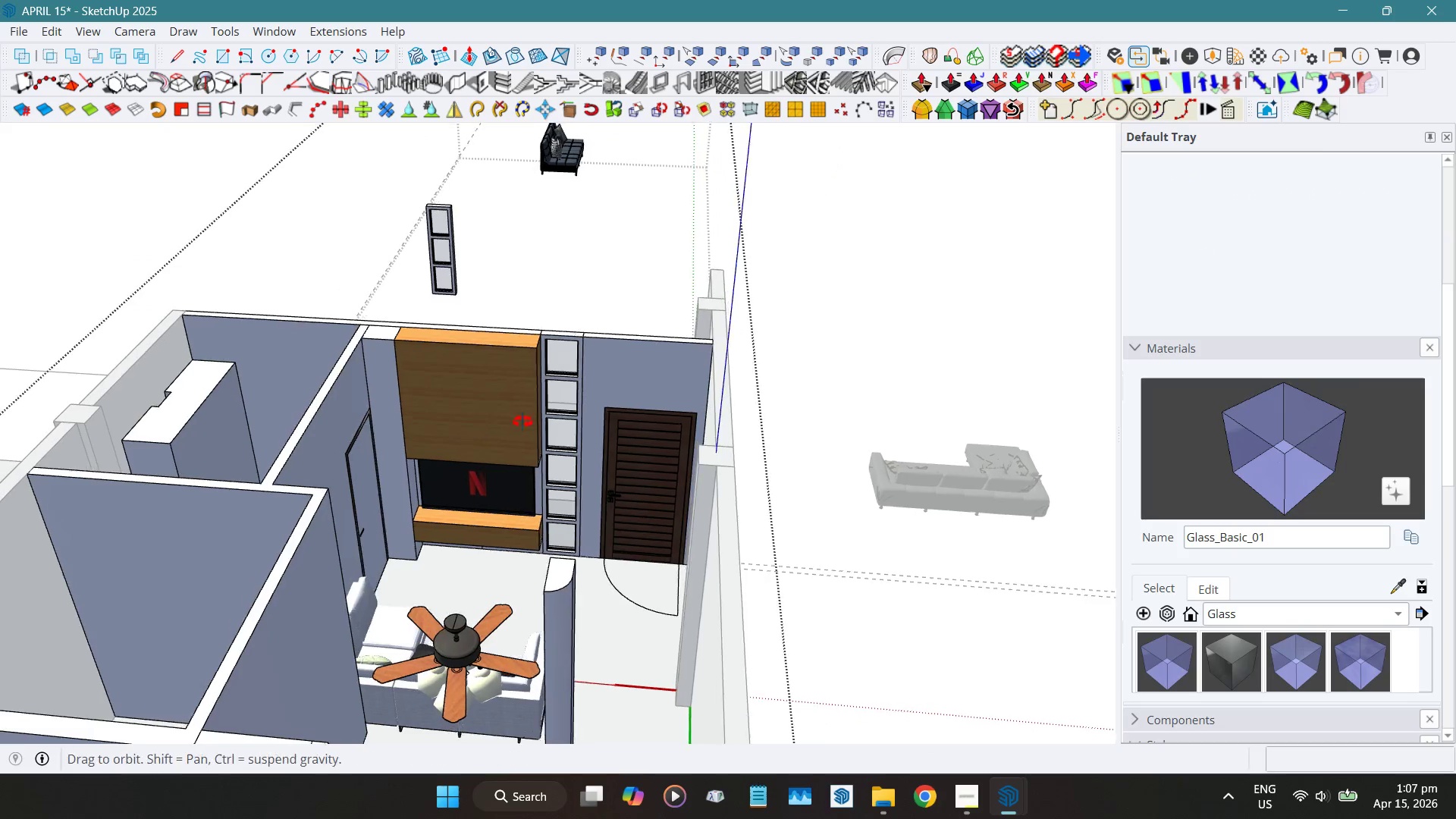 
hold_key(key=ShiftLeft, duration=0.44)
 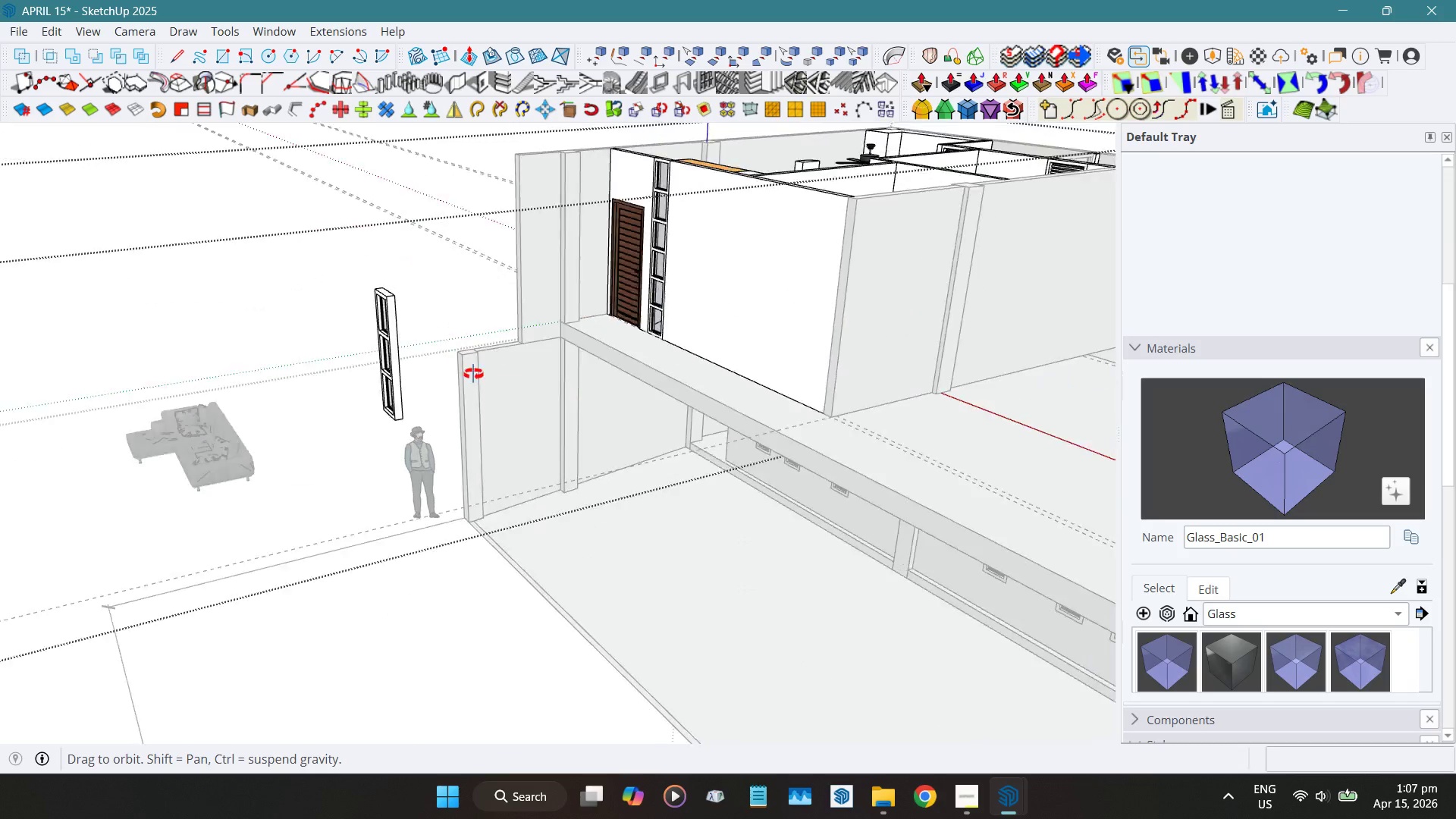 
wait(6.25)
 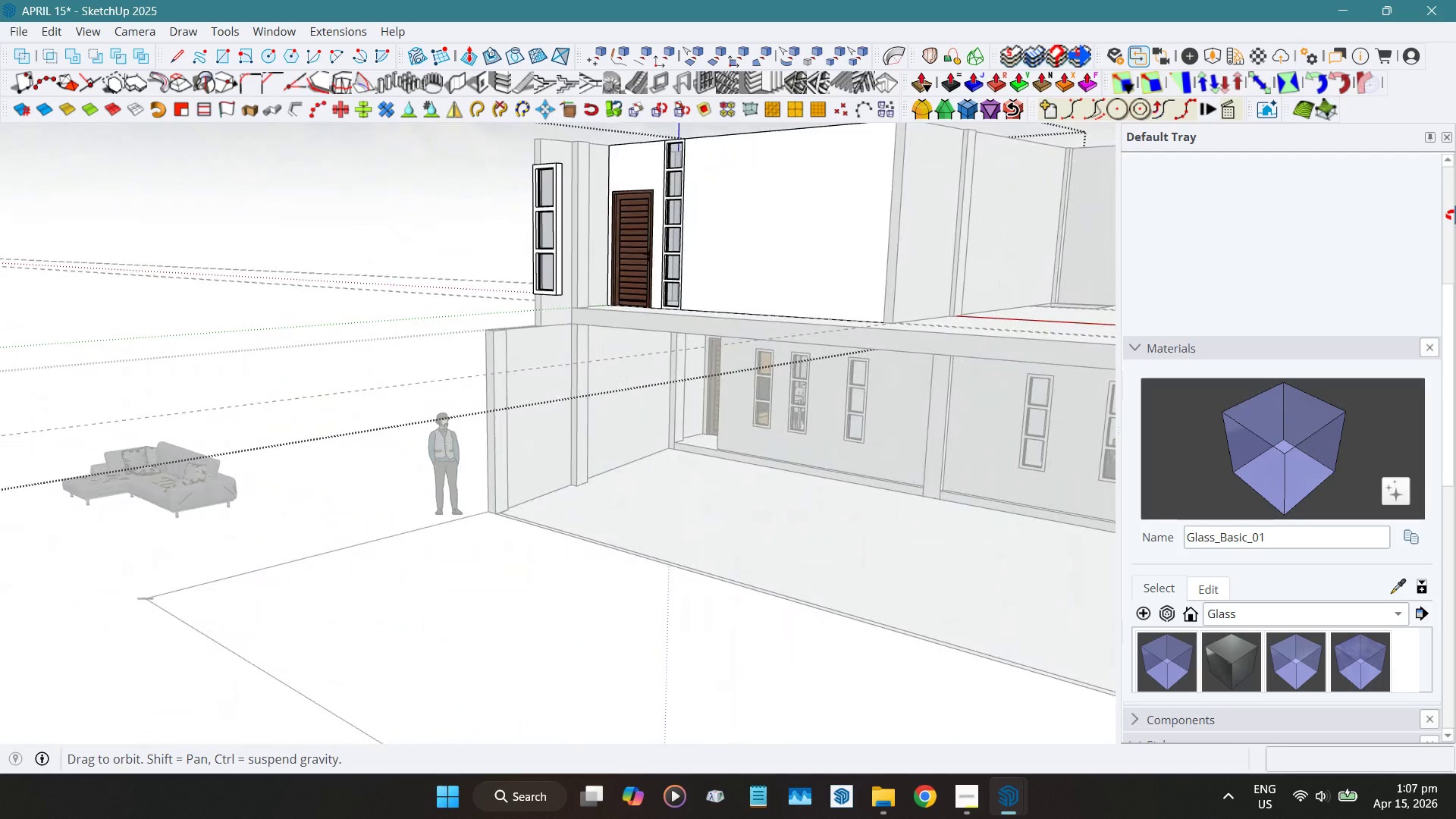 
hold_key(key=ShiftLeft, duration=0.31)
 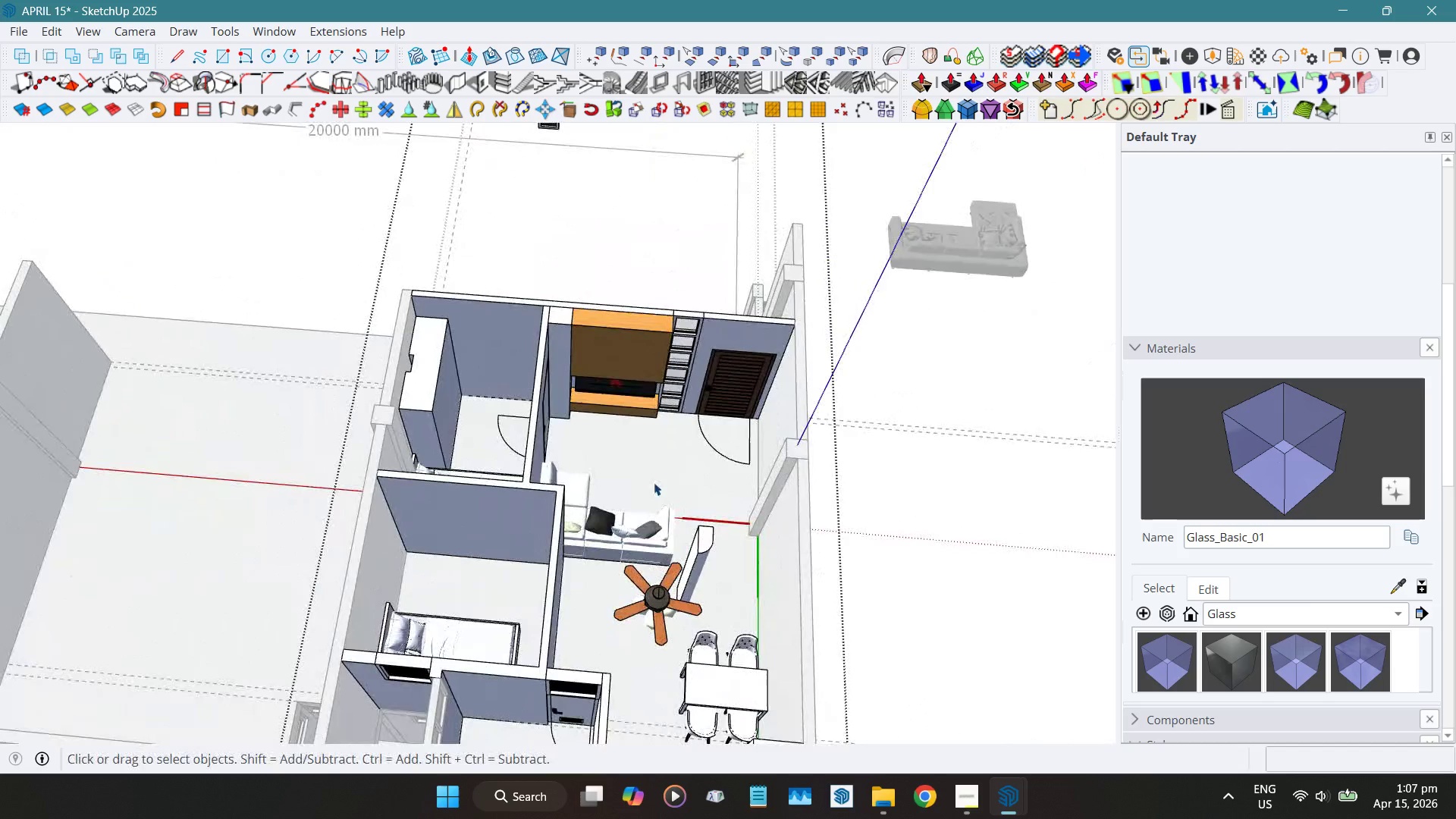 
scroll: coordinate [886, 427], scroll_direction: up, amount: 3.0
 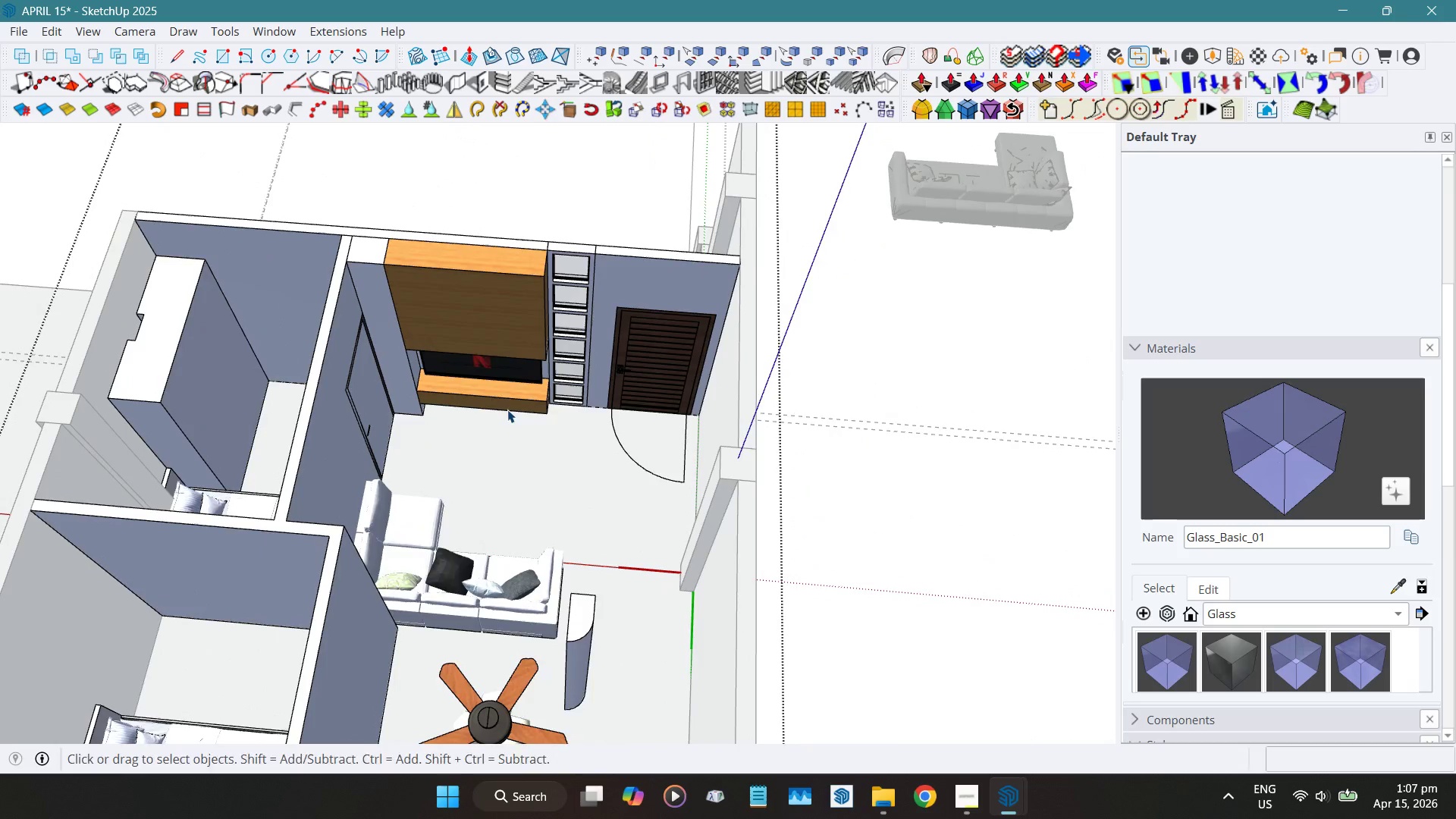 
hold_key(key=ShiftLeft, duration=0.56)
 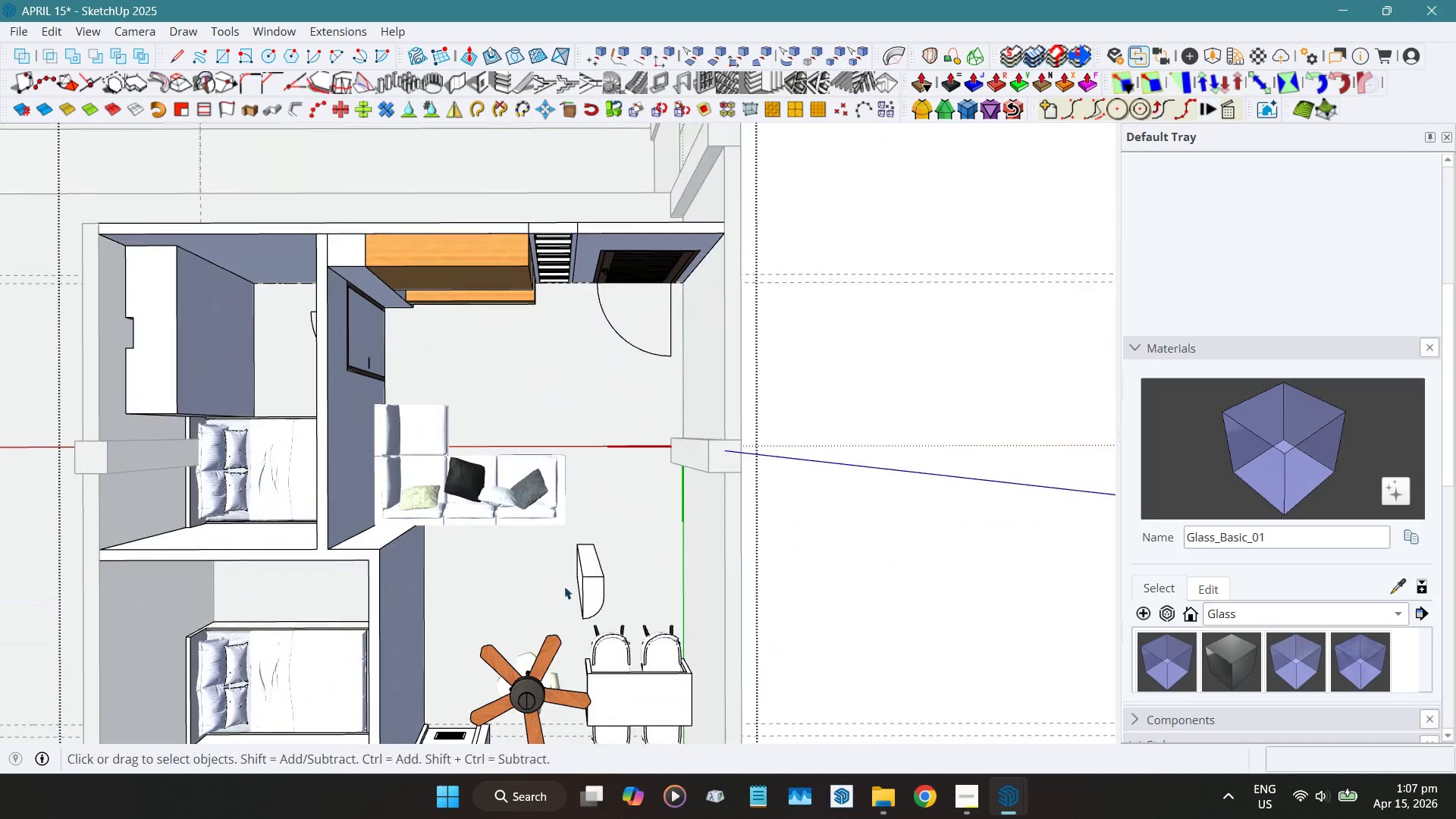 
key(Shift+ShiftLeft)
 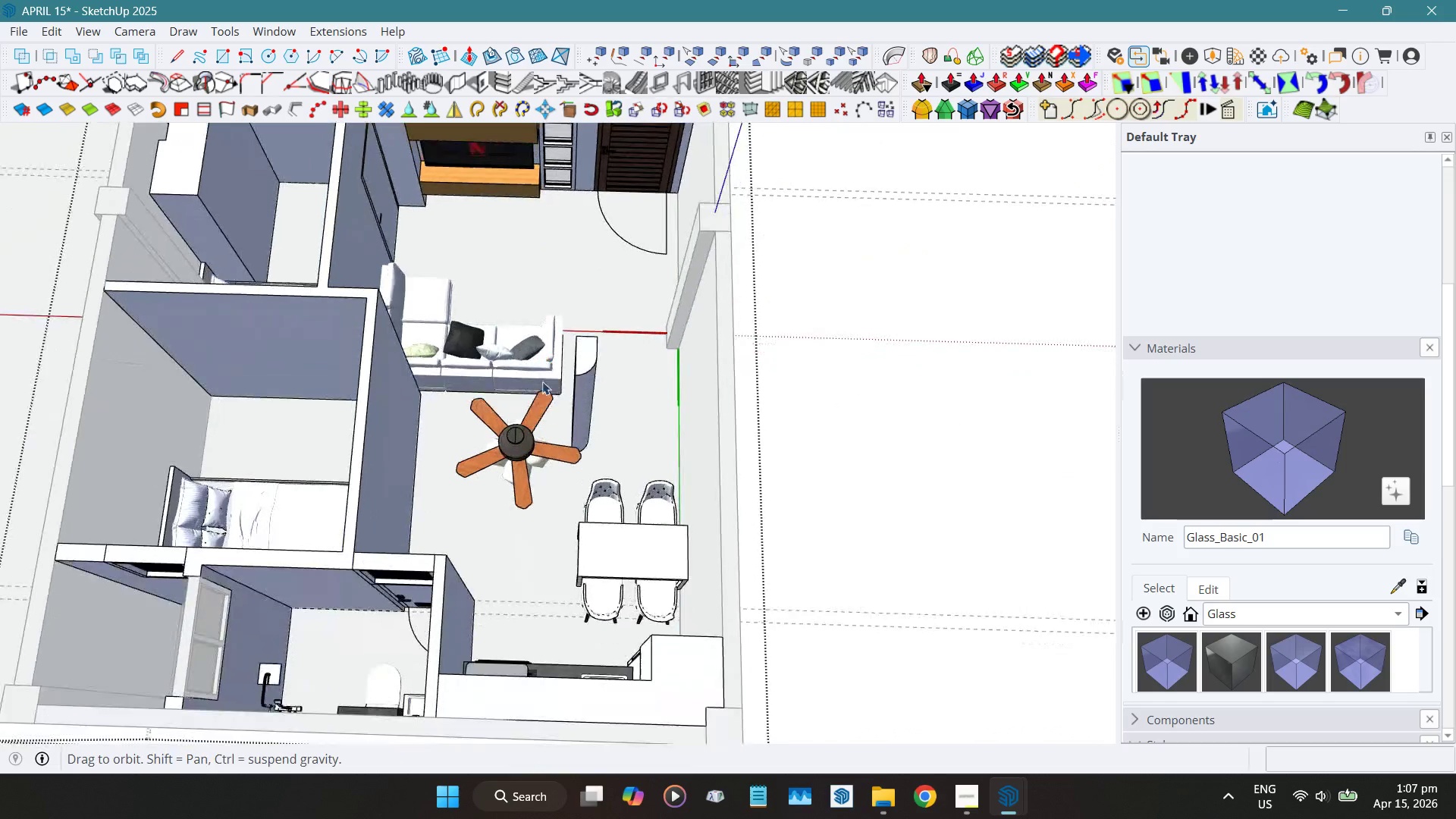 
left_click([601, 356])
 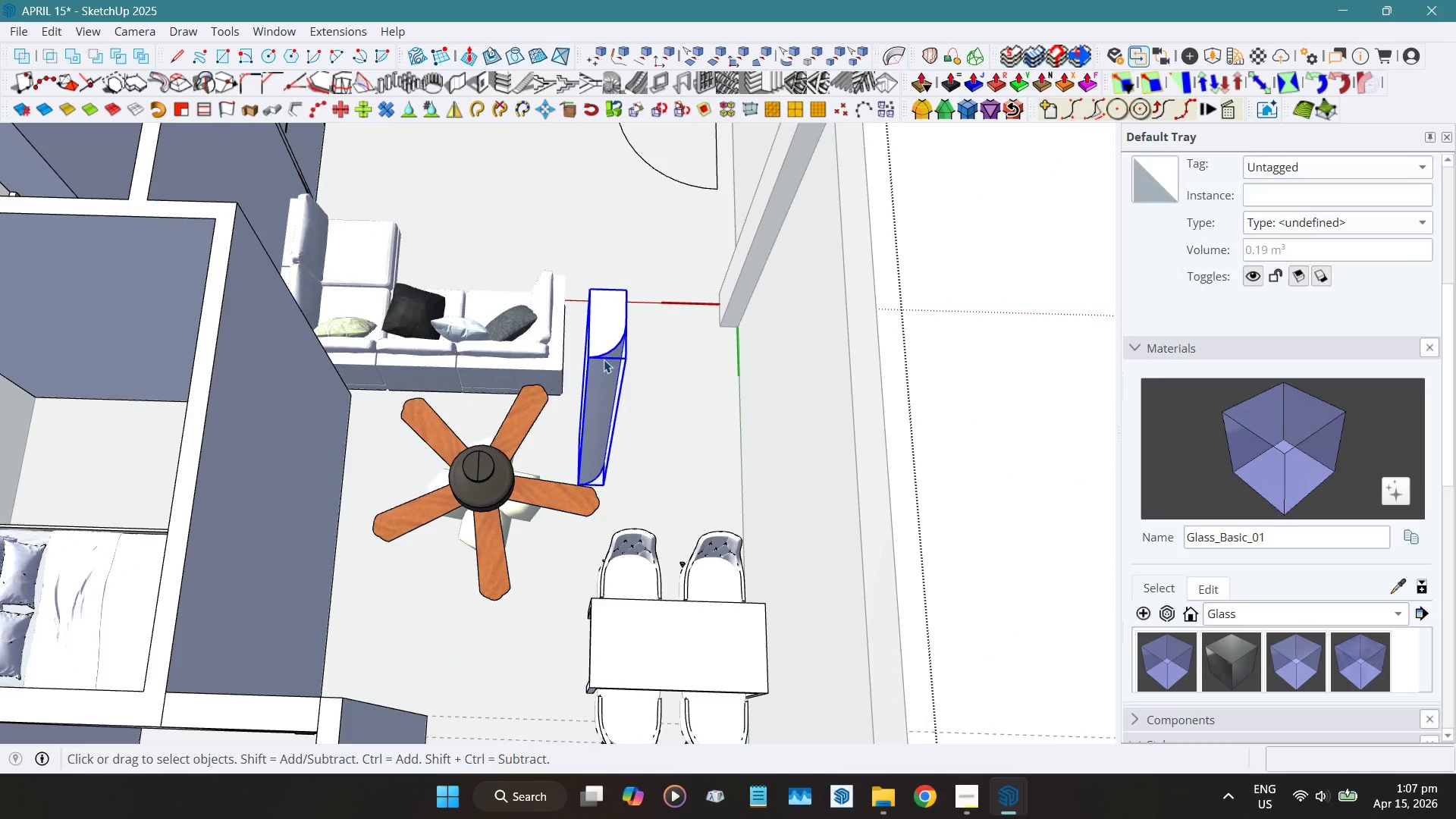 
scroll: coordinate [563, 389], scroll_direction: up, amount: 4.0
 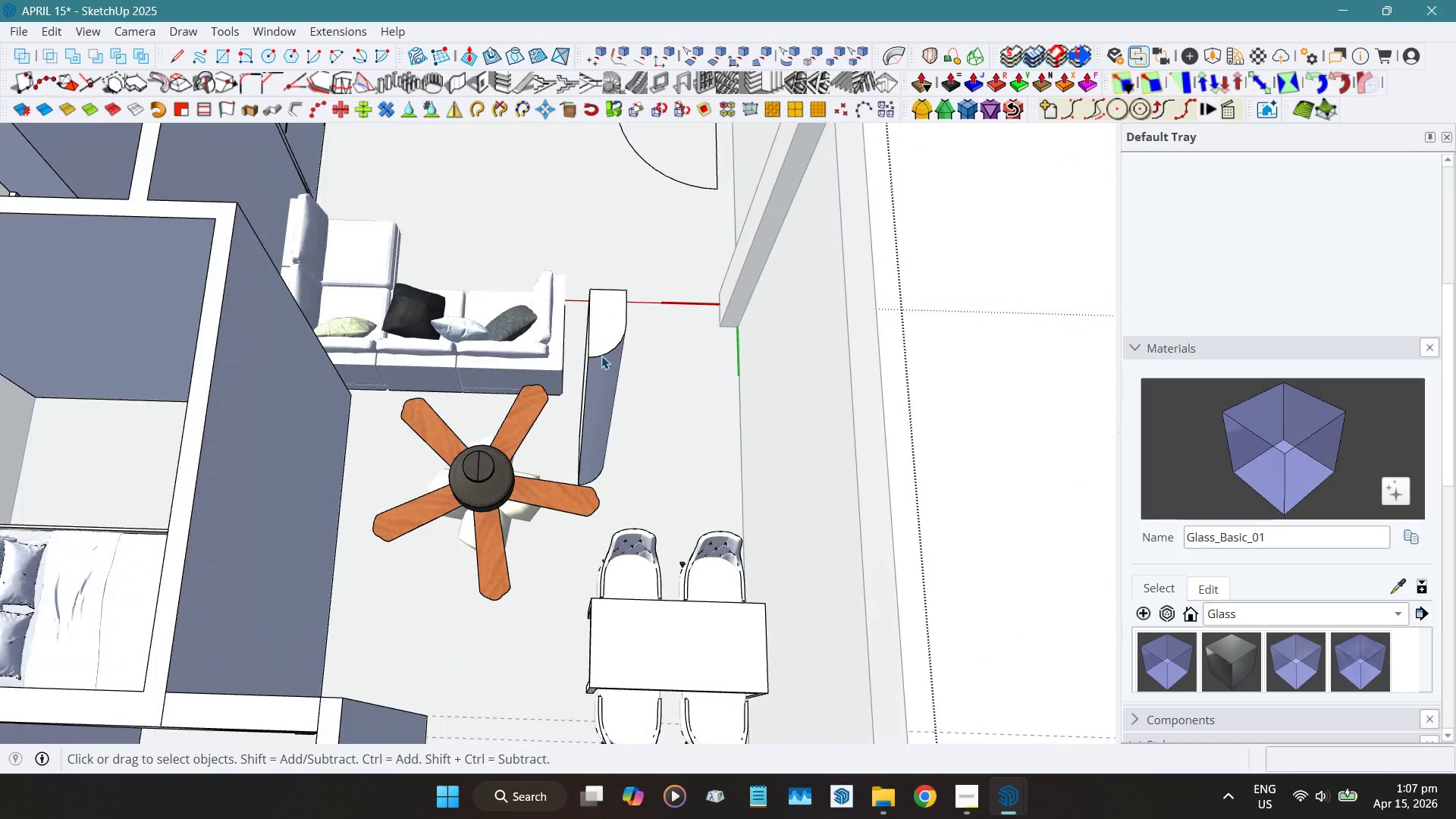 
key(Delete)
 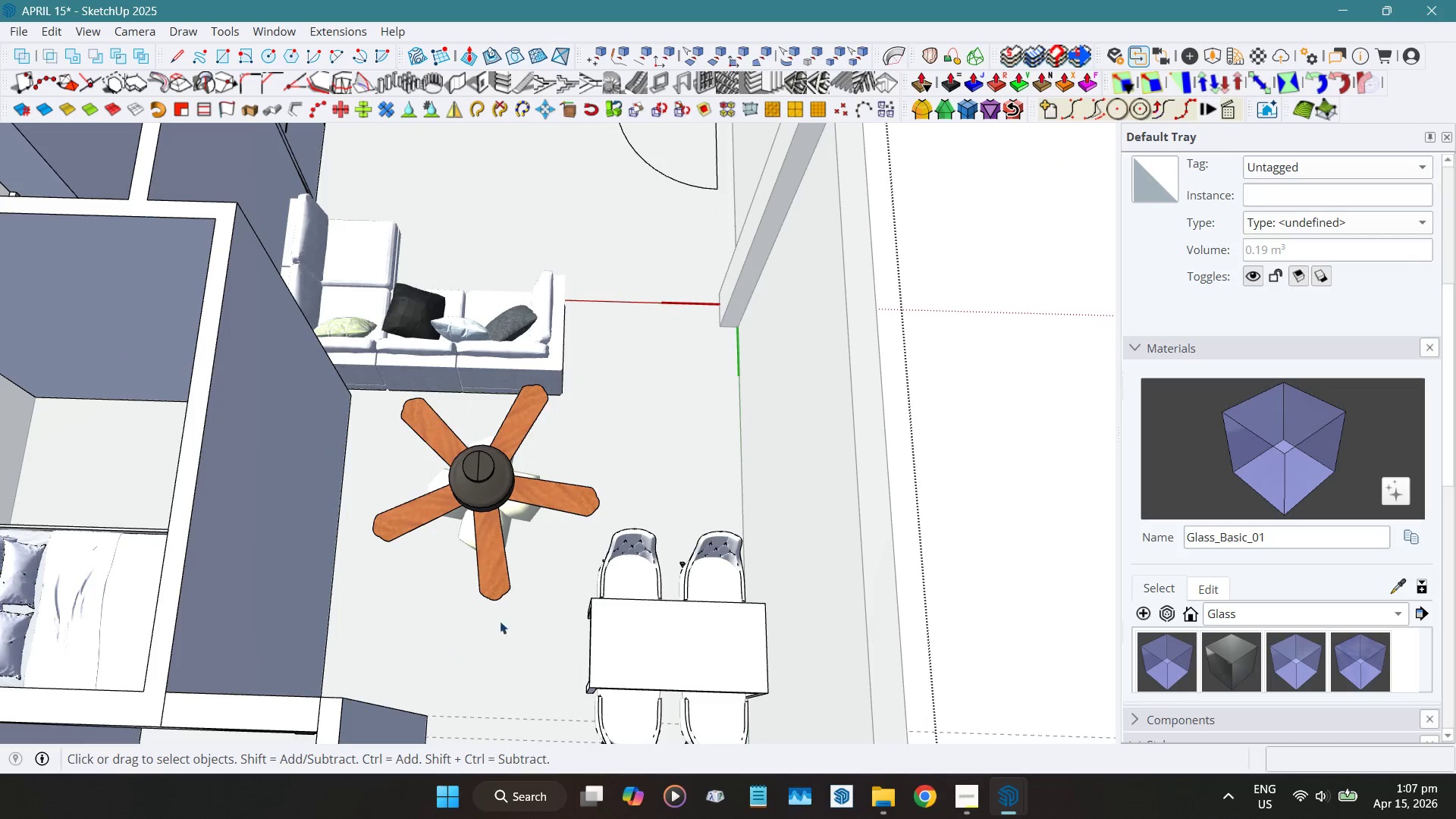 
scroll: coordinate [497, 634], scroll_direction: down, amount: 5.0
 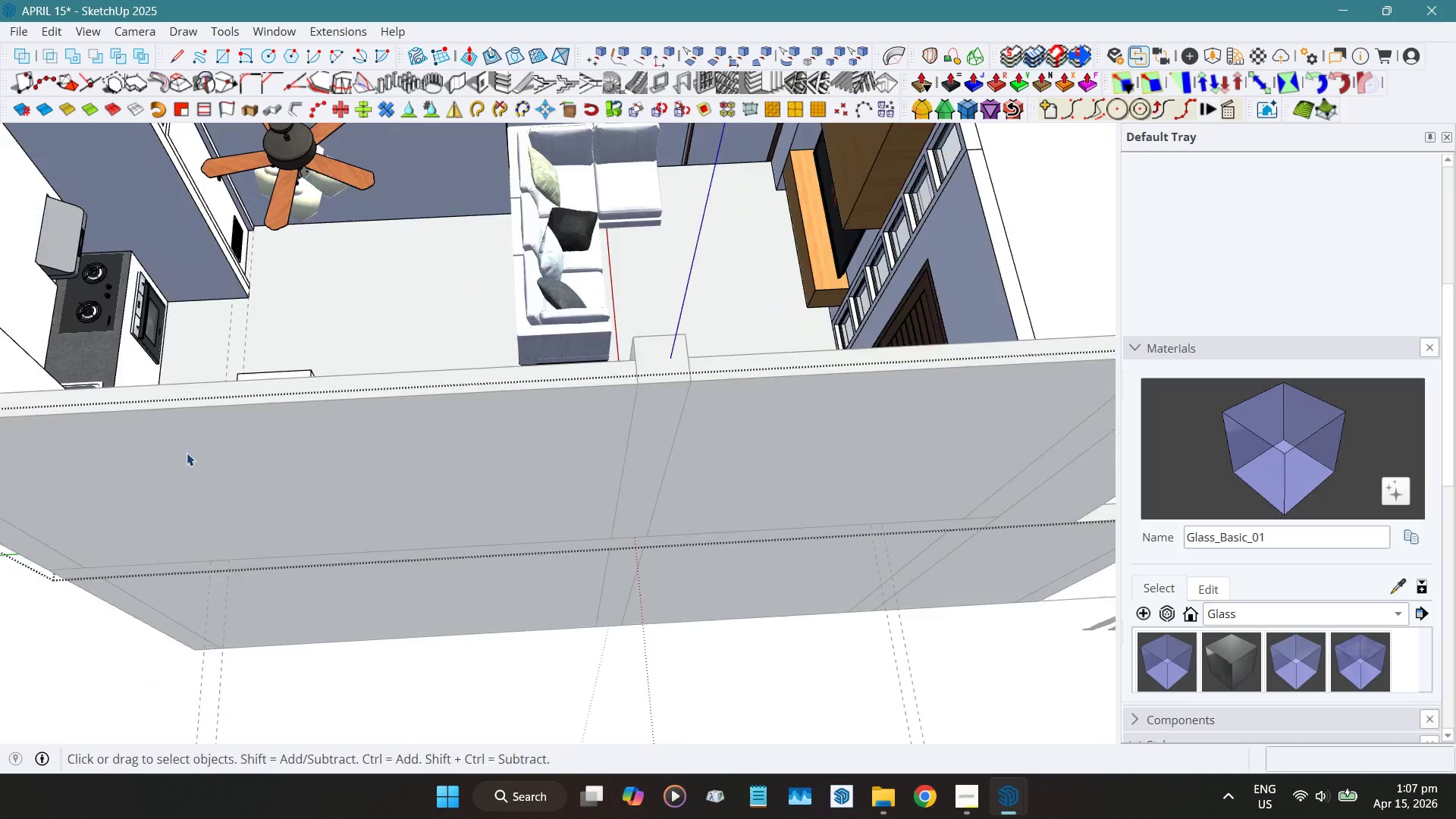 
hold_key(key=ShiftLeft, duration=0.33)
 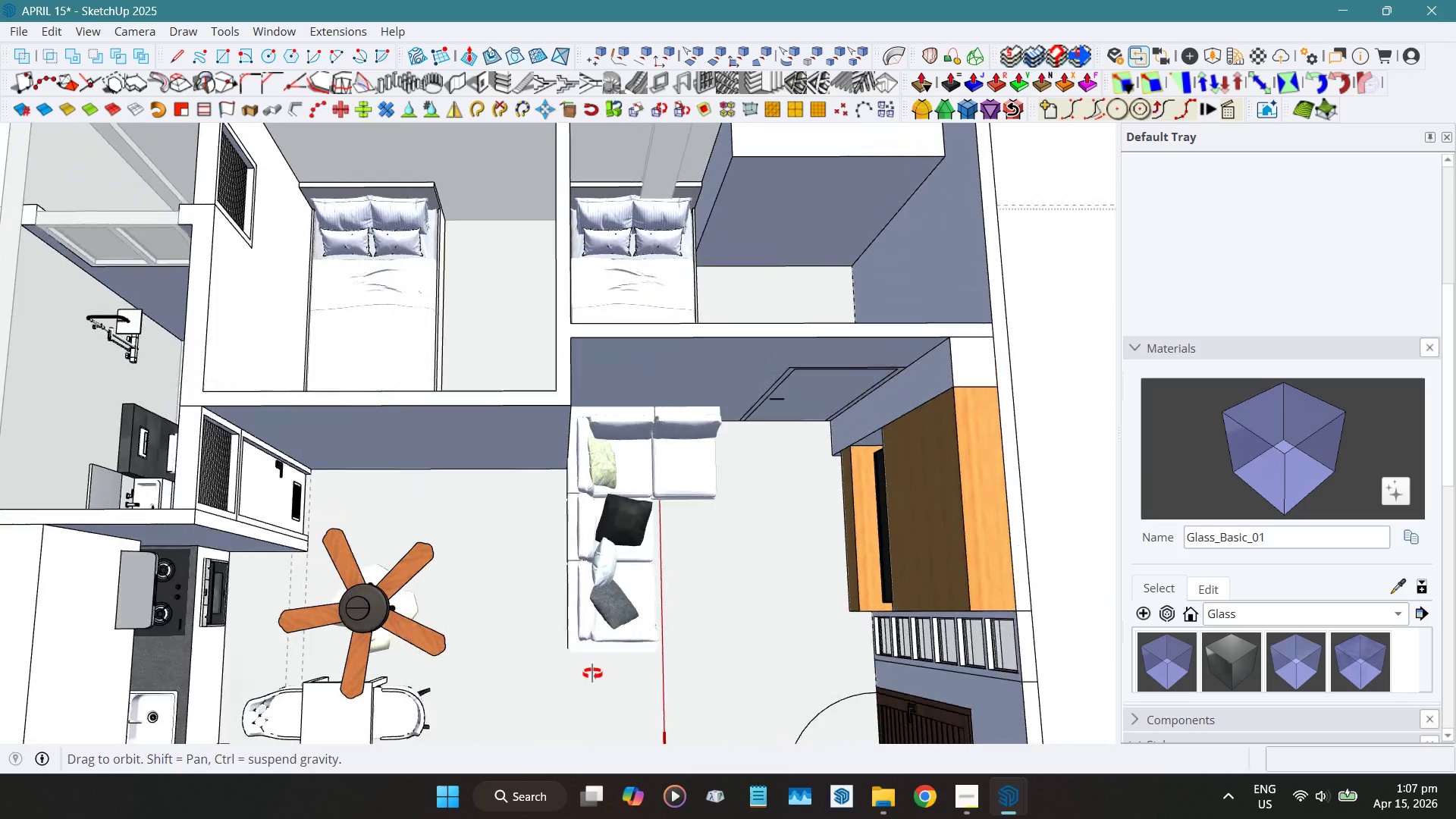 
scroll: coordinate [607, 447], scroll_direction: down, amount: 5.0
 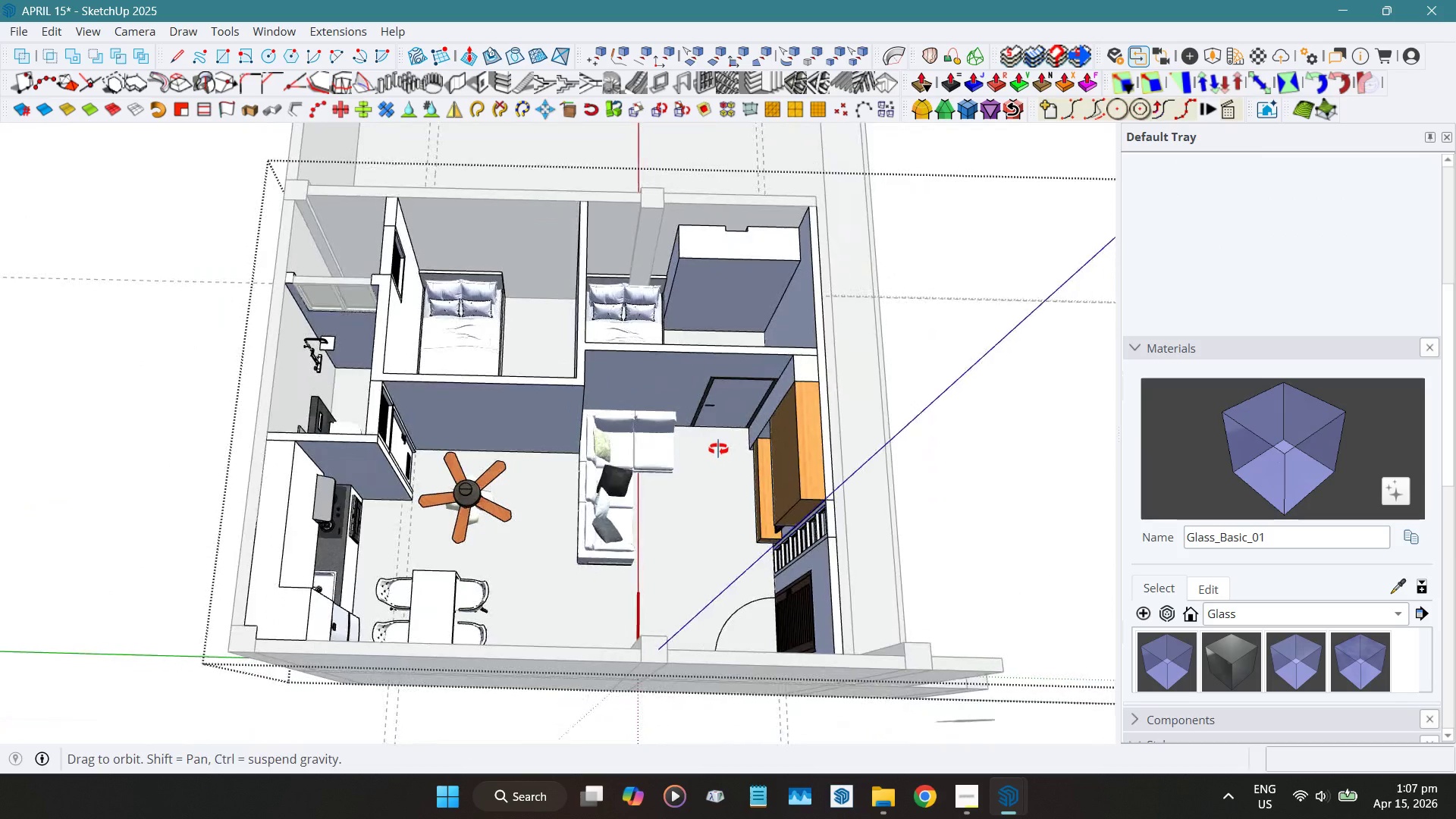 
scroll: coordinate [709, 368], scroll_direction: up, amount: 3.0
 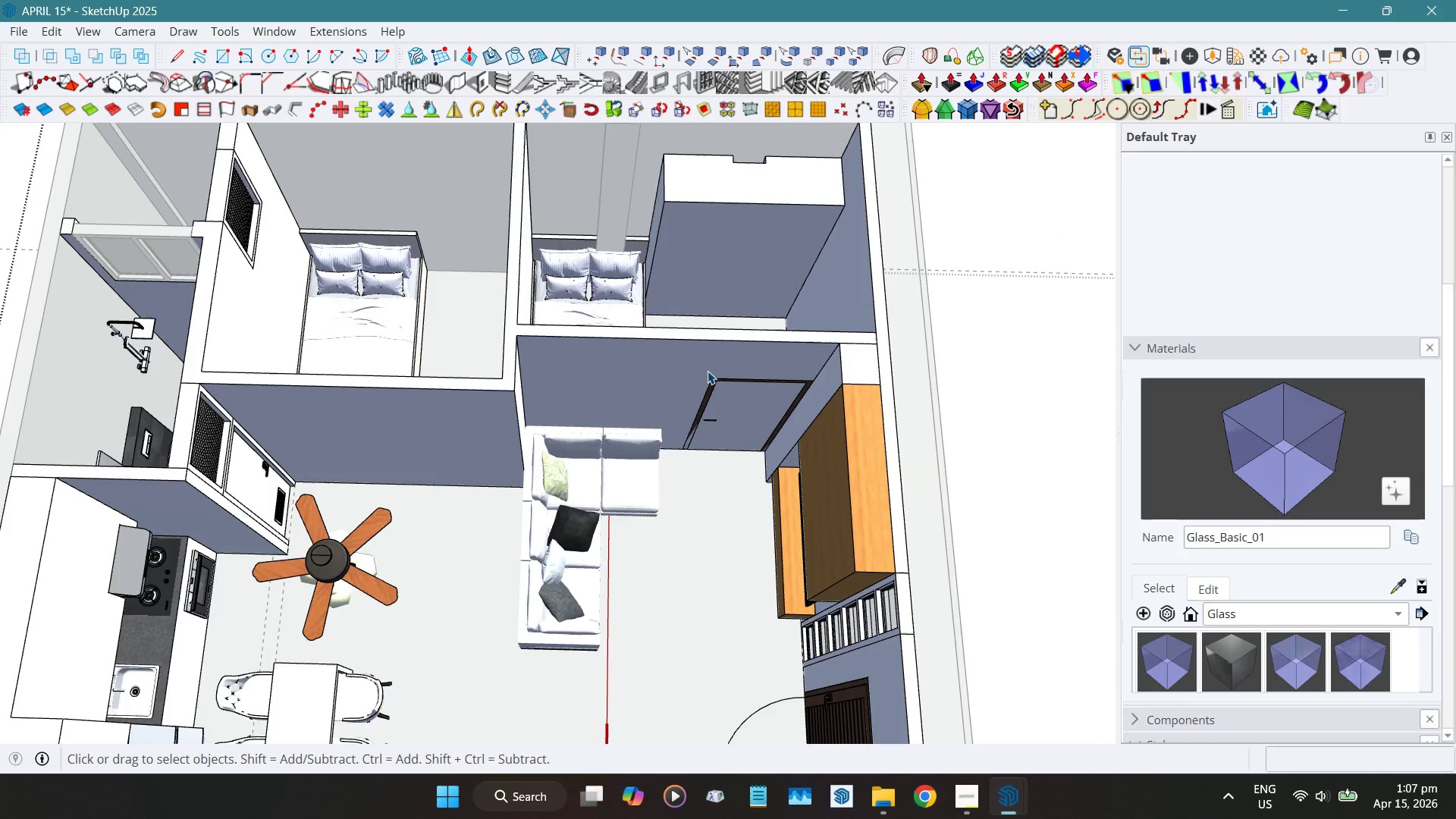 
hold_key(key=ShiftLeft, duration=0.44)
 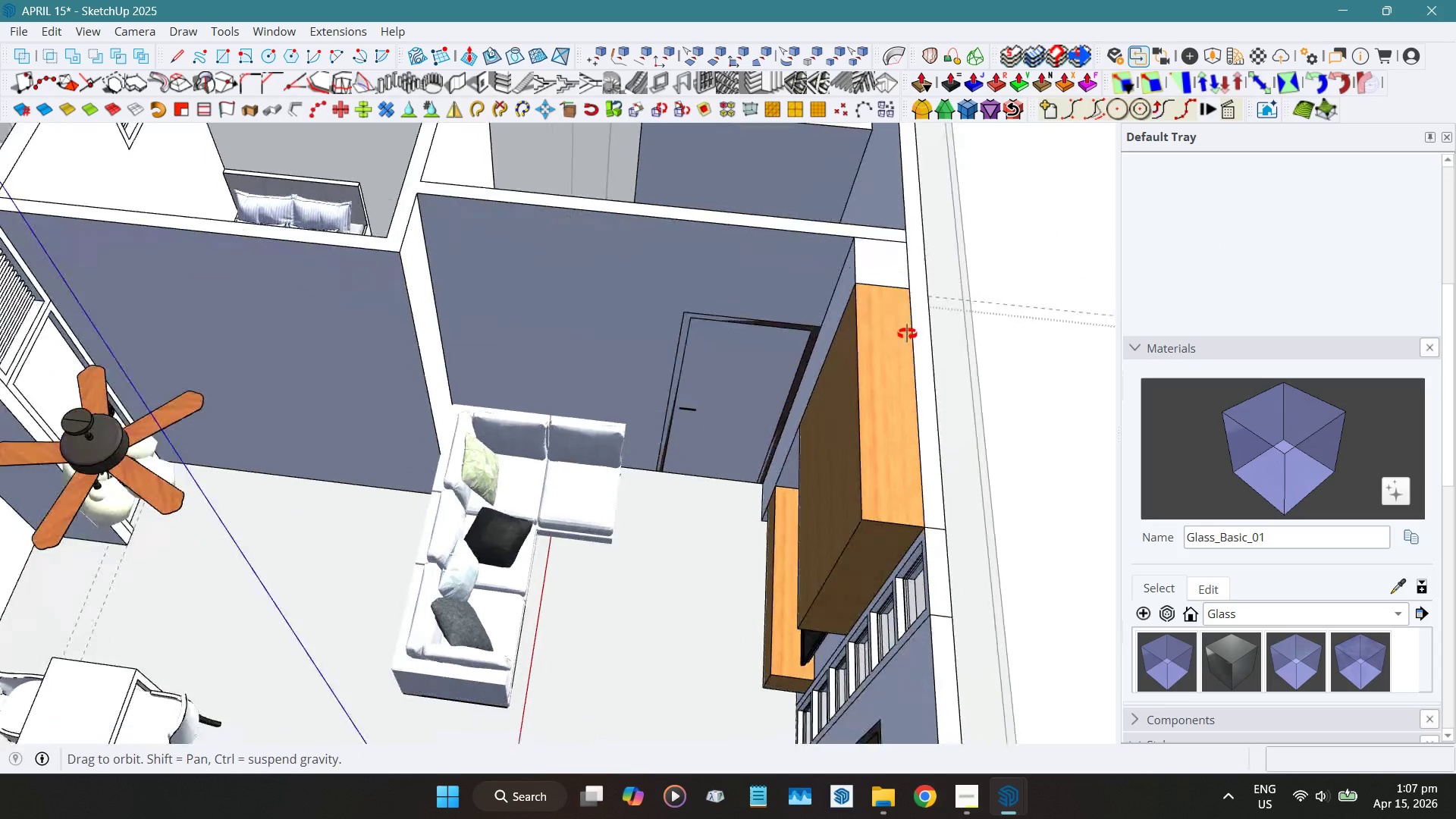 
scroll: coordinate [708, 371], scroll_direction: up, amount: 3.0
 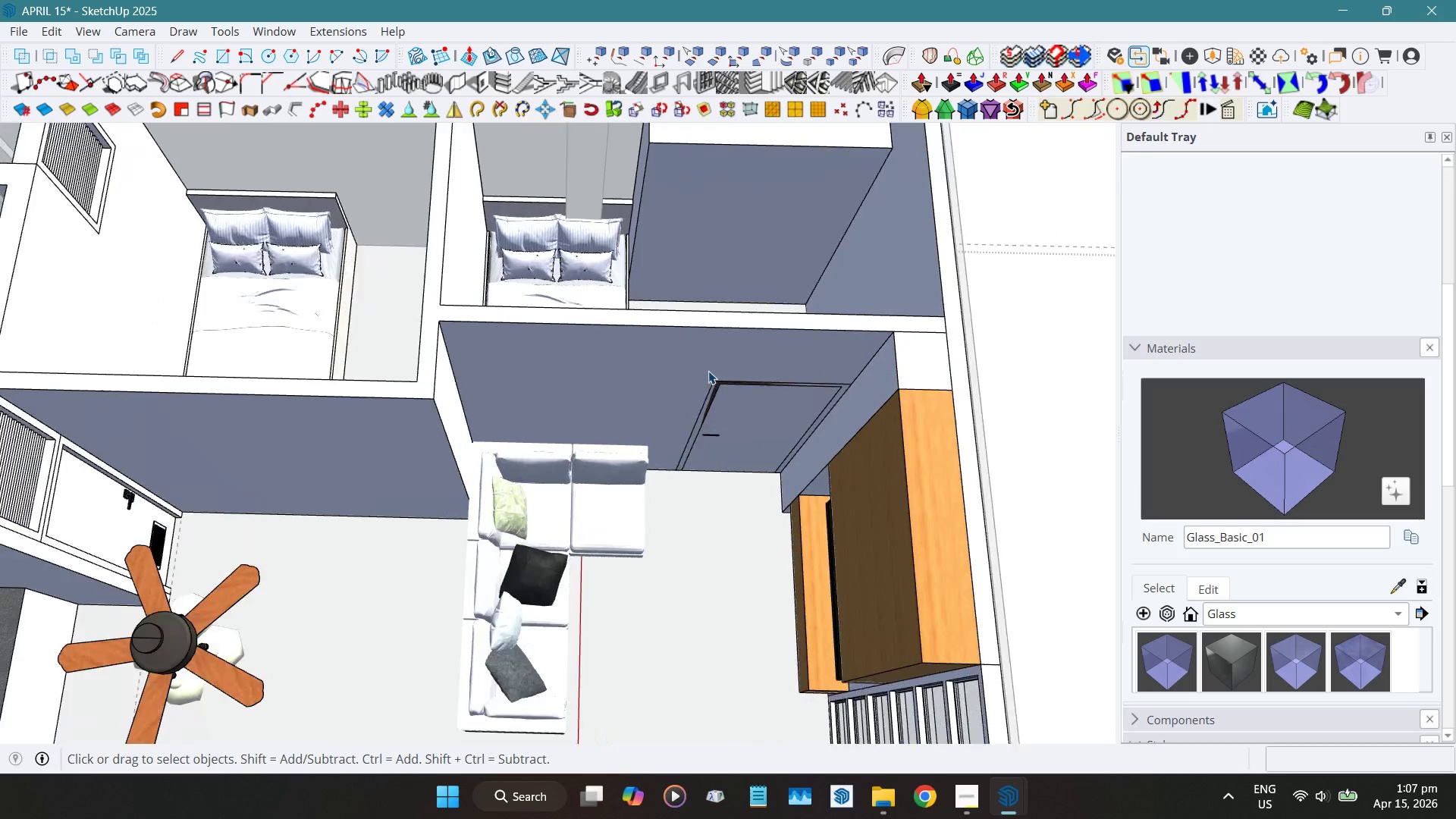 
hold_key(key=ShiftLeft, duration=0.33)
 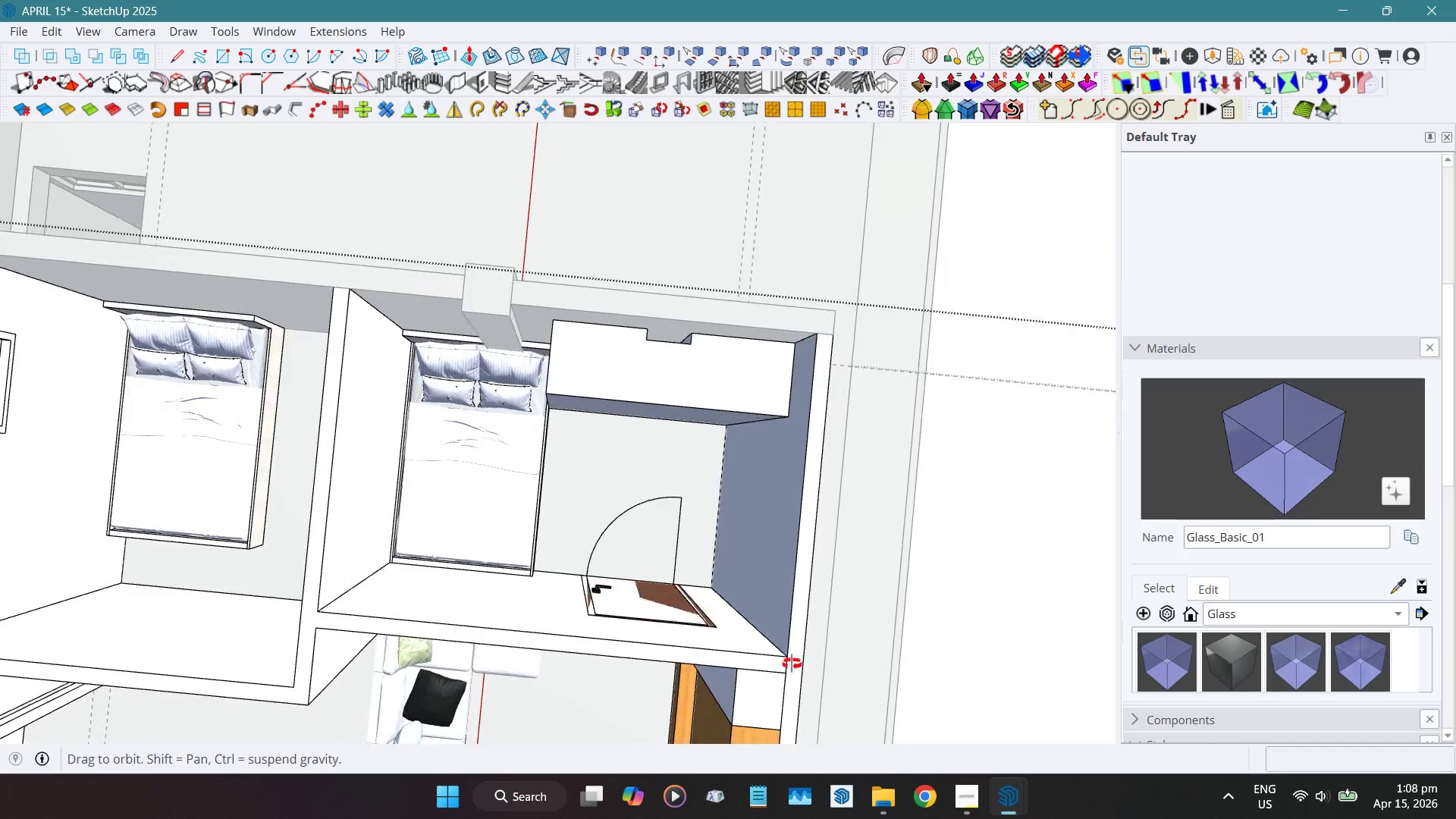 
hold_key(key=ShiftLeft, duration=0.5)
 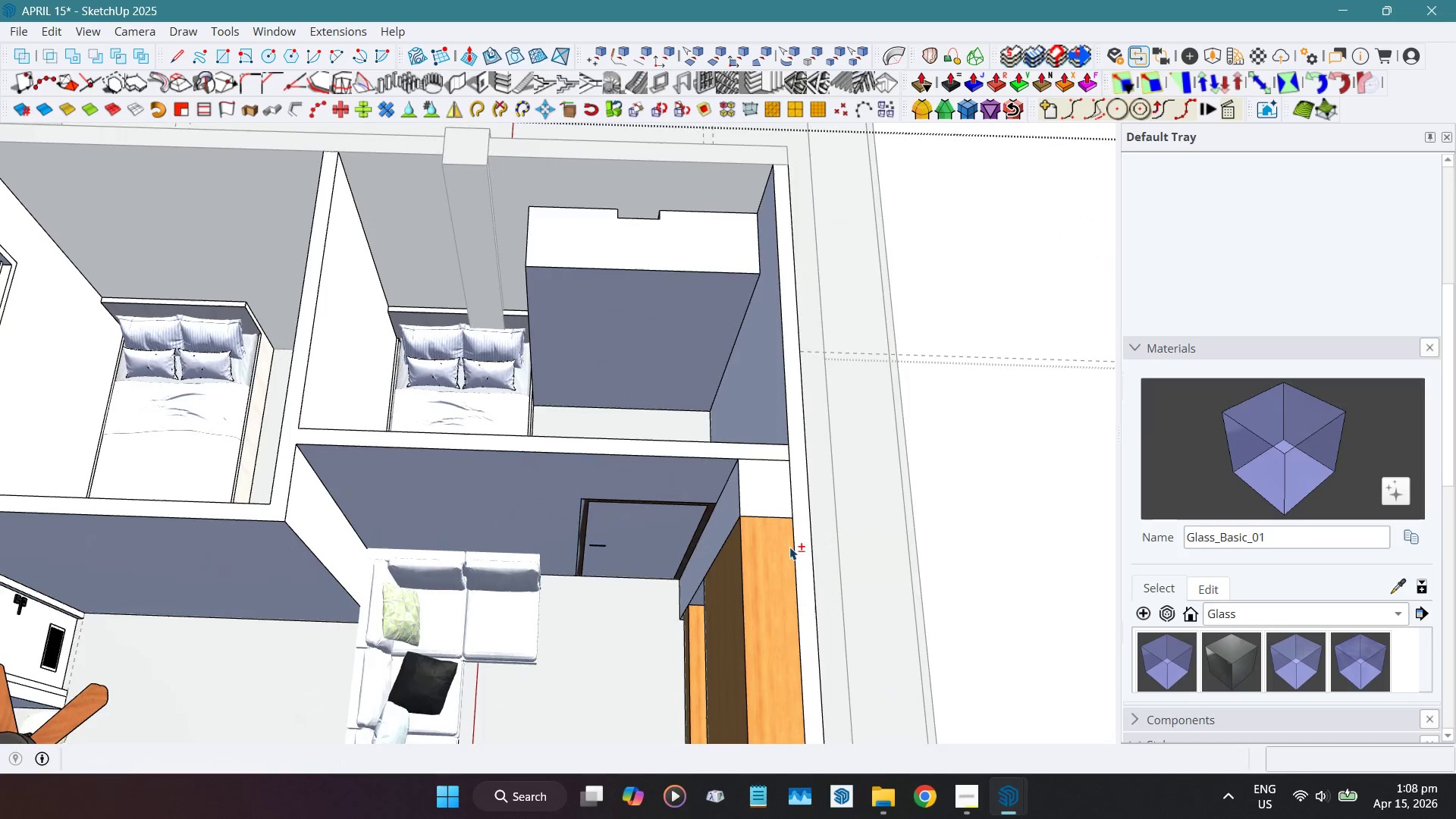 
hold_key(key=ShiftLeft, duration=0.39)
 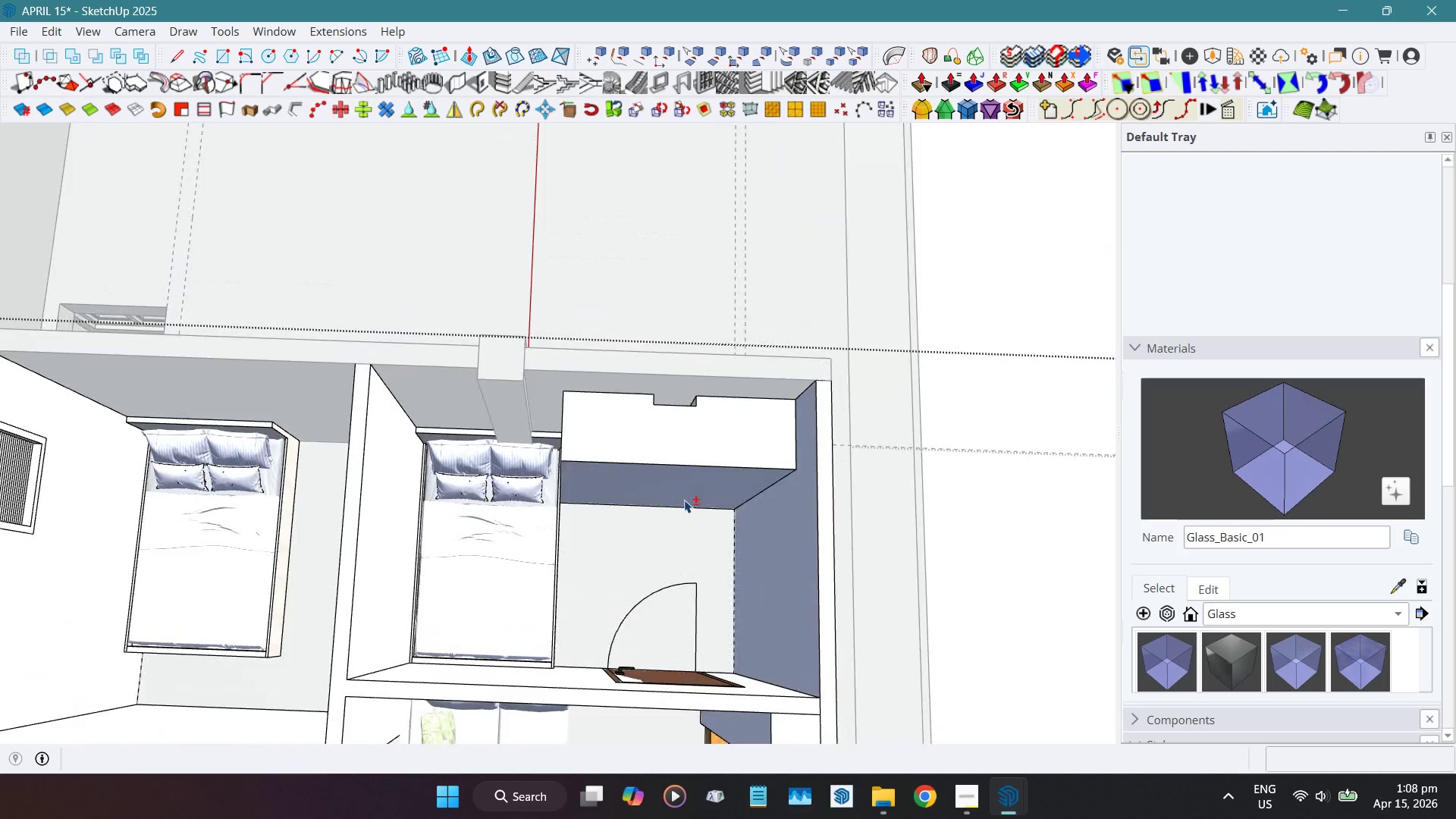 
scroll: coordinate [681, 491], scroll_direction: down, amount: 3.0
 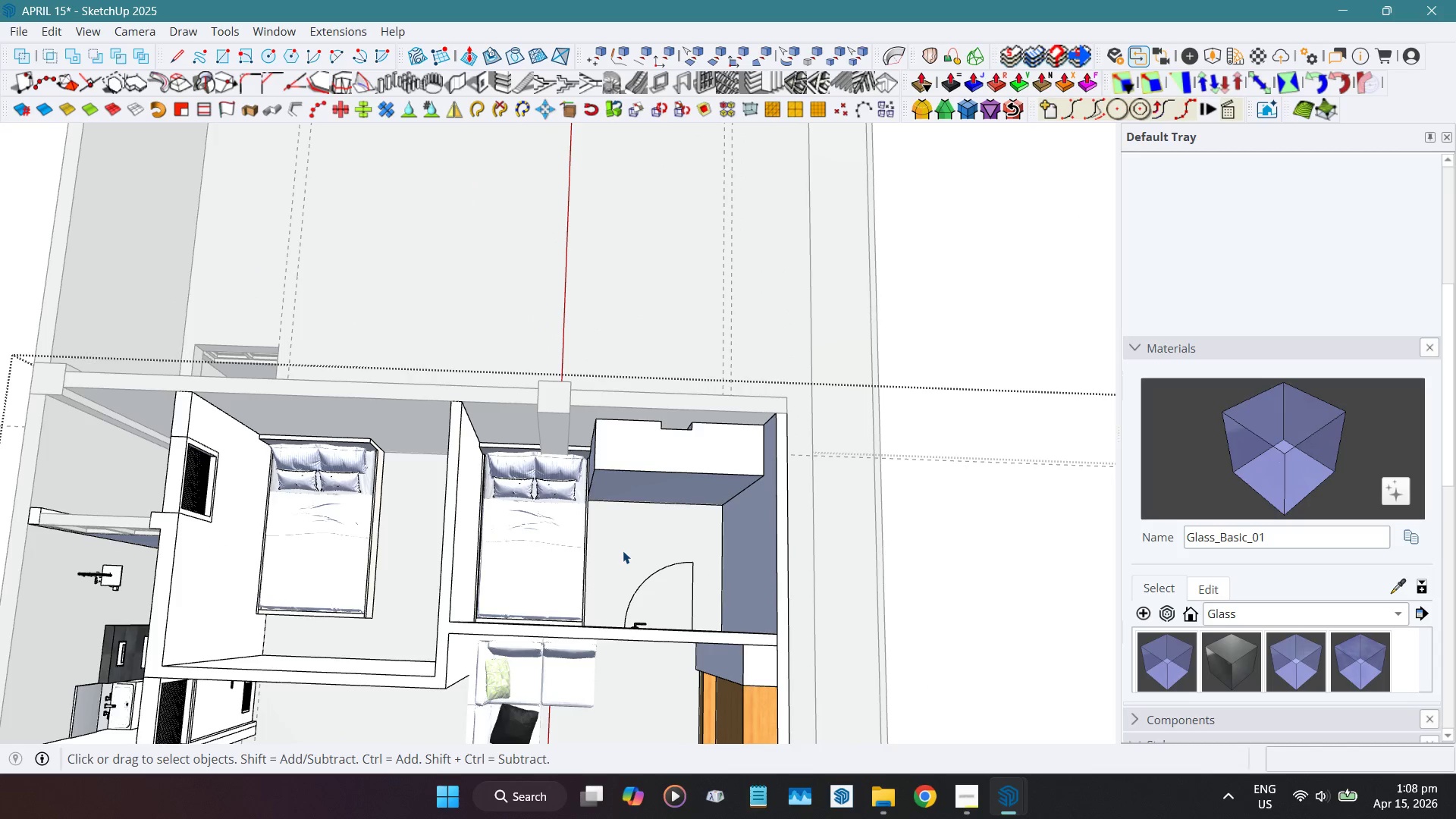 
wait(8.98)
 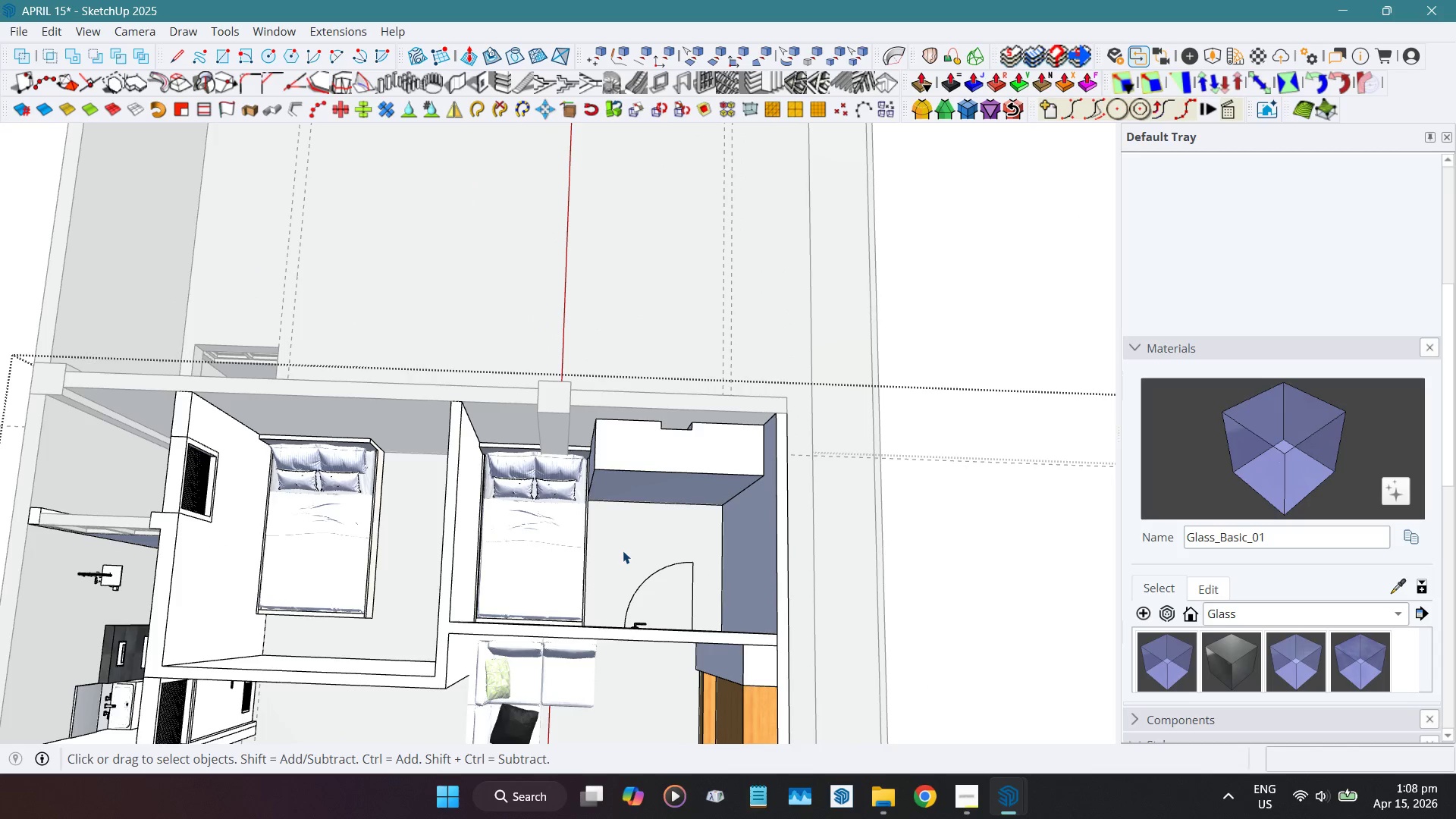 
left_click([688, 460])
 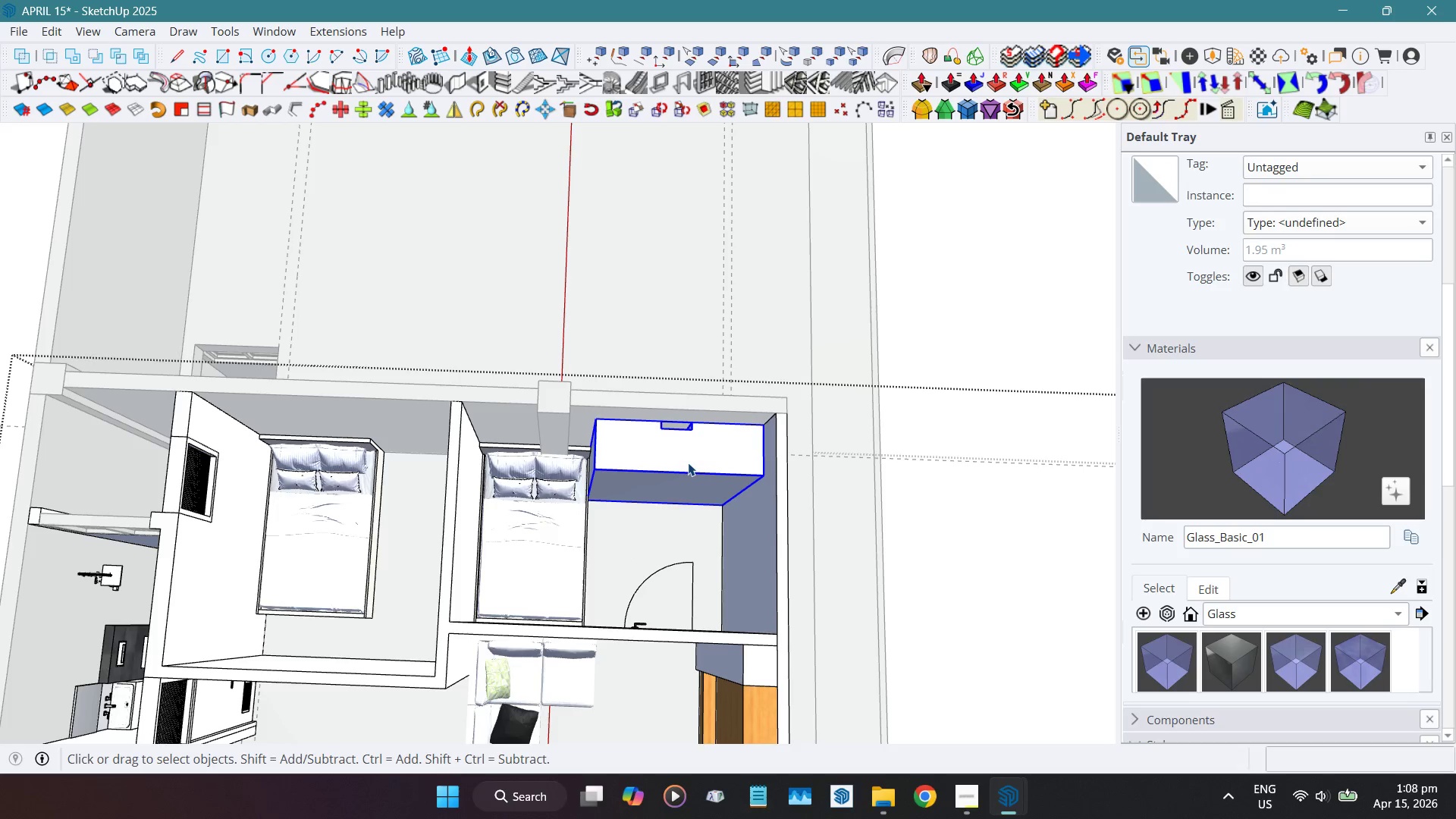 
key(Delete)
 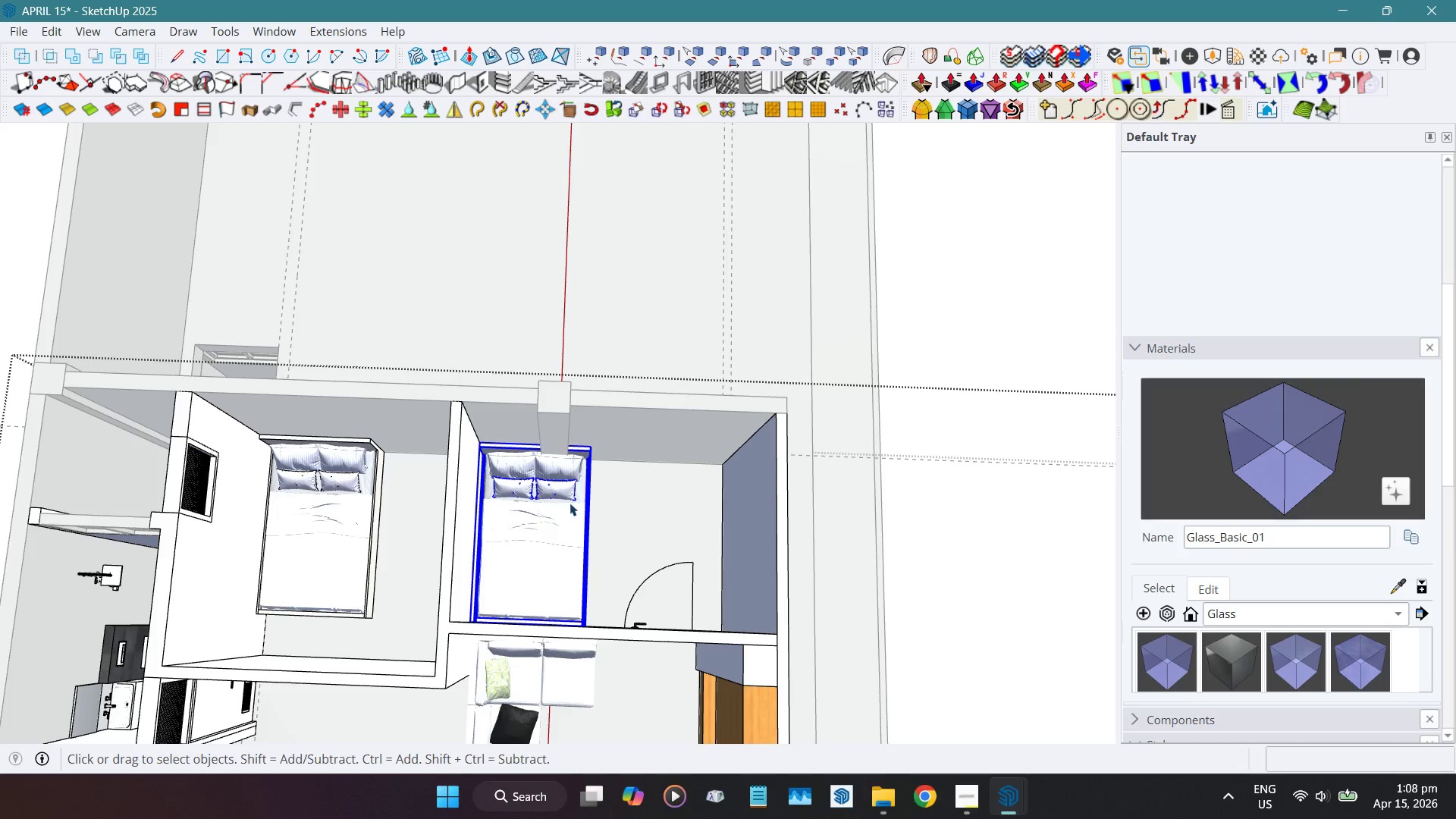 
scroll: coordinate [526, 477], scroll_direction: up, amount: 3.0
 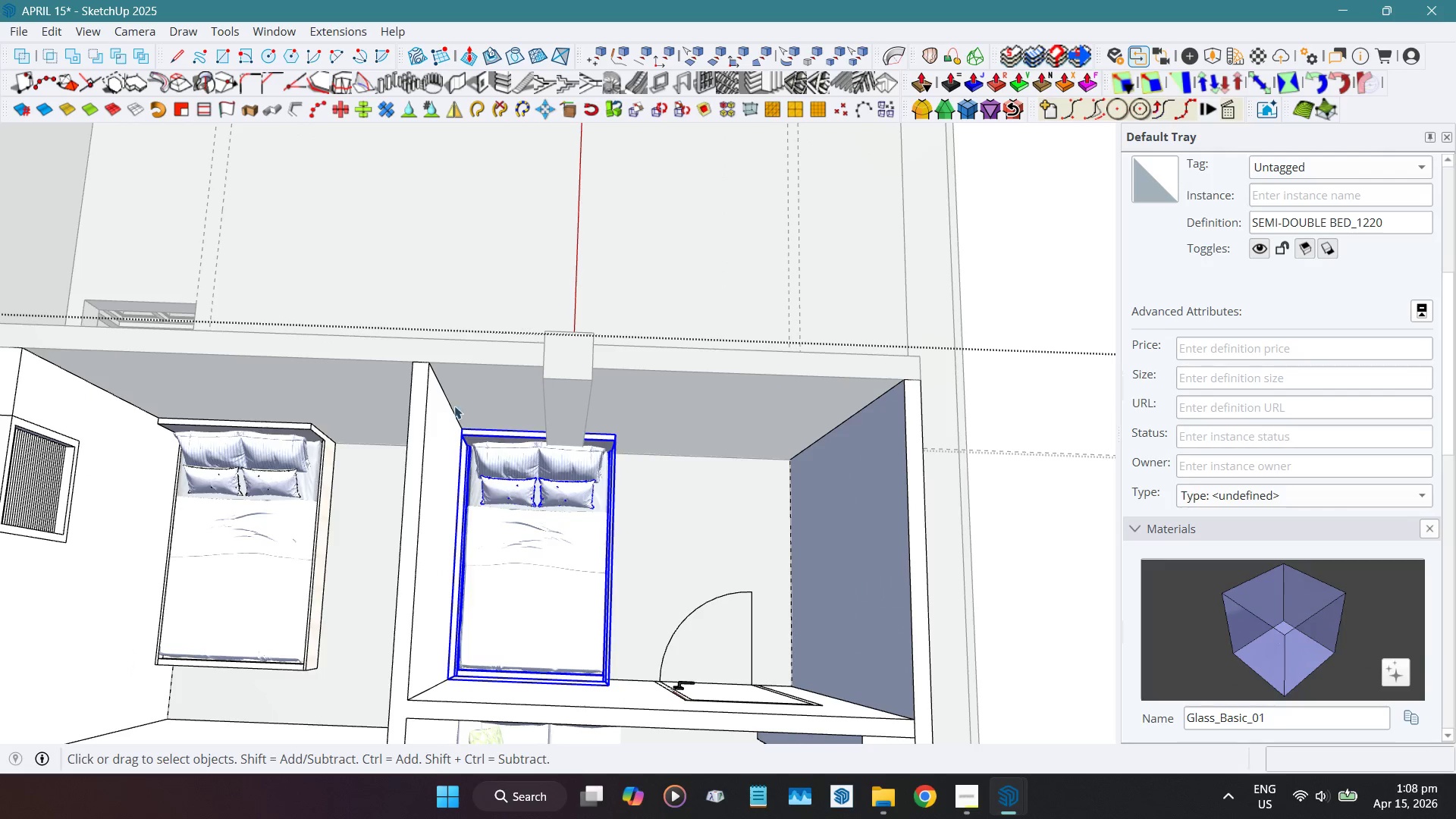 
key(Shift+ShiftLeft)
 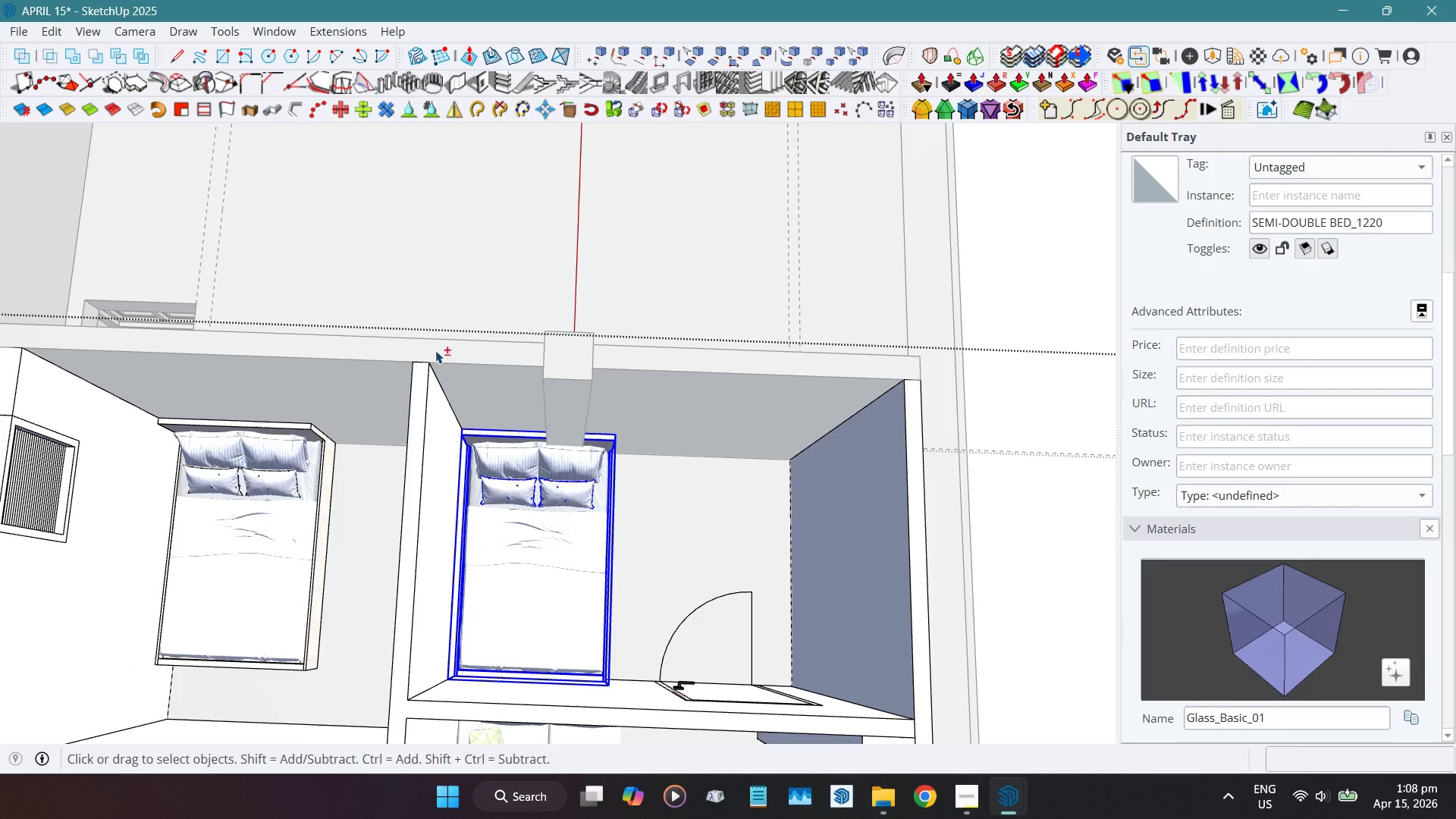 
key(Shift+R)
 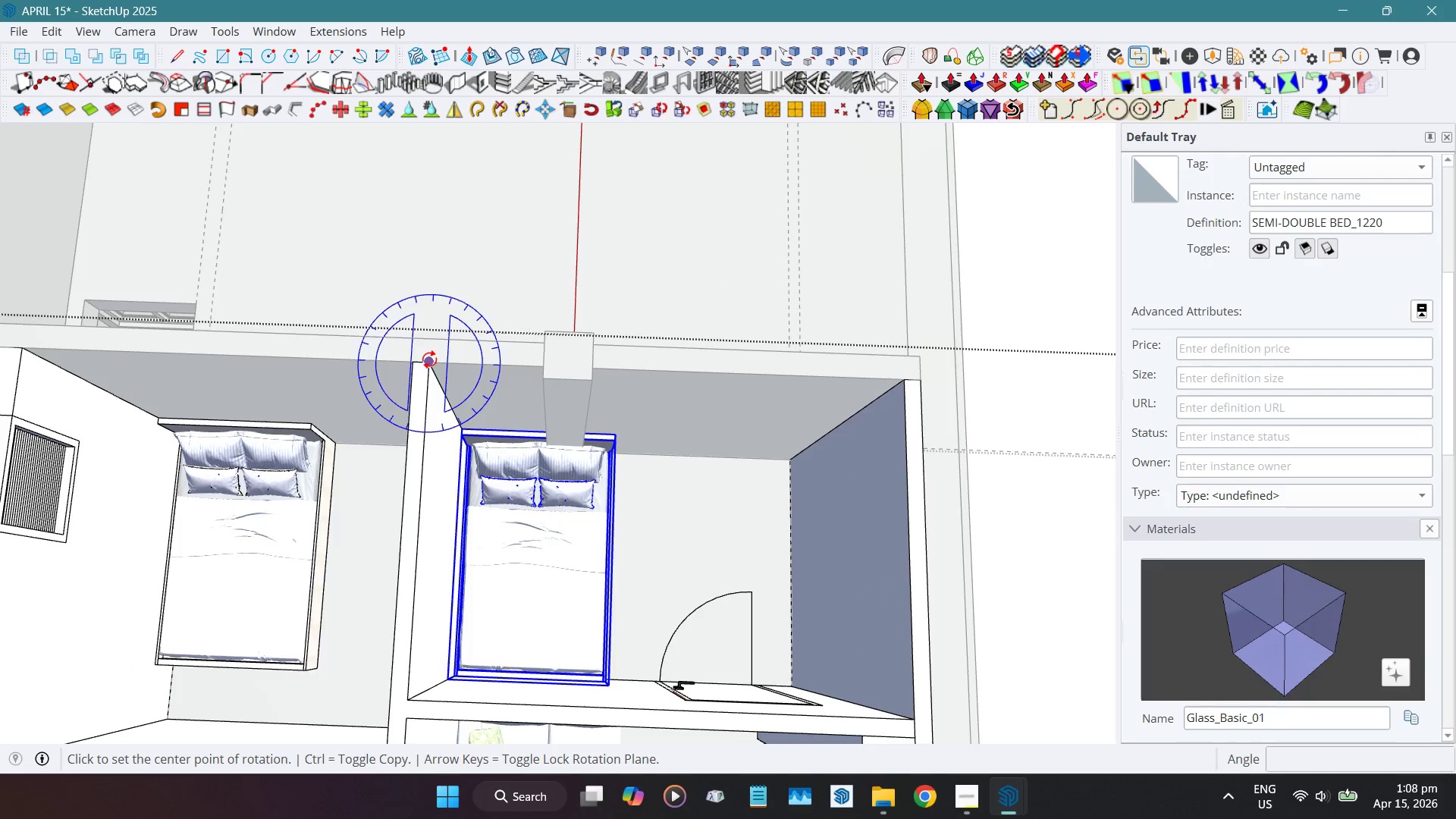 
left_click([429, 359])
 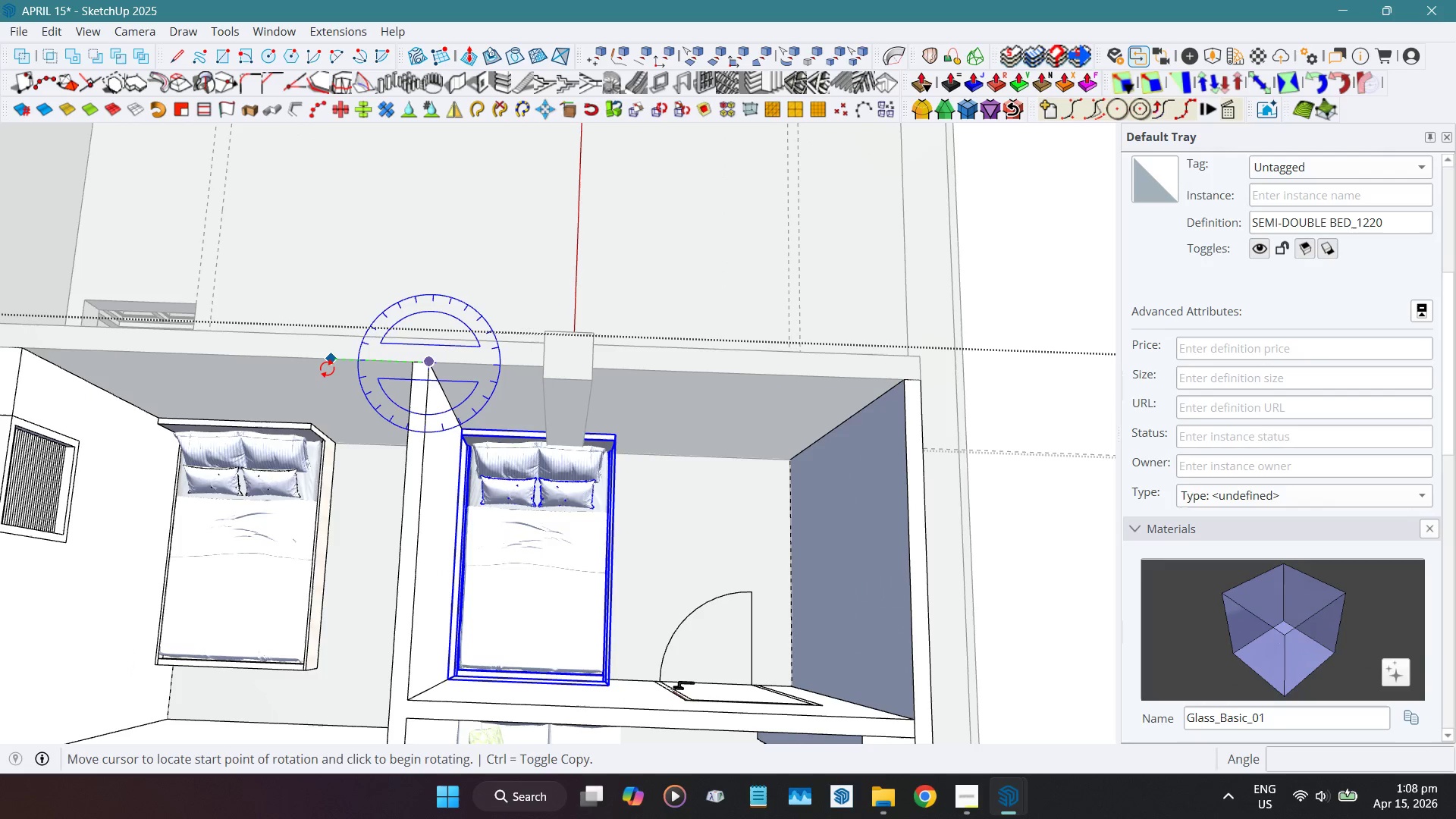 
left_click([325, 368])
 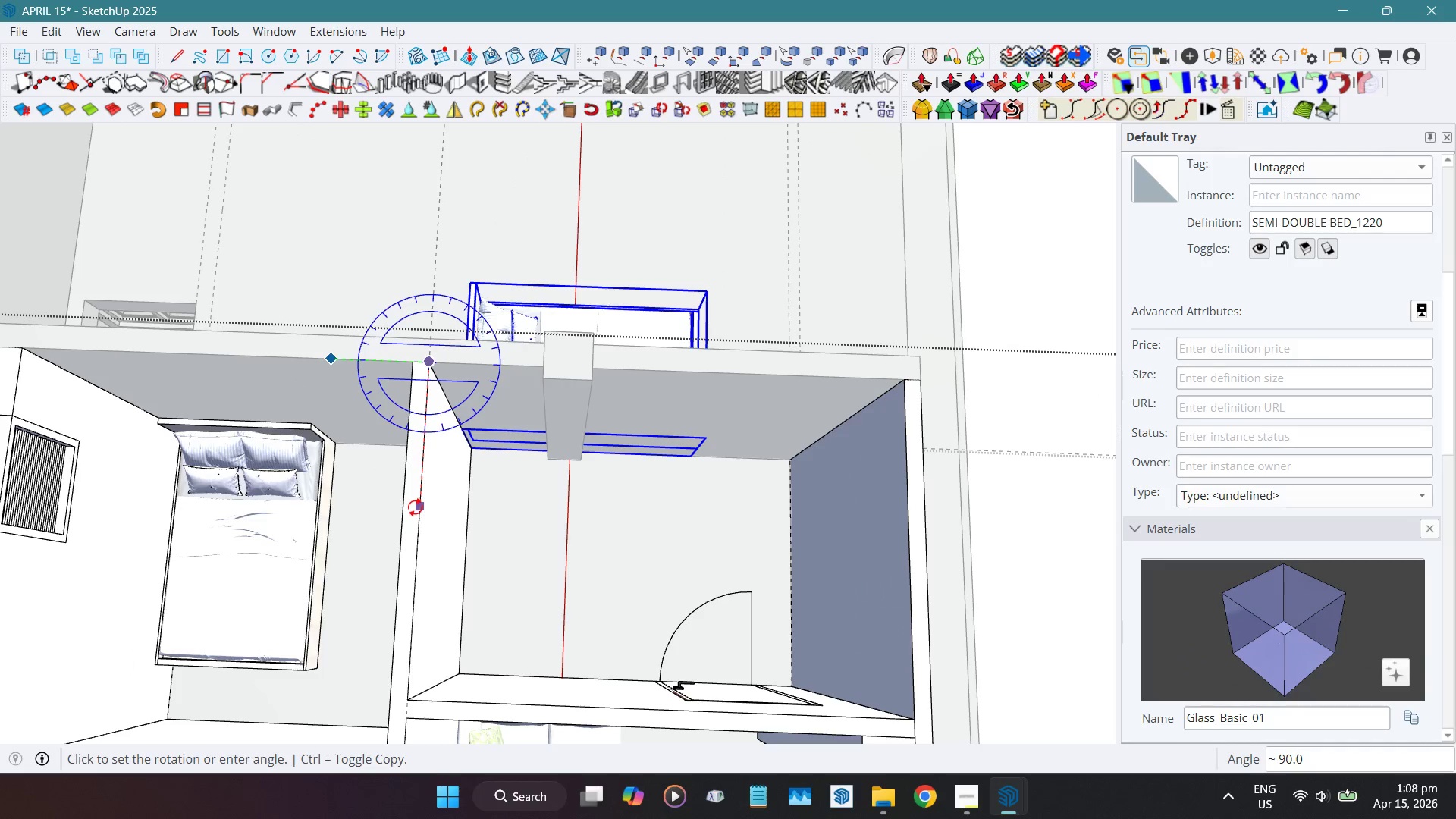 
left_click([415, 507])
 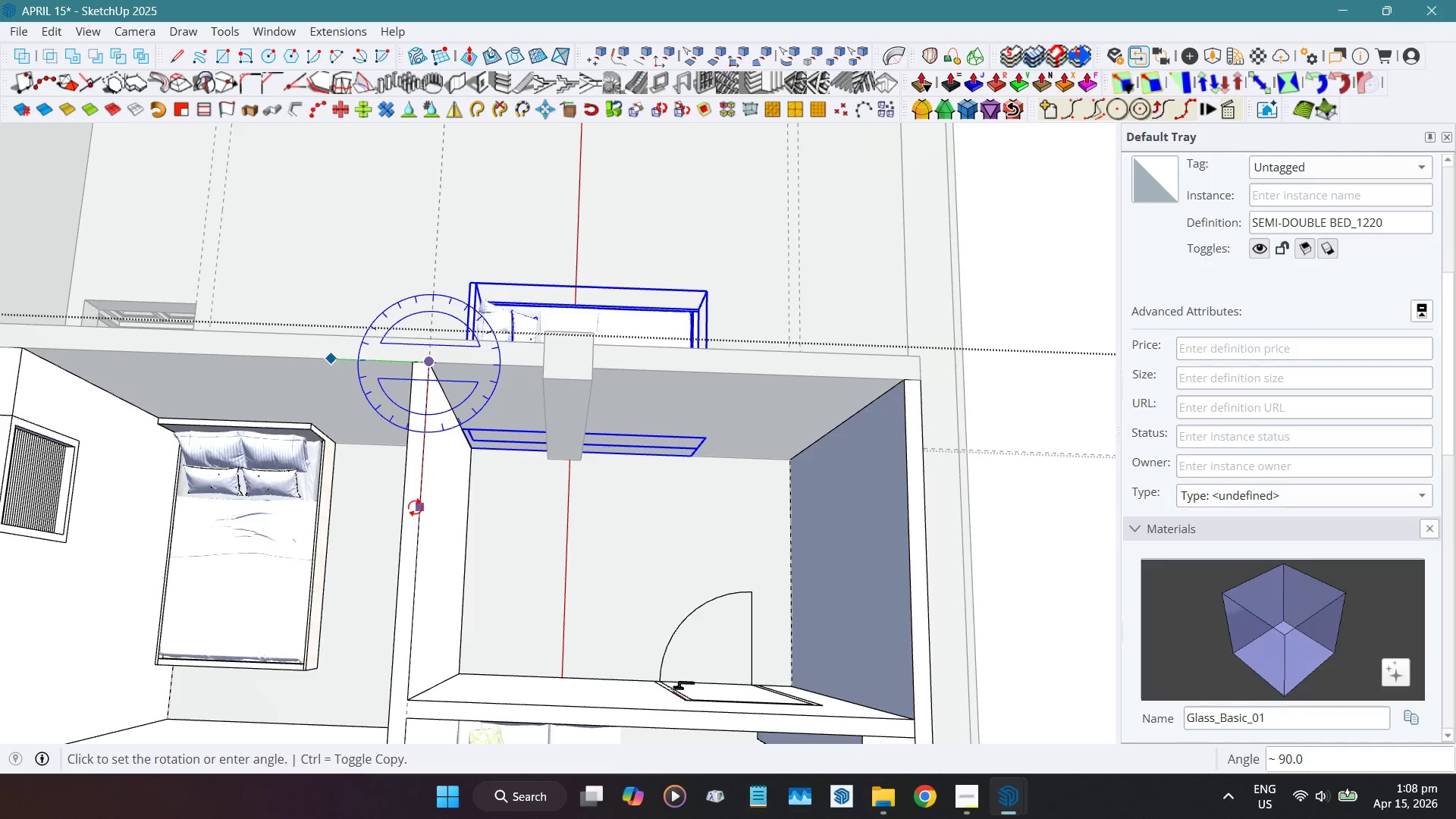 
key(Space)
 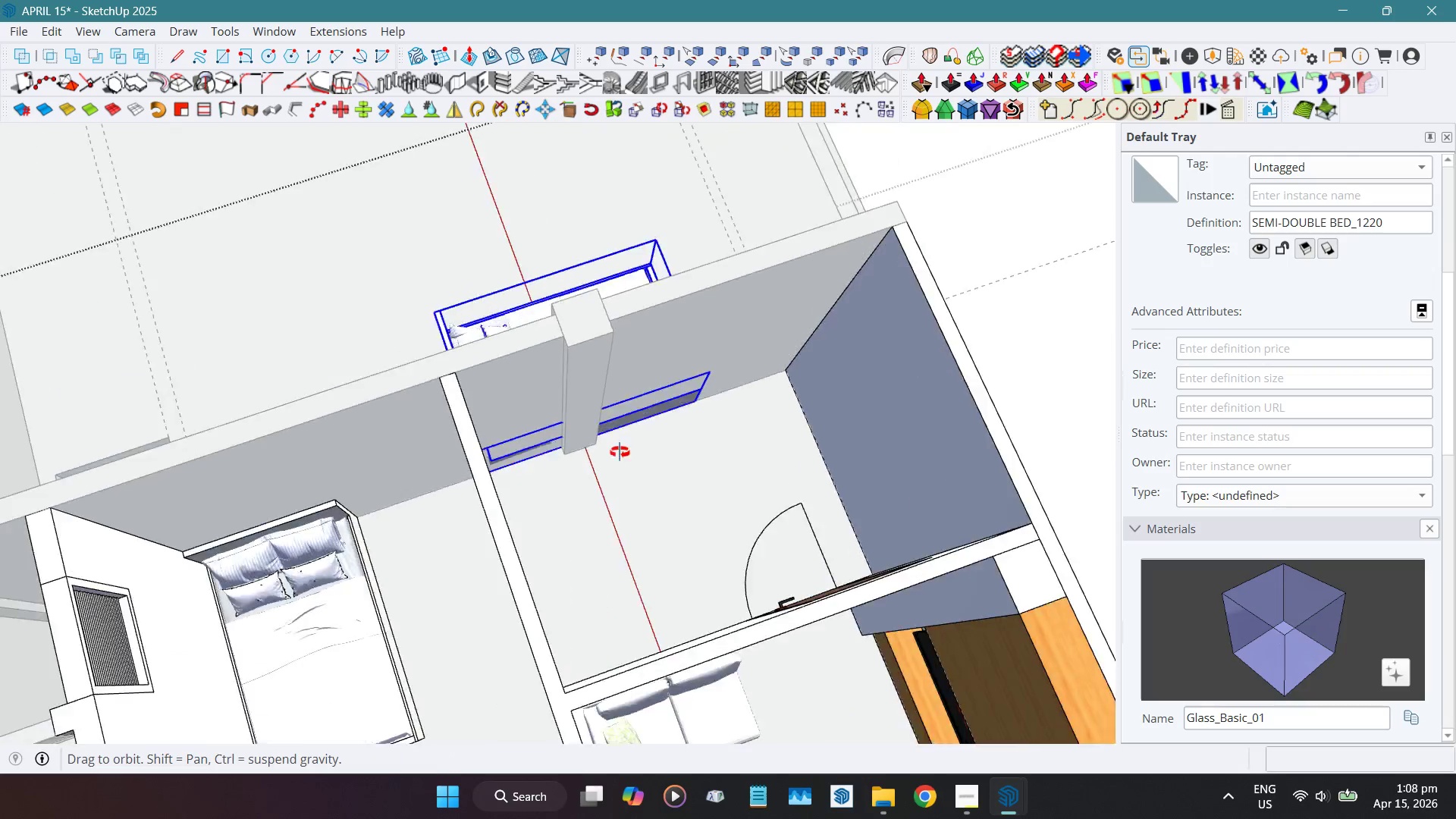 
hold_key(key=ShiftLeft, duration=0.39)
 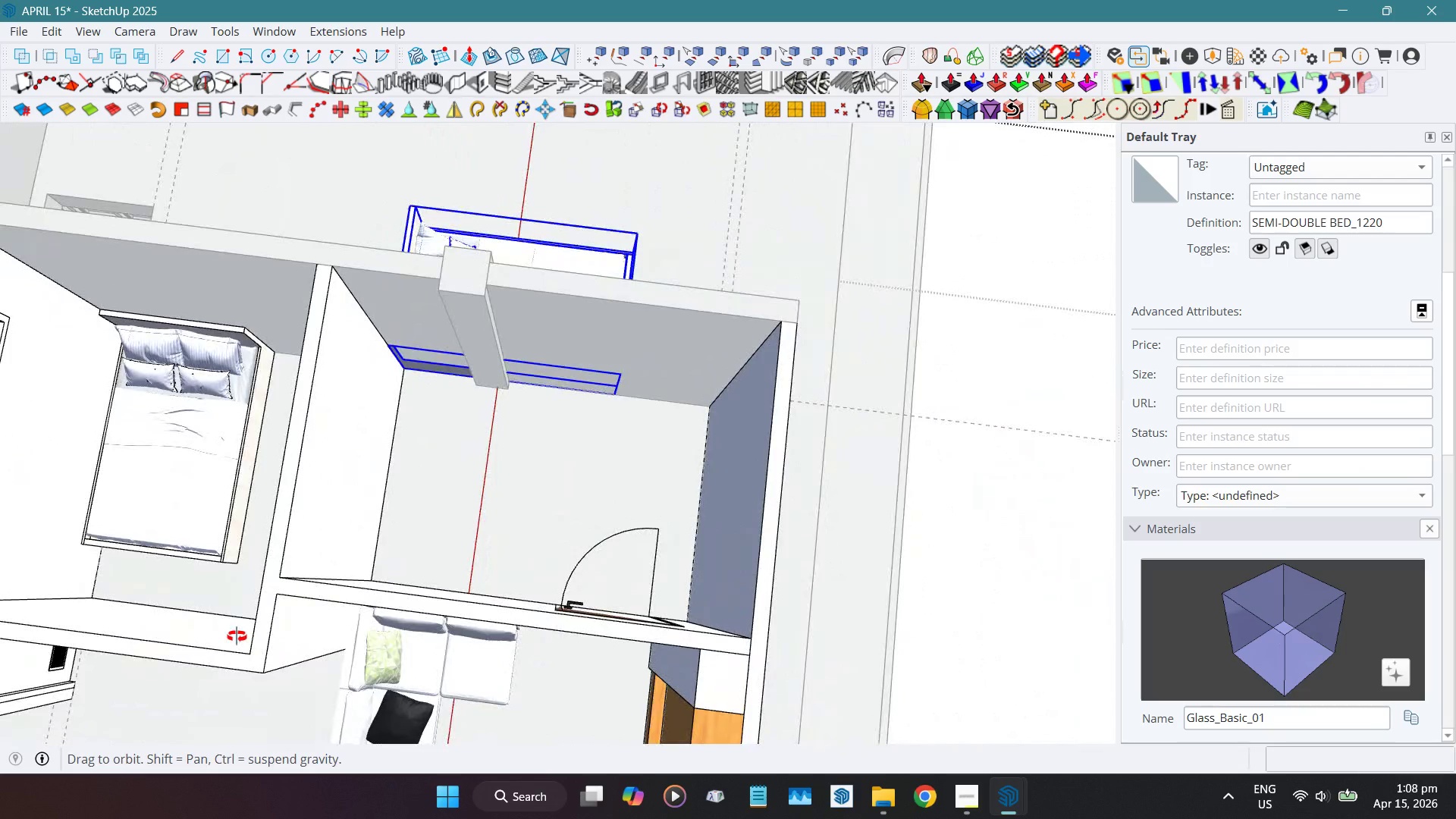 
scroll: coordinate [797, 422], scroll_direction: down, amount: 4.0
 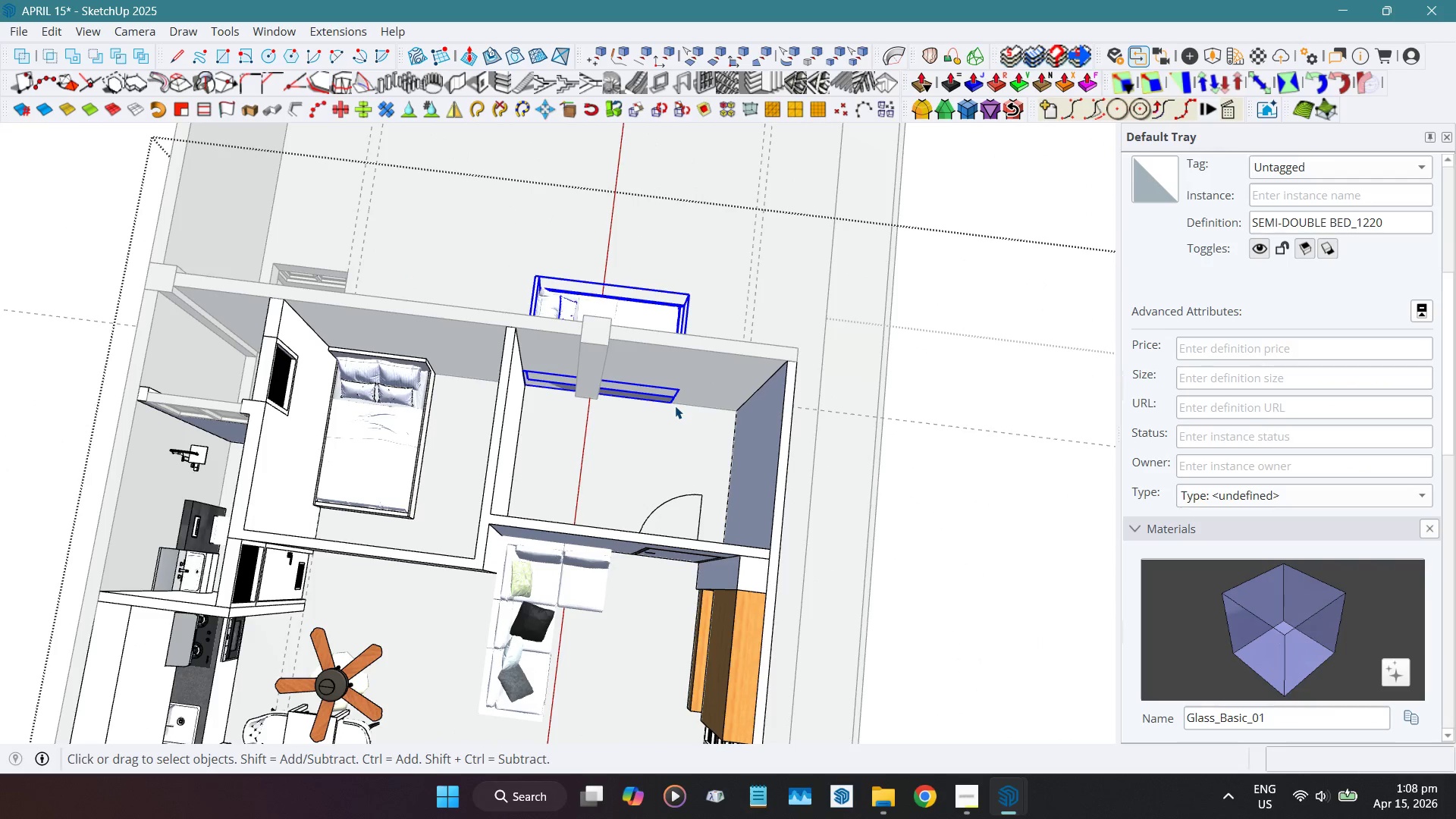 
wait(7.84)
 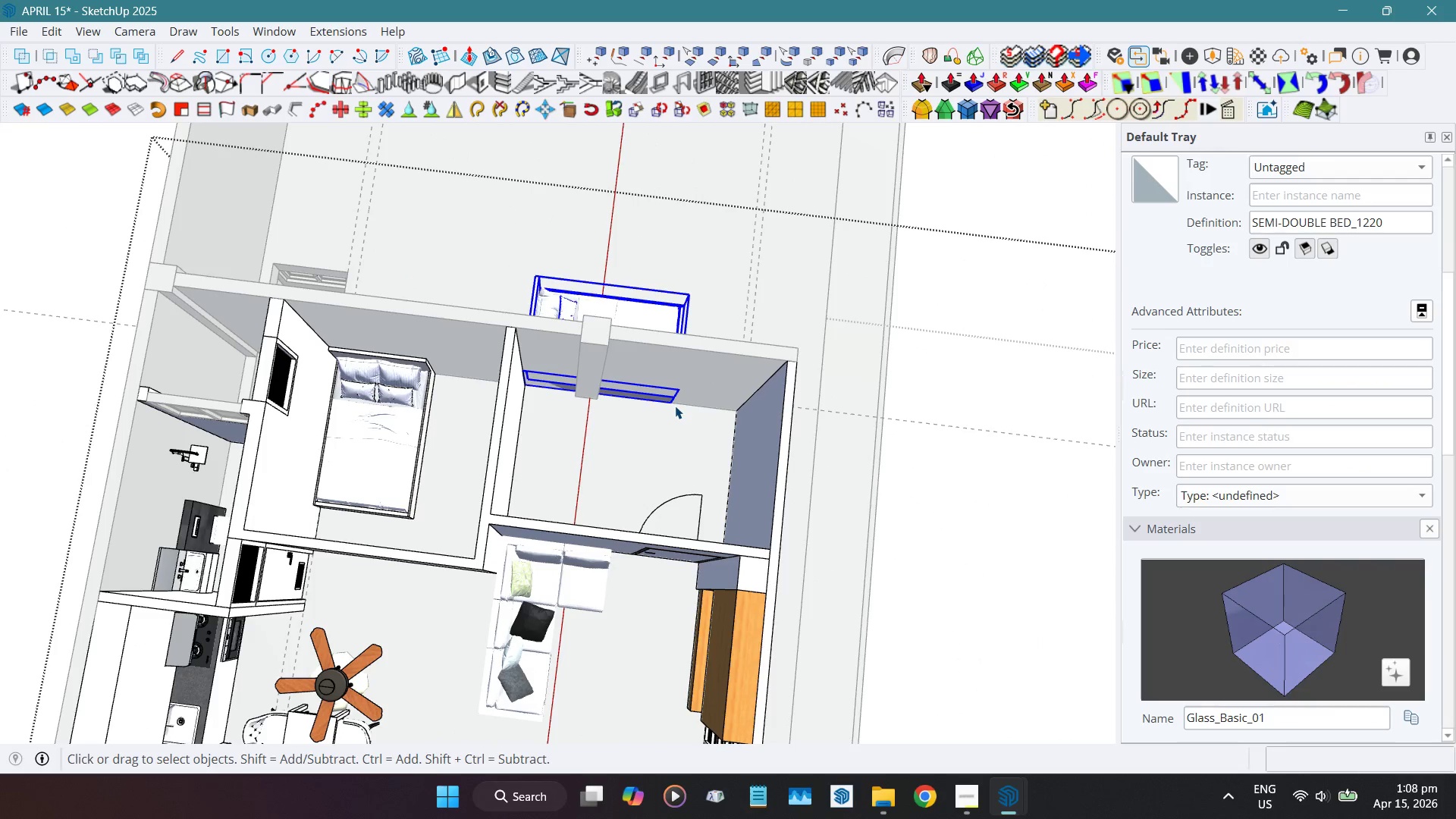 
scroll: coordinate [587, 359], scroll_direction: up, amount: 7.0
 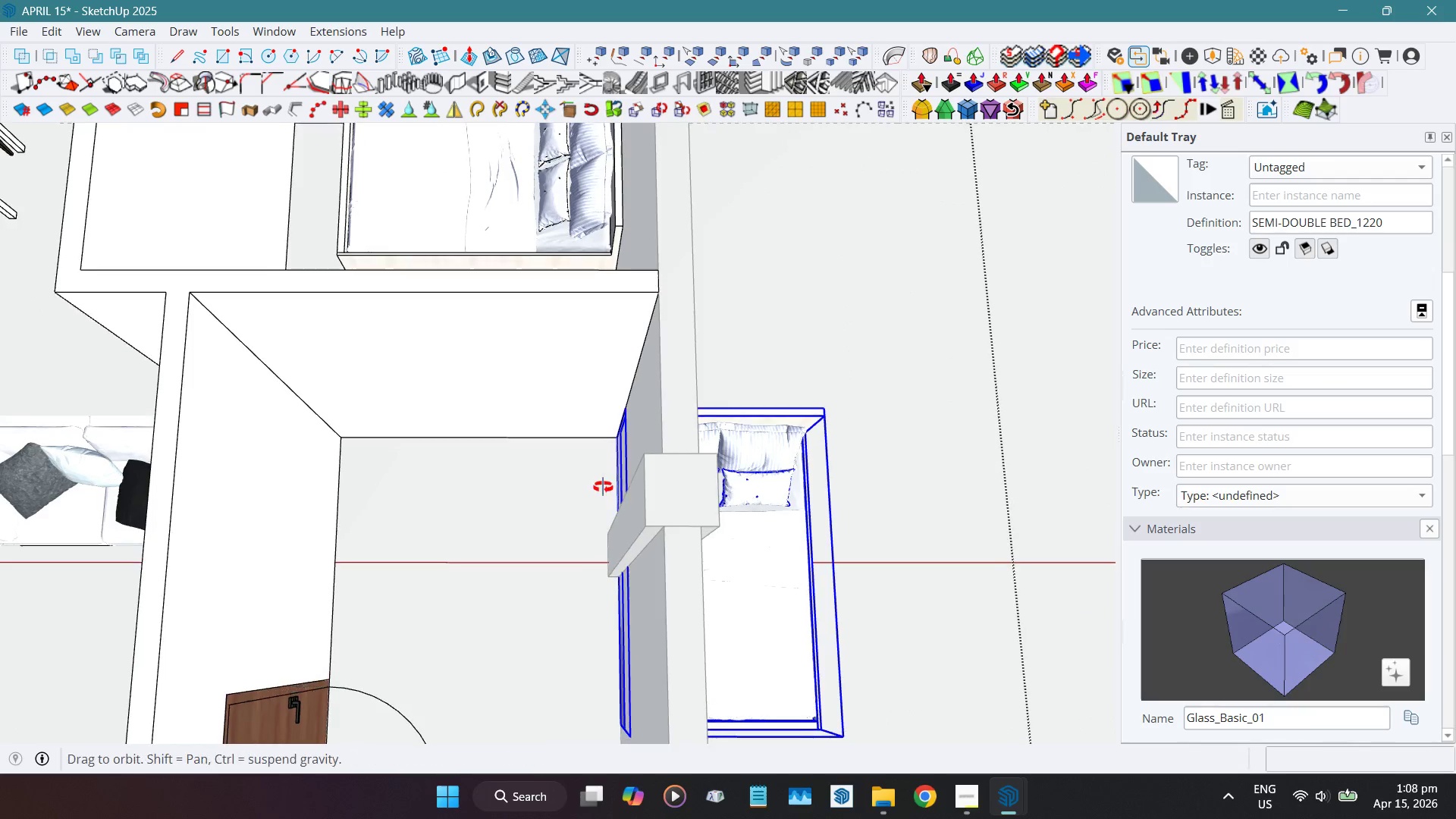 
scroll: coordinate [598, 406], scroll_direction: down, amount: 4.0
 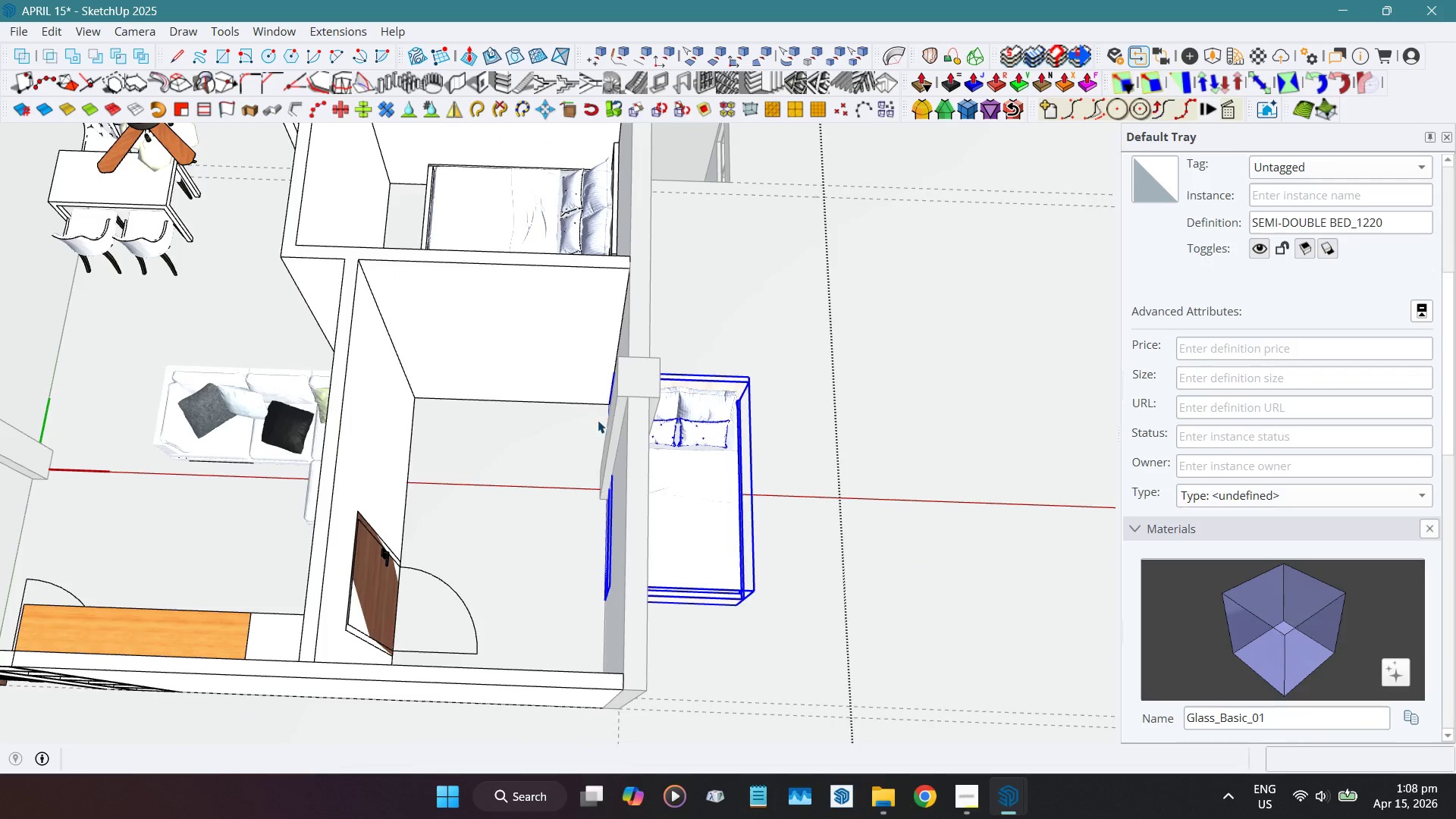 
scroll: coordinate [704, 406], scroll_direction: up, amount: 3.0
 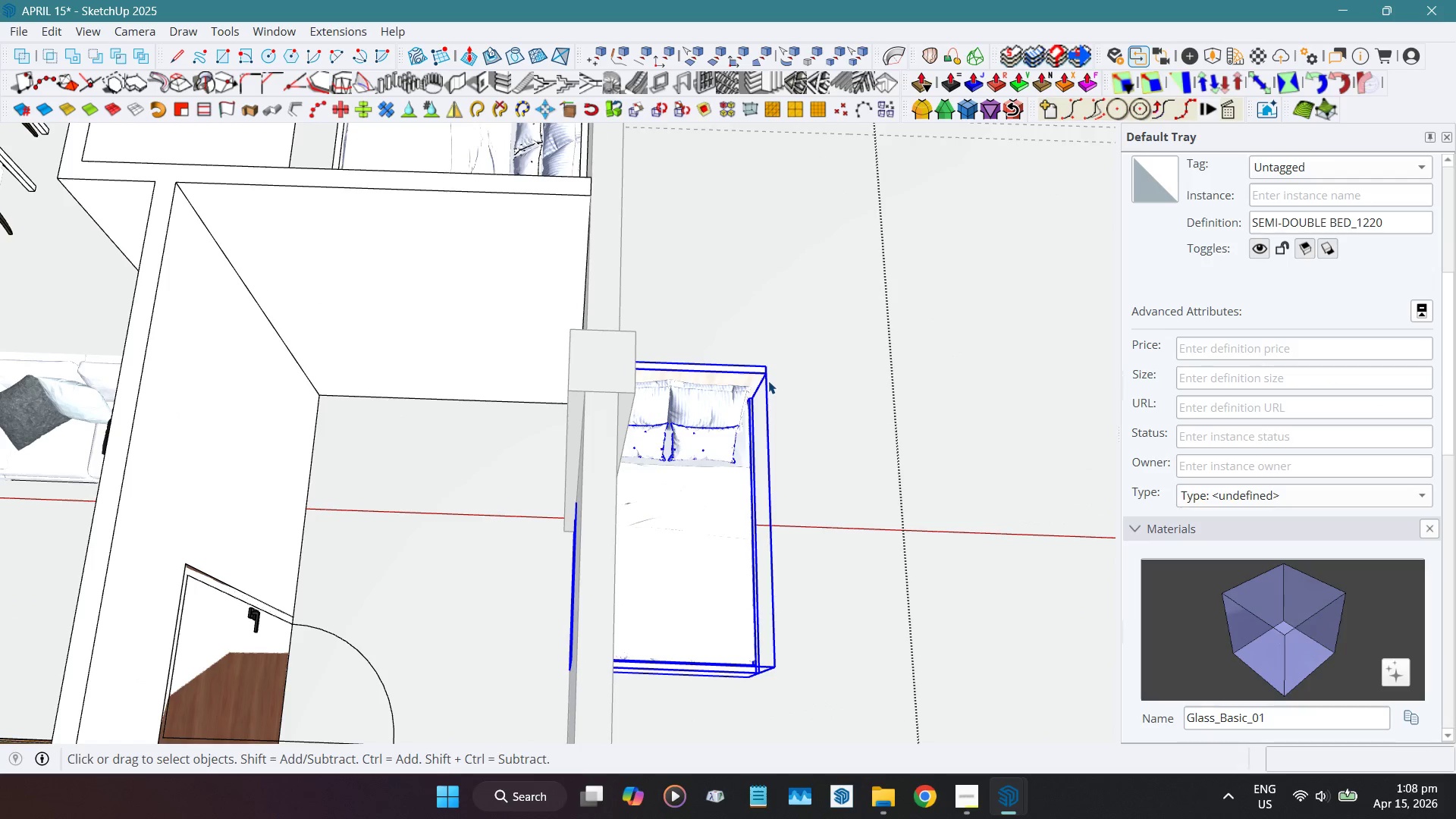 
key(Shift+ShiftLeft)
 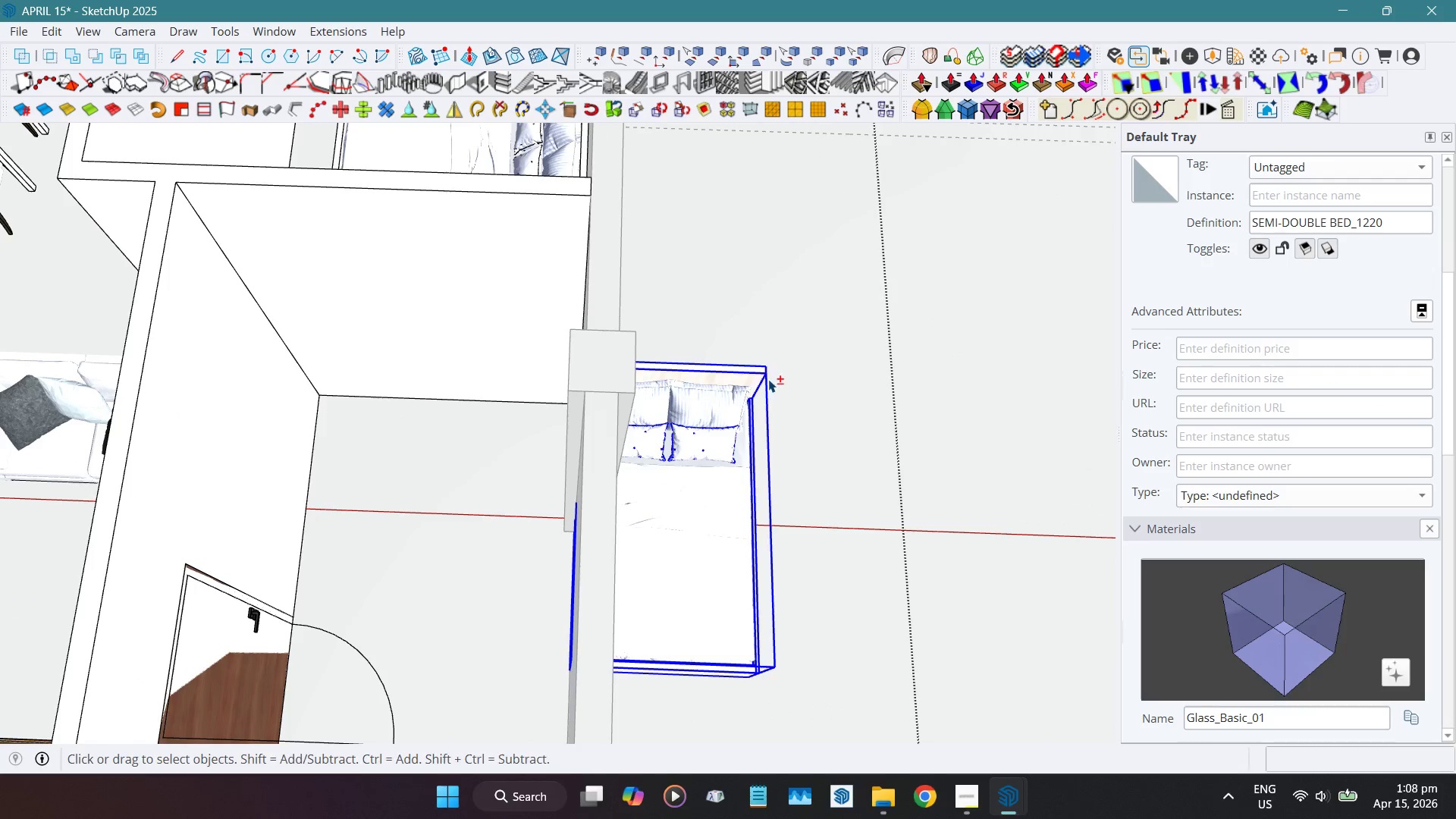 
key(Shift+R)
 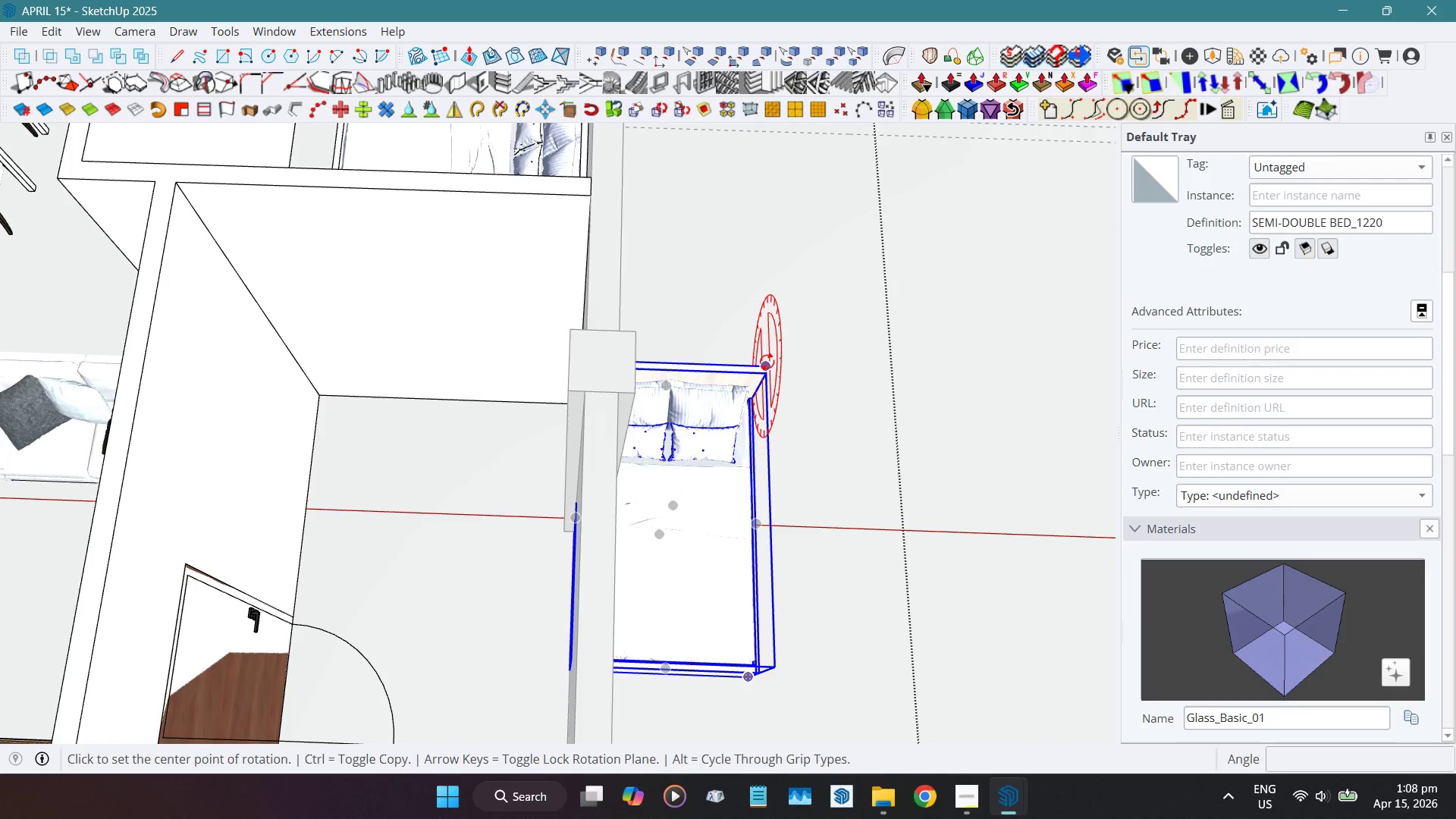 
key(Space)
 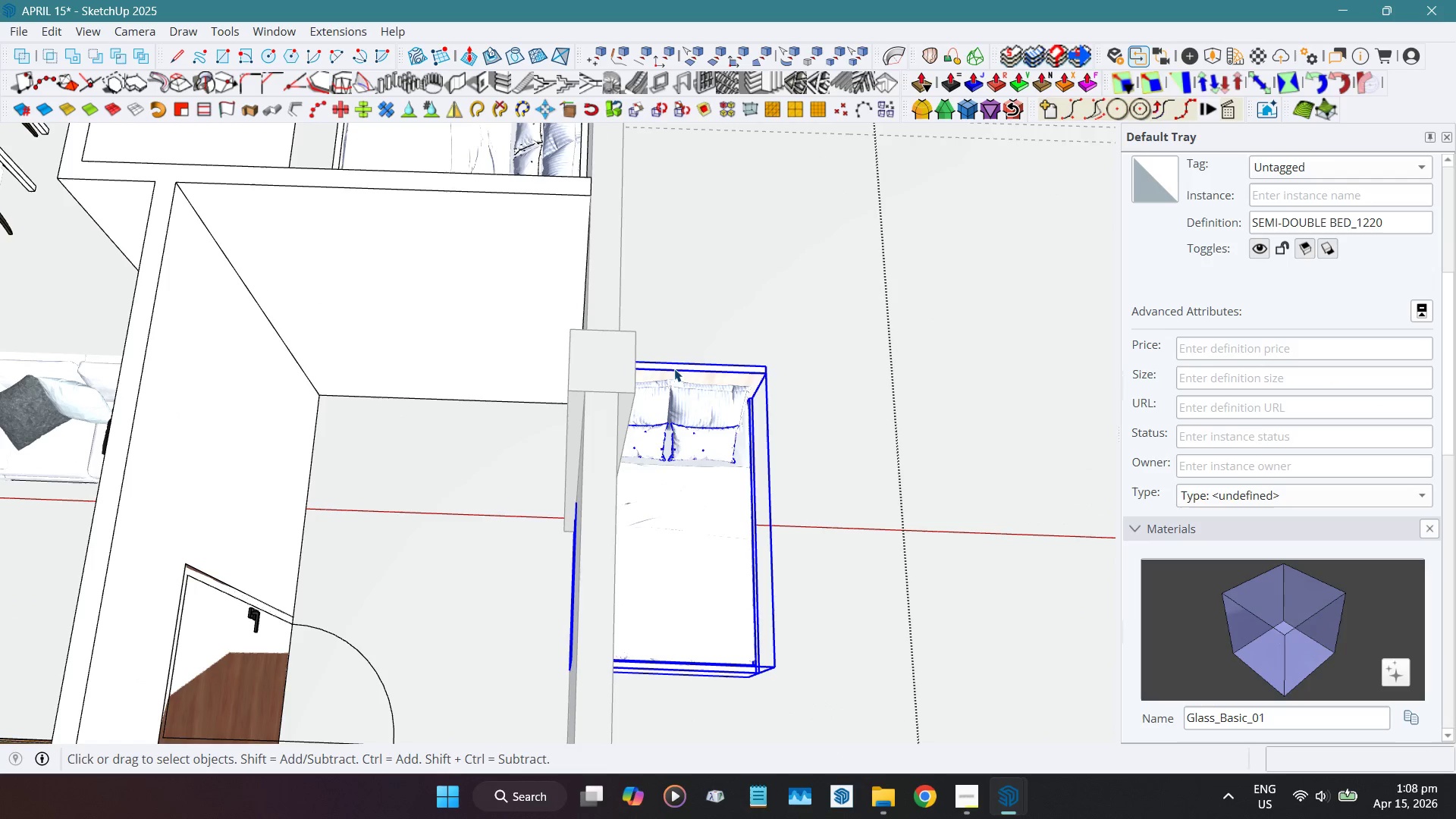 
hold_key(key=ShiftLeft, duration=1.39)
 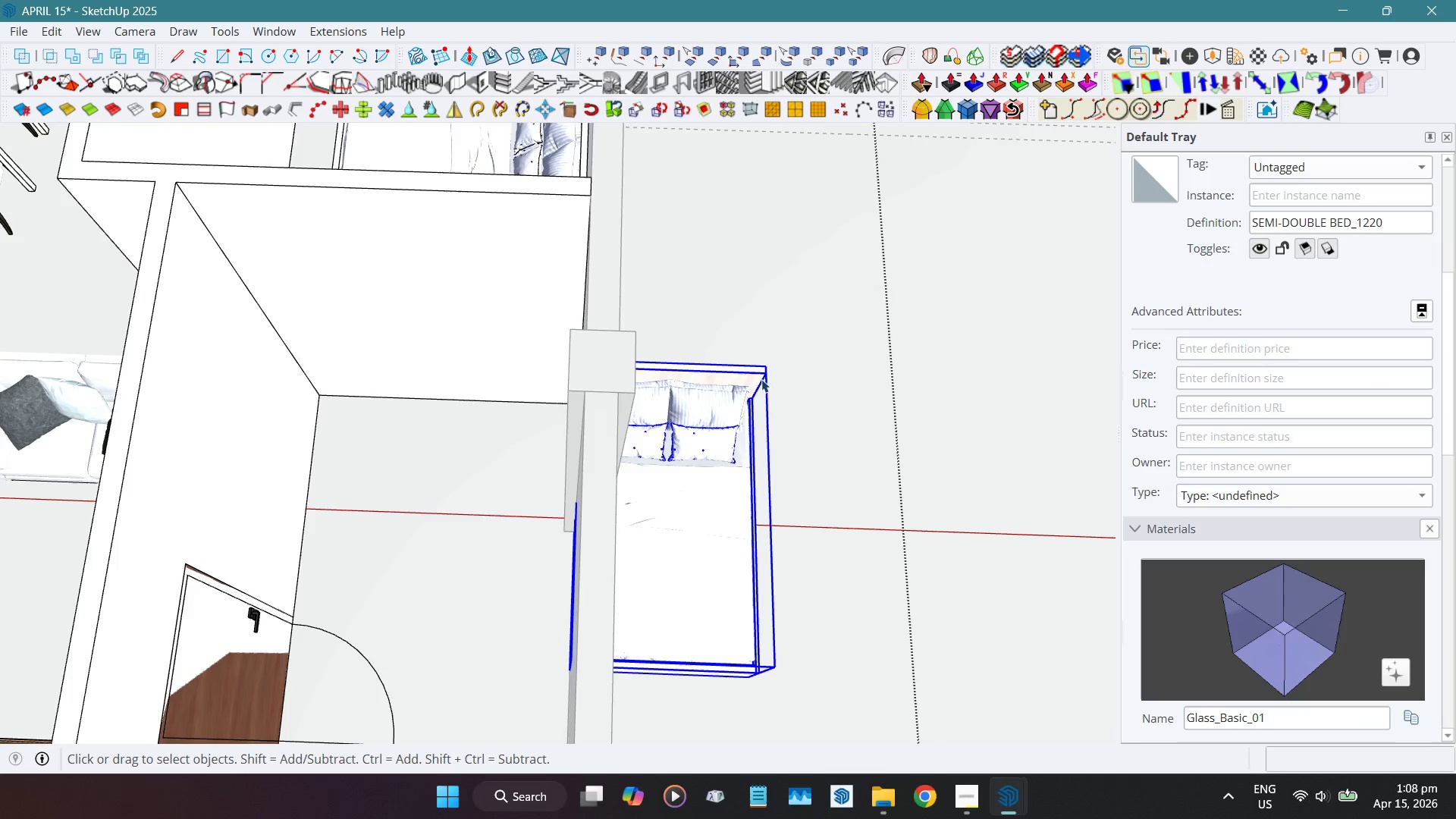 
key(Shift+ShiftLeft)
 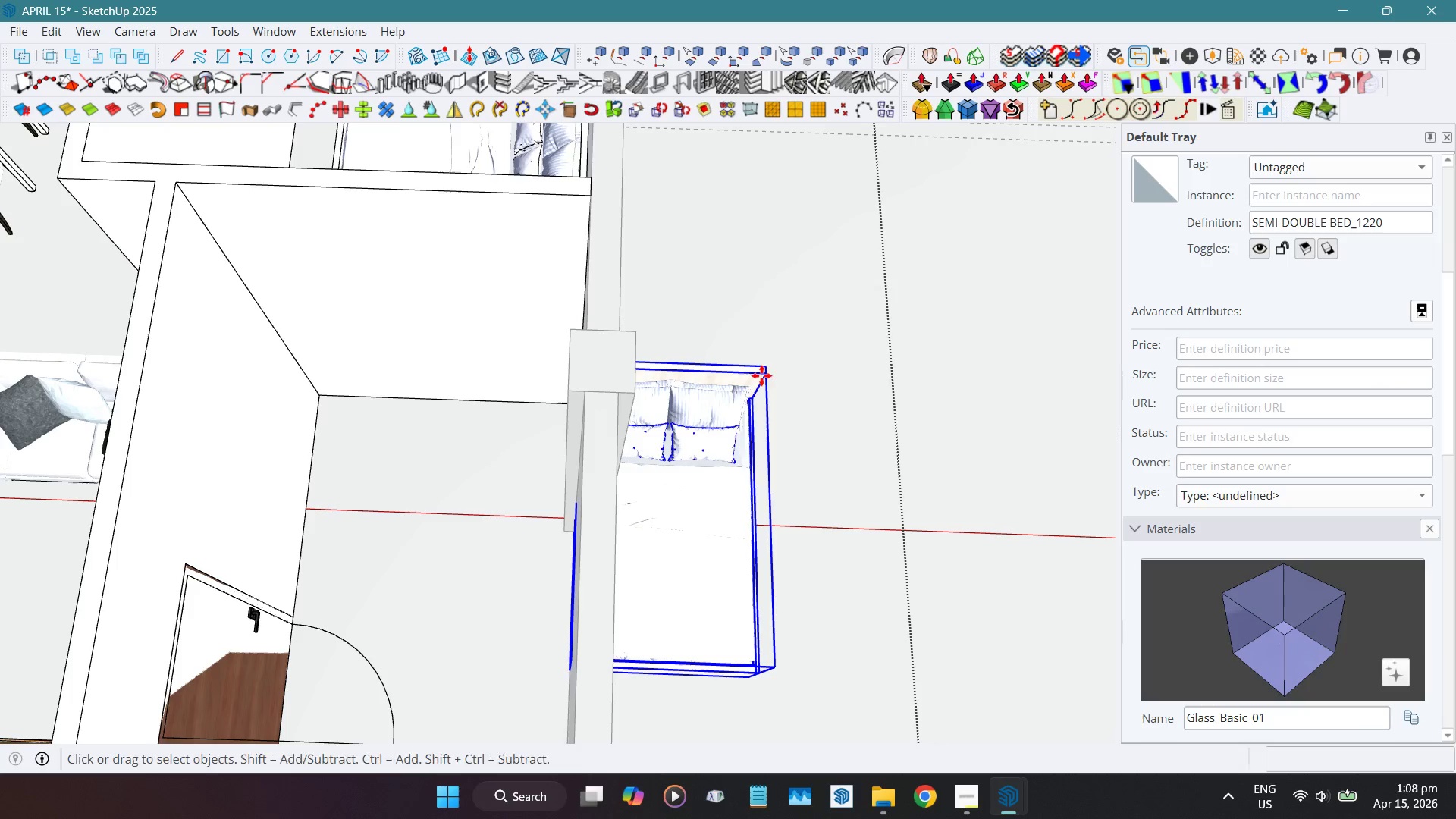 
key(Shift+W)
 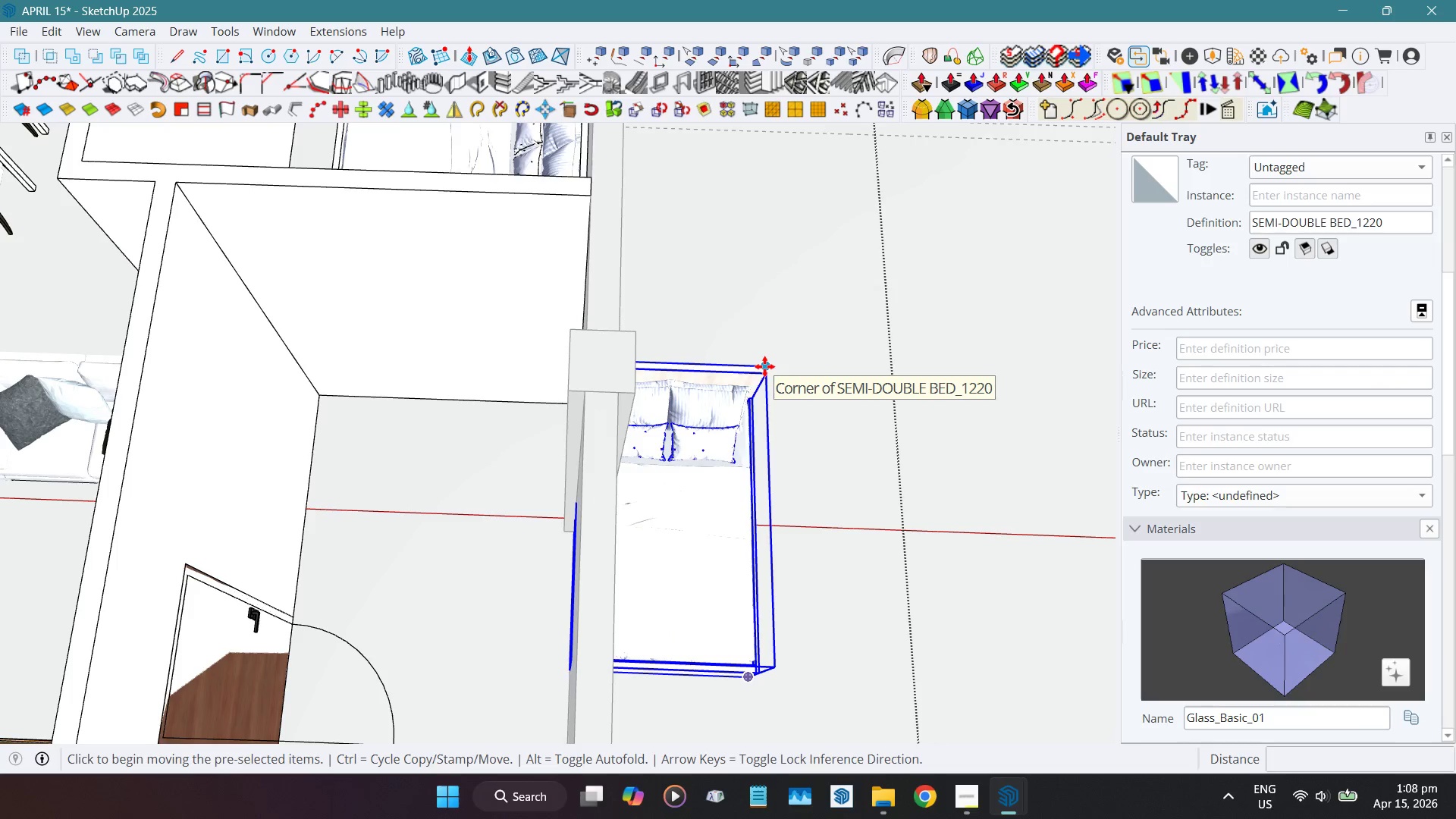 
left_click([764, 366])
 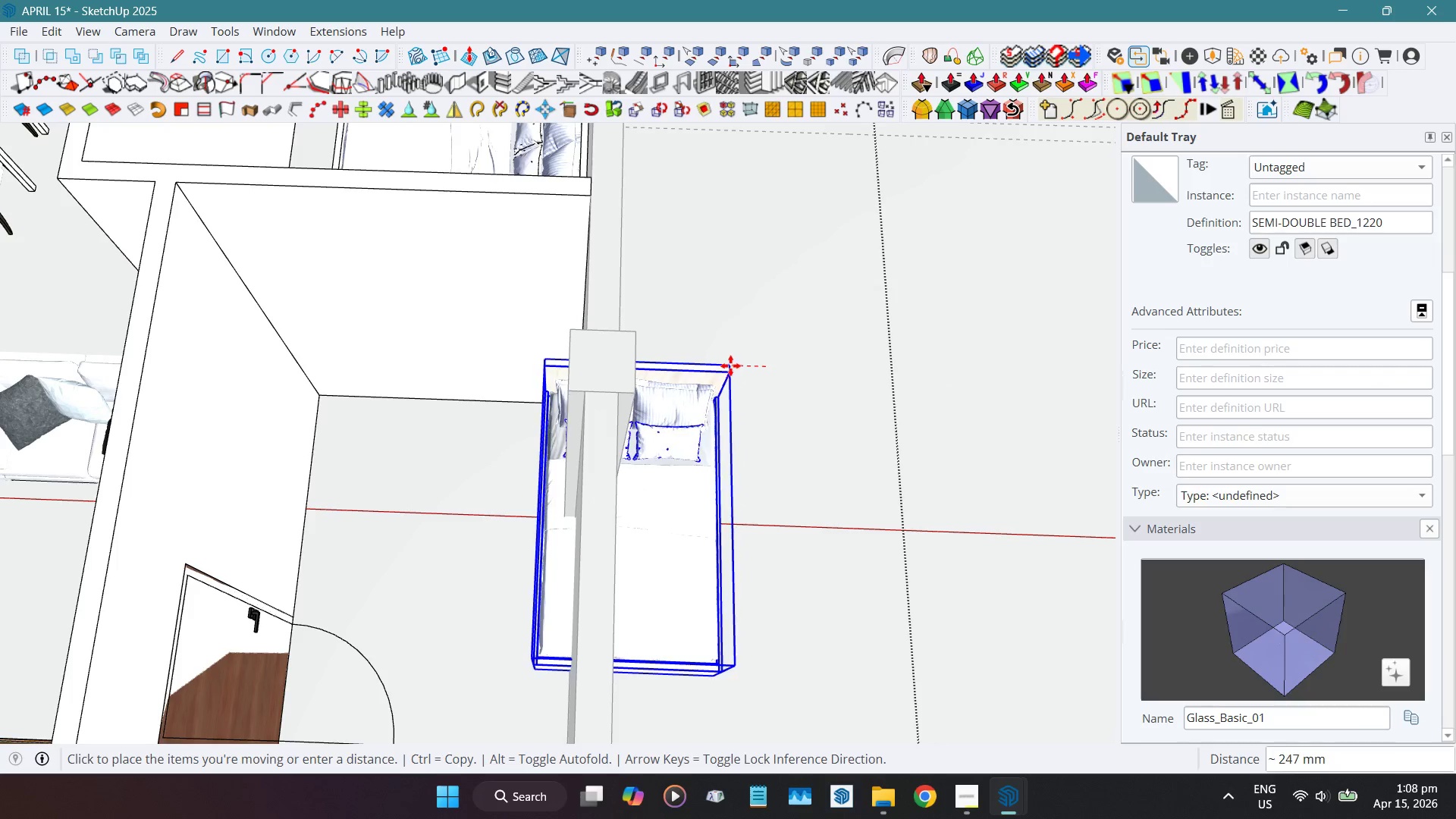 
hold_key(key=ShiftLeft, duration=1.5)
 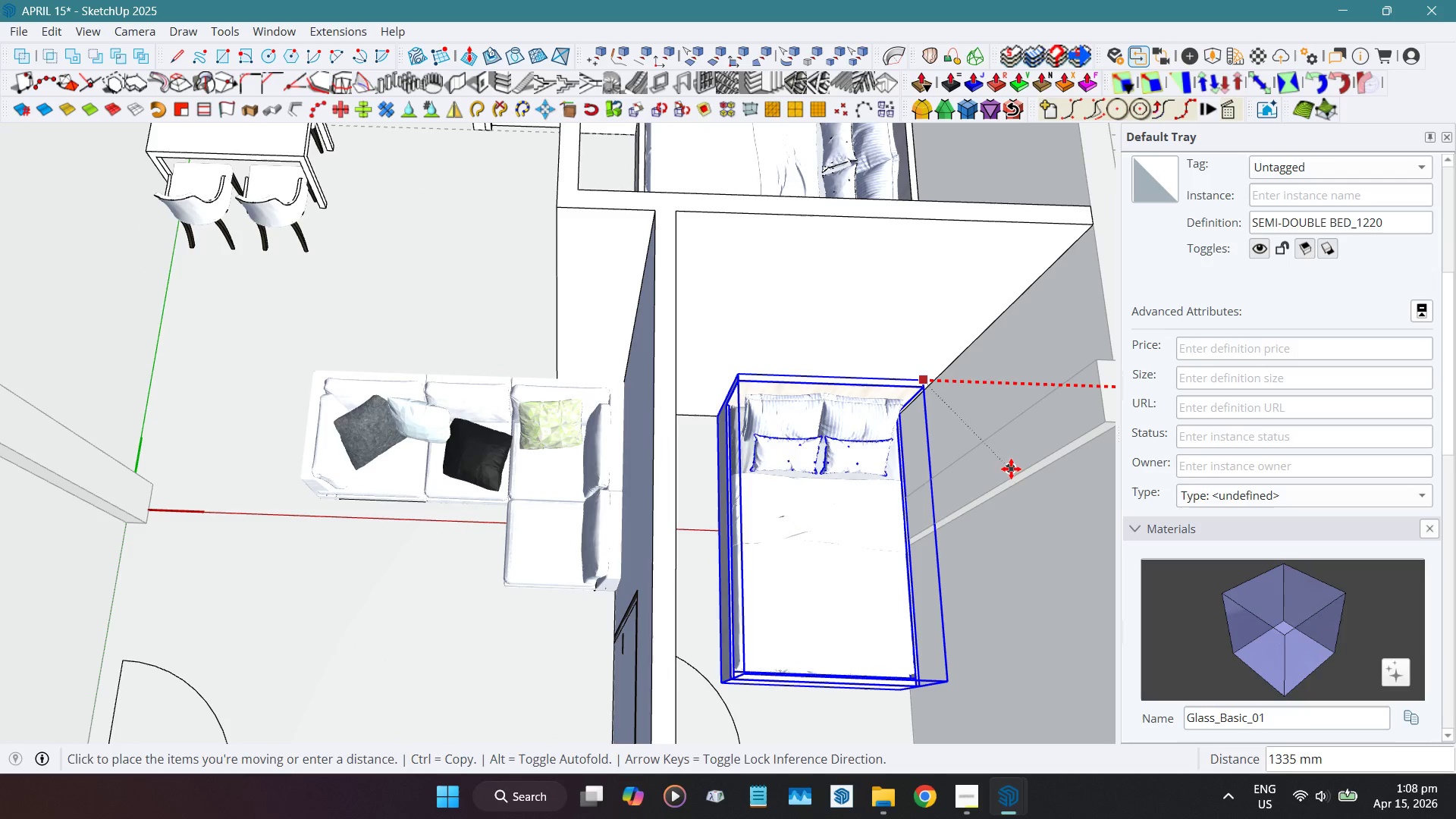 
hold_key(key=ShiftLeft, duration=0.66)
left_click([1011, 469])
 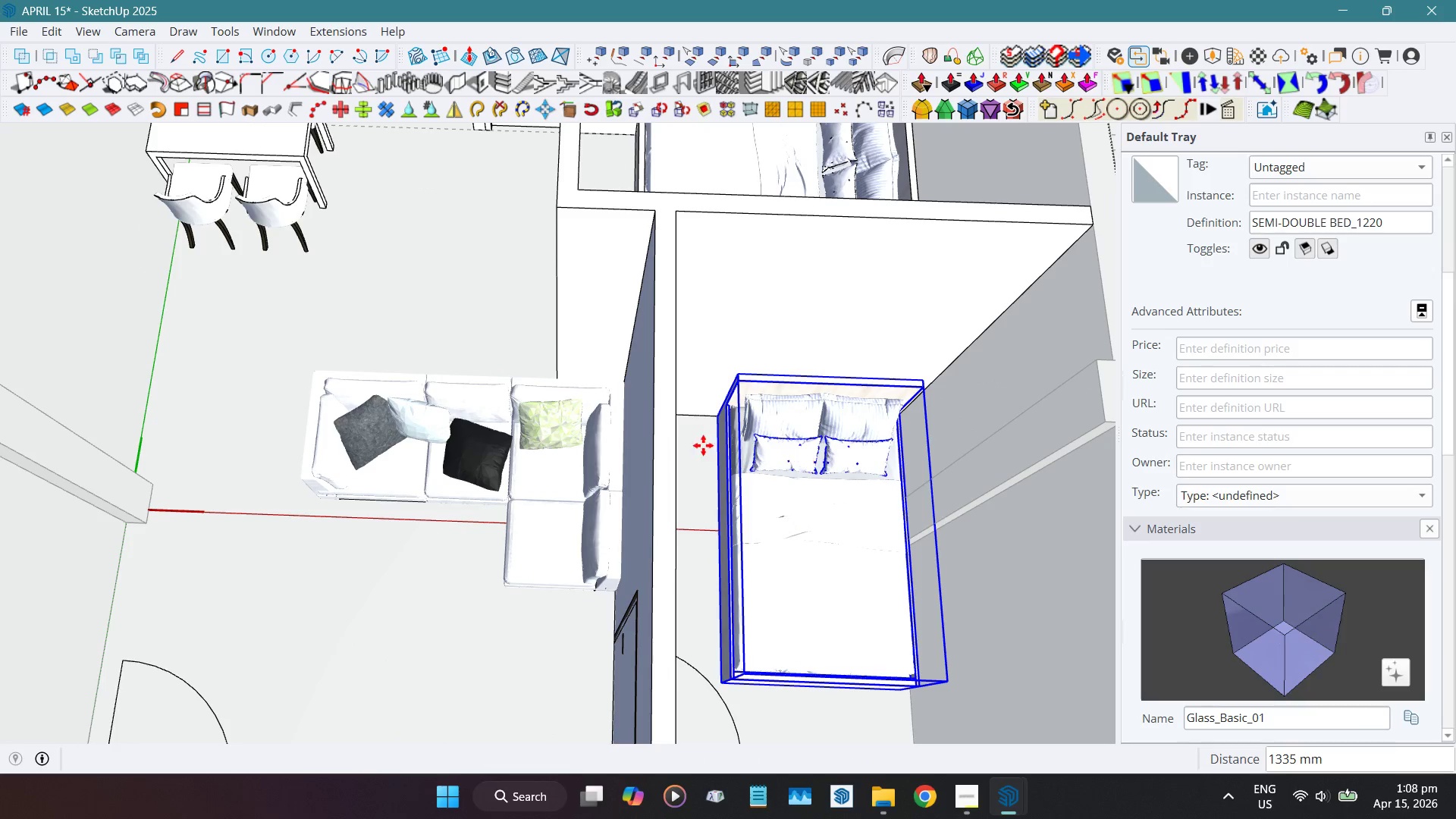 
key(Space)
 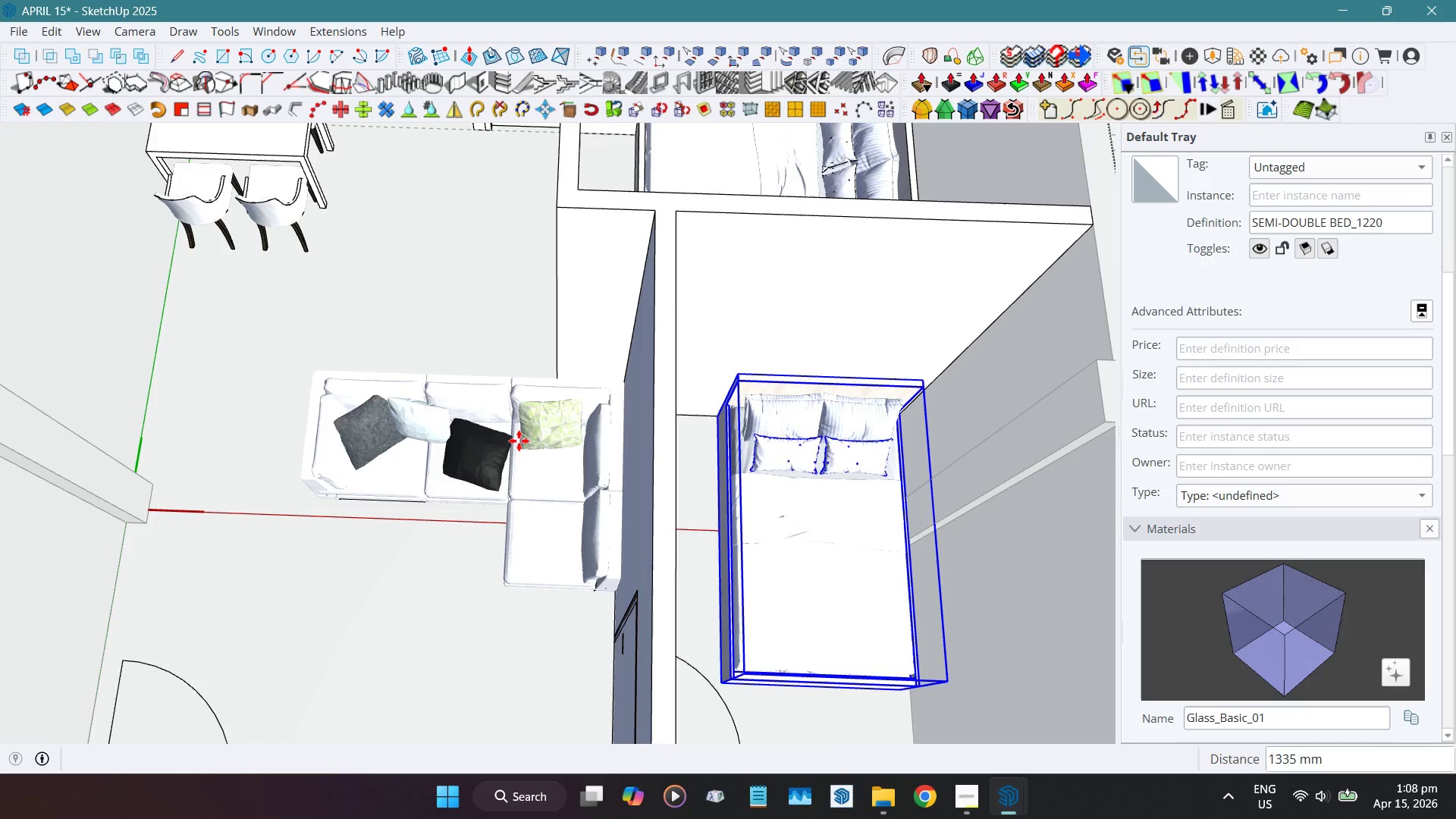 
hold_key(key=ShiftLeft, duration=0.61)
 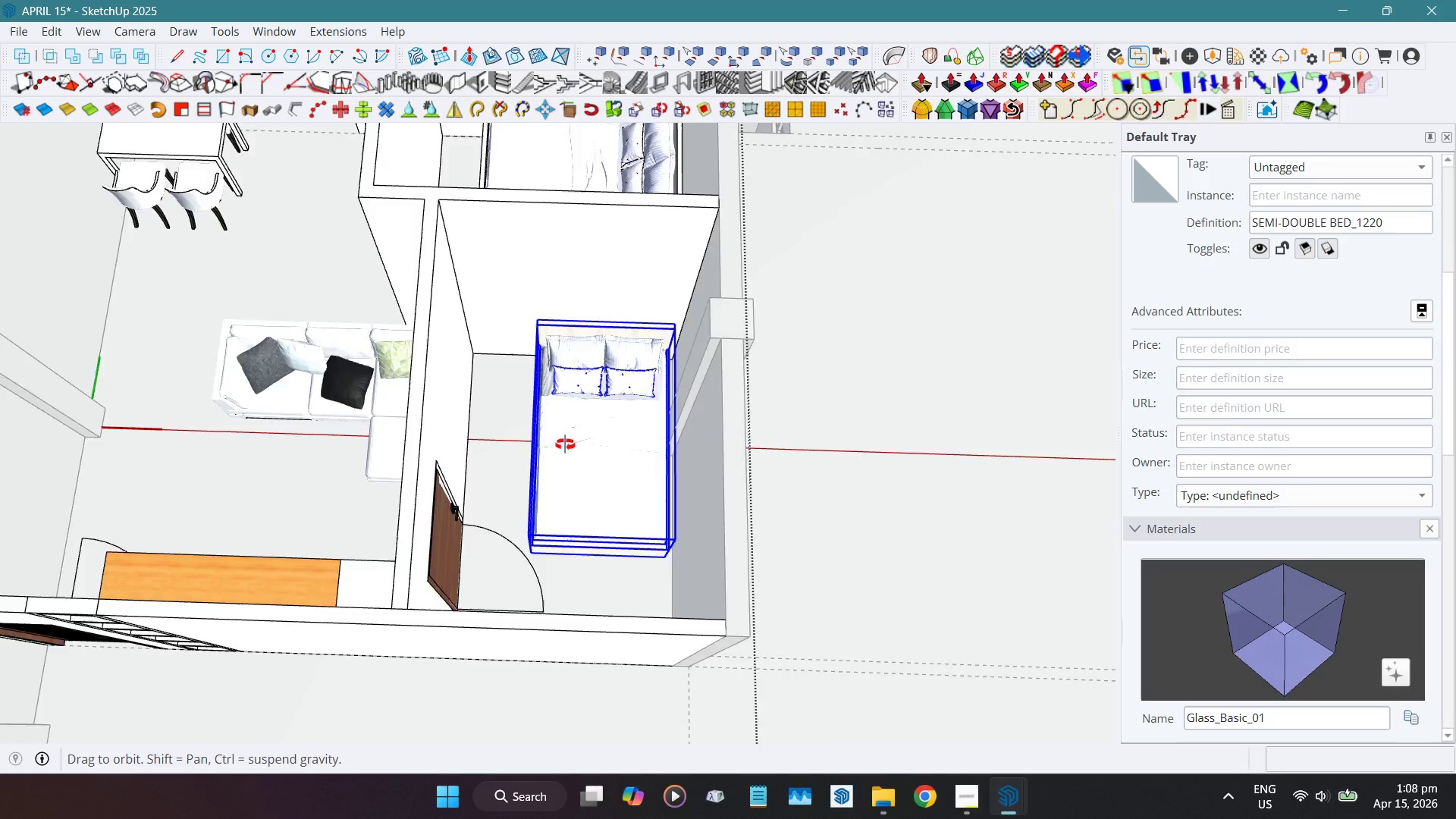 
scroll: coordinate [526, 441], scroll_direction: down, amount: 4.0
 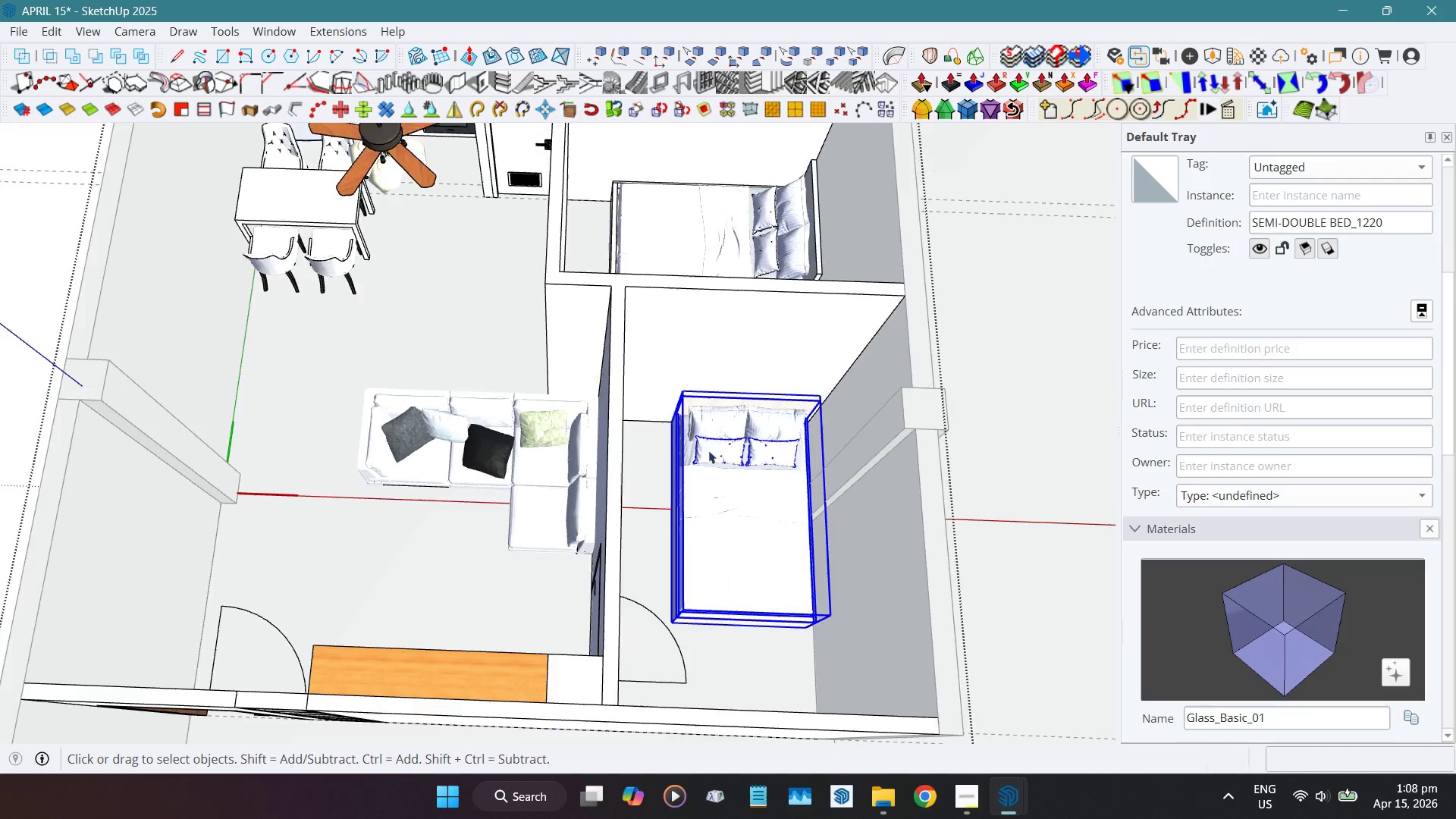 
hold_key(key=ShiftLeft, duration=0.47)
 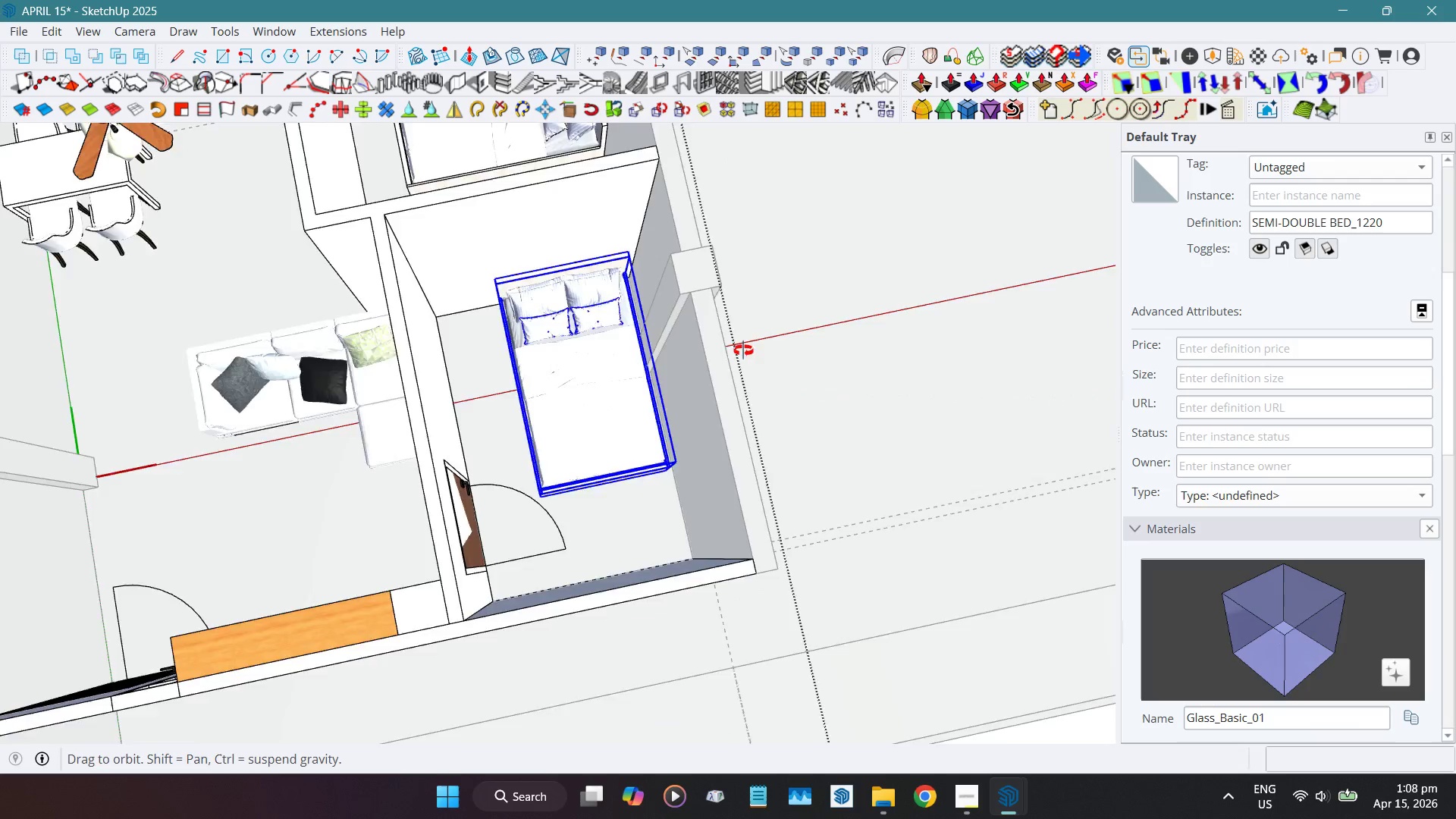 
wait(9.59)
 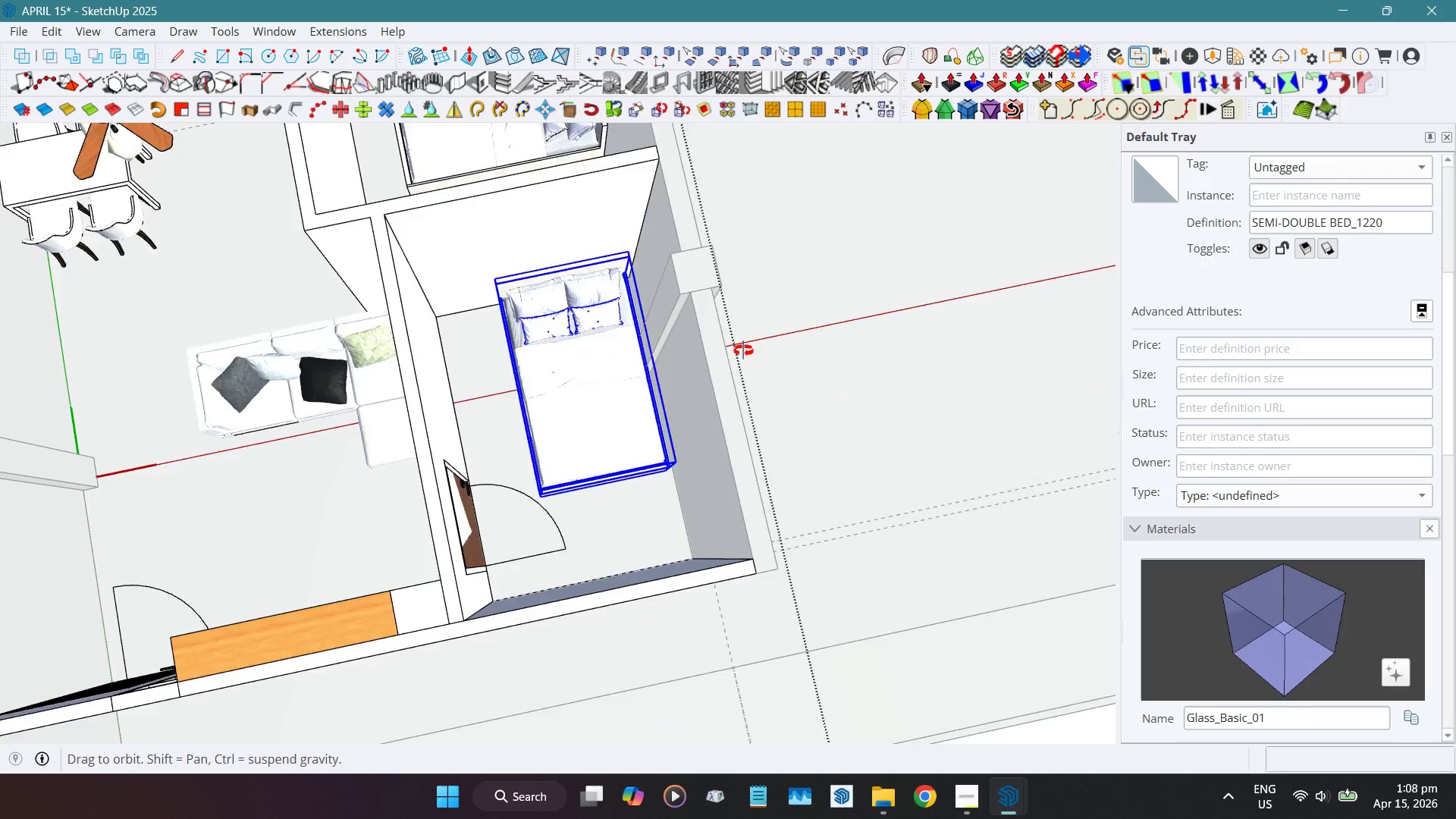 
hold_key(key=ShiftLeft, duration=1.02)
 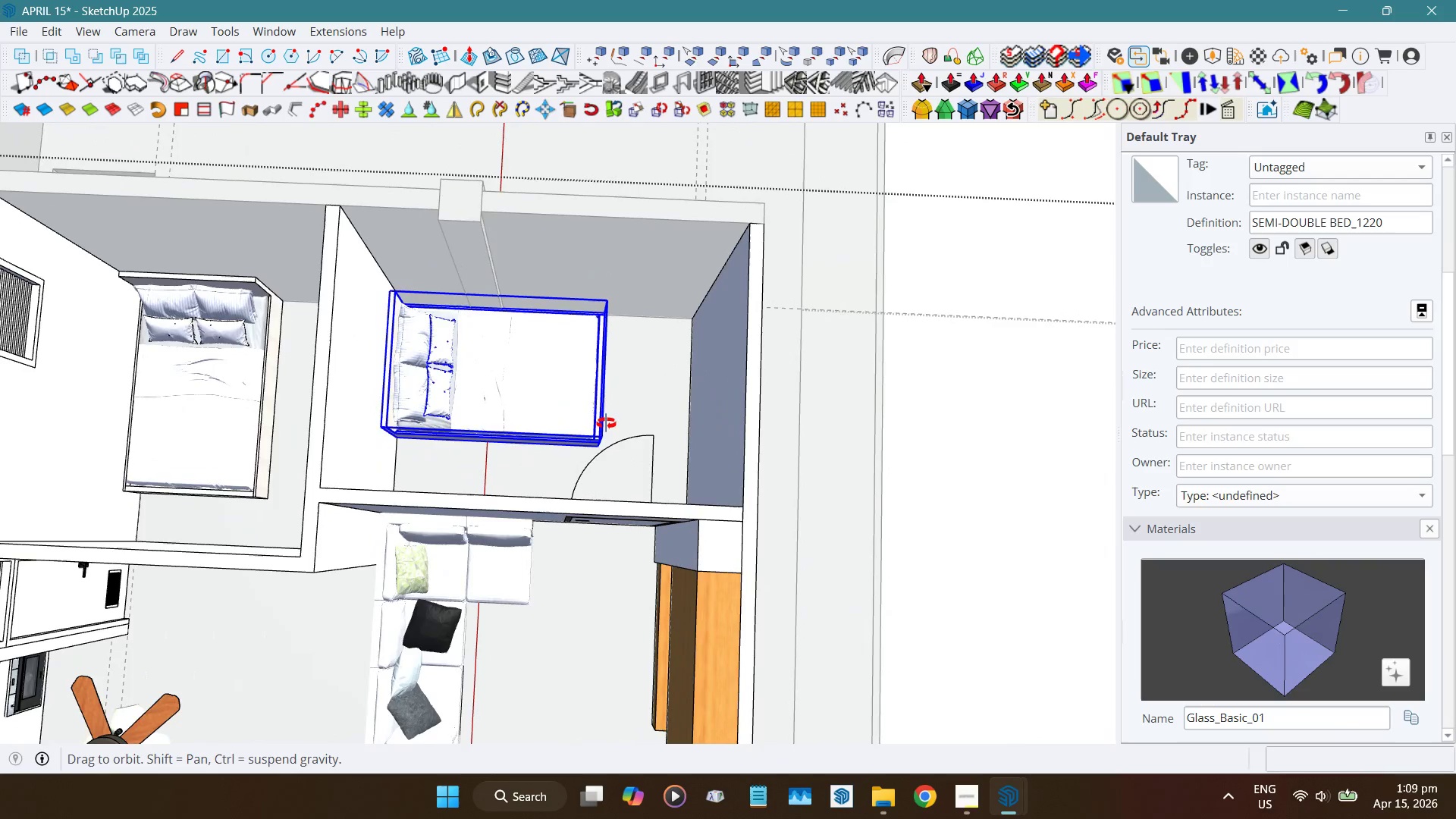 
hold_key(key=ShiftLeft, duration=0.53)
 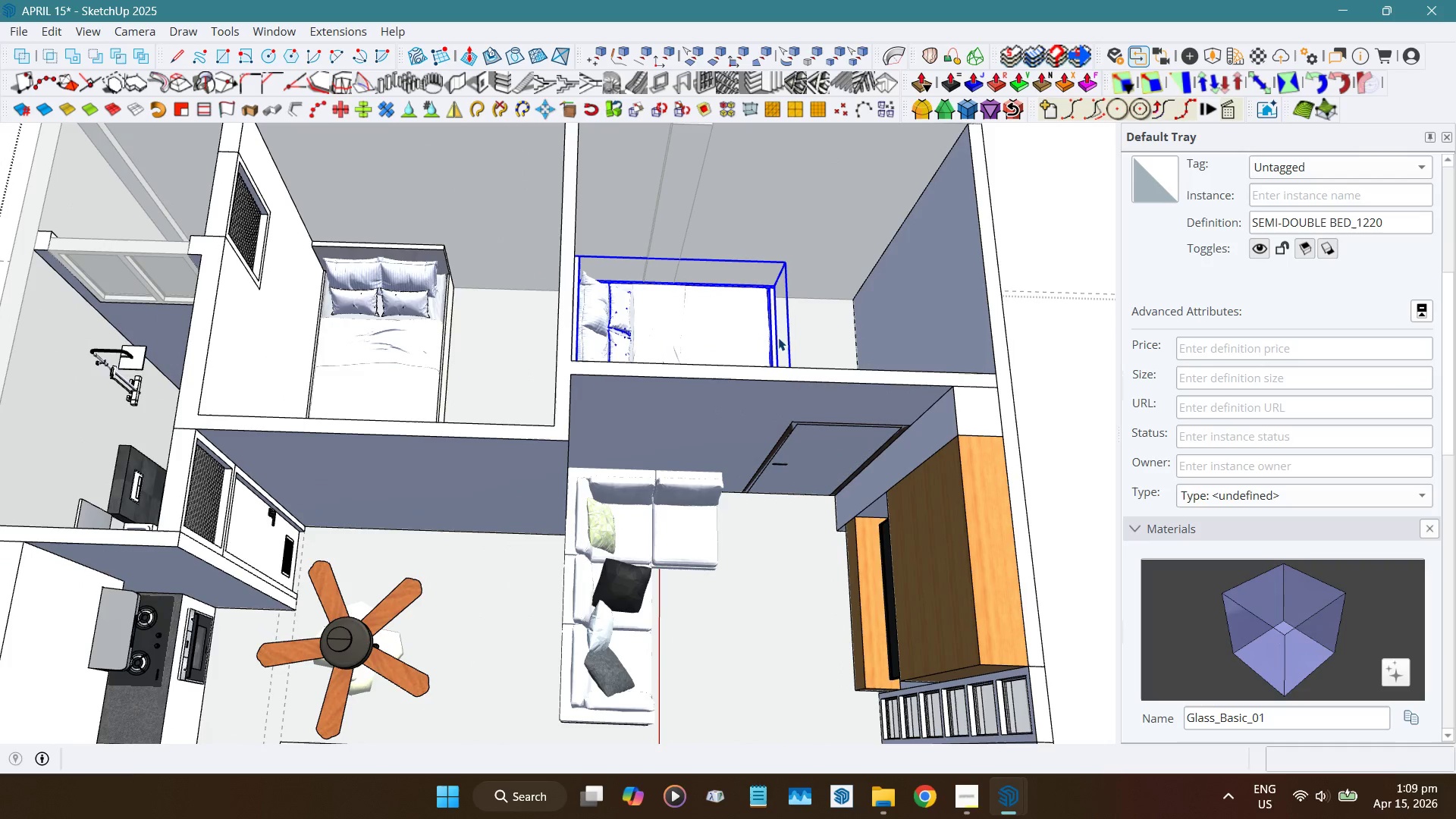 
scroll: coordinate [830, 422], scroll_direction: up, amount: 1.0
 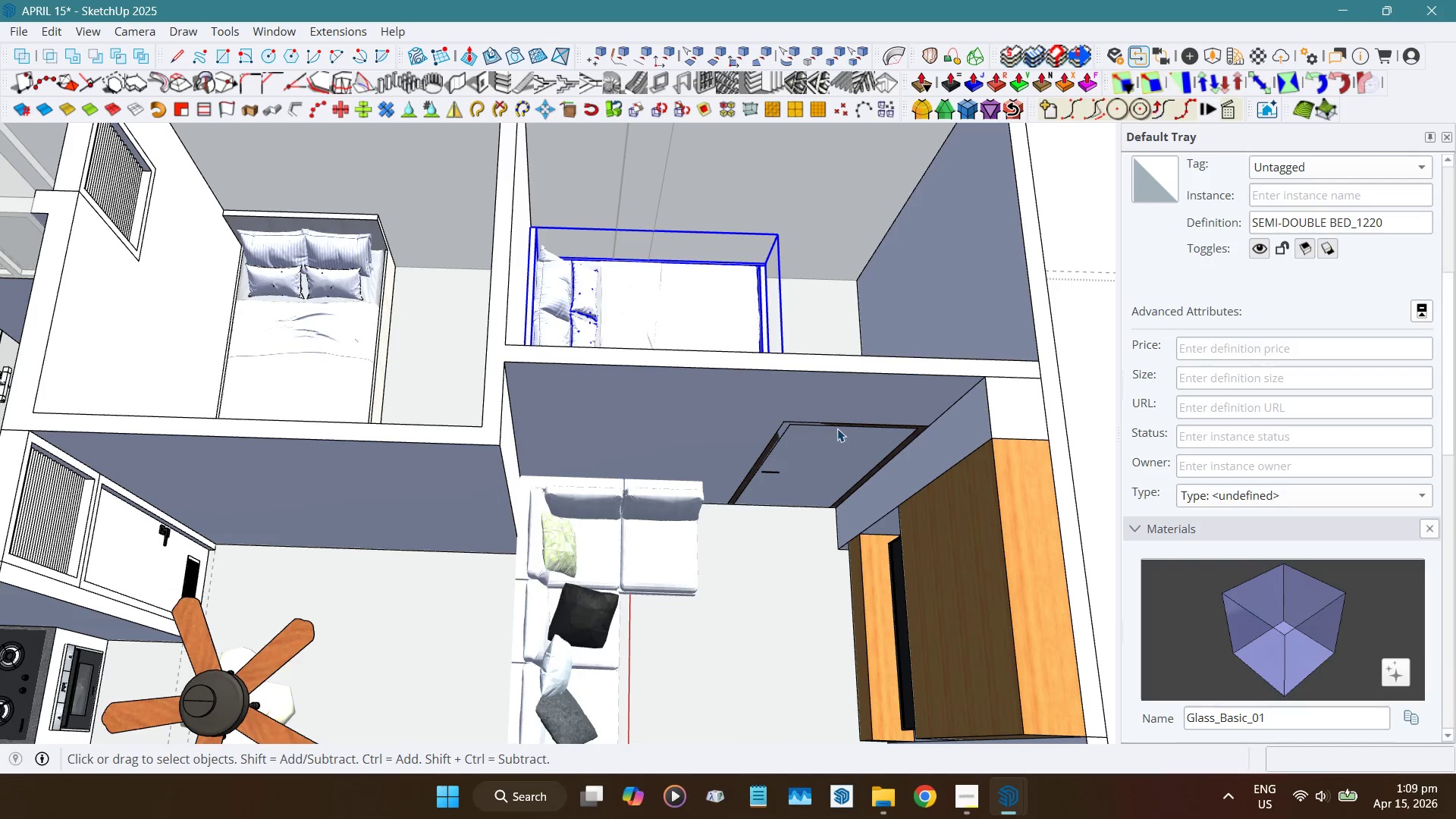 
left_click([837, 428])
 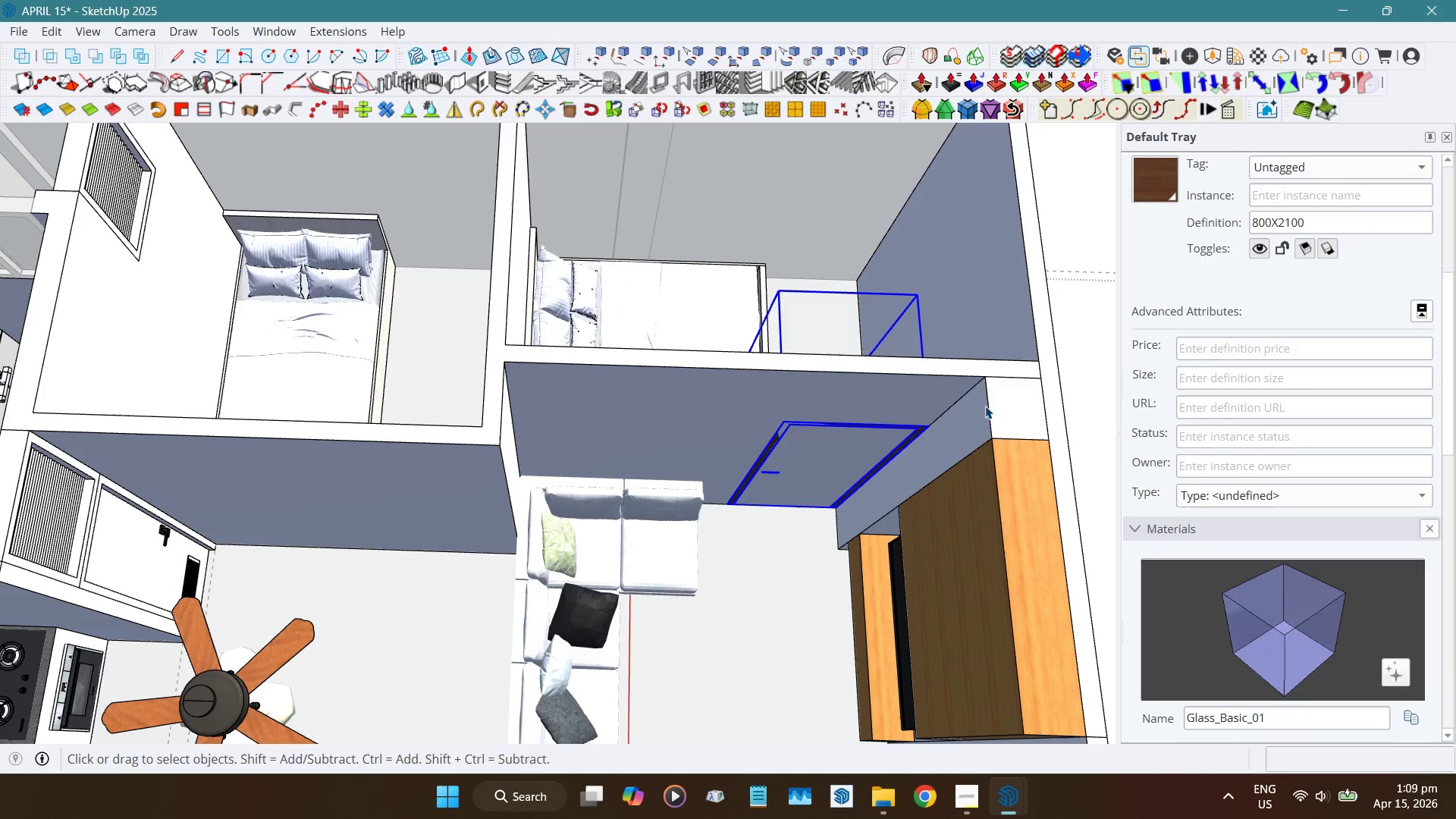 
key(Shift+W)
 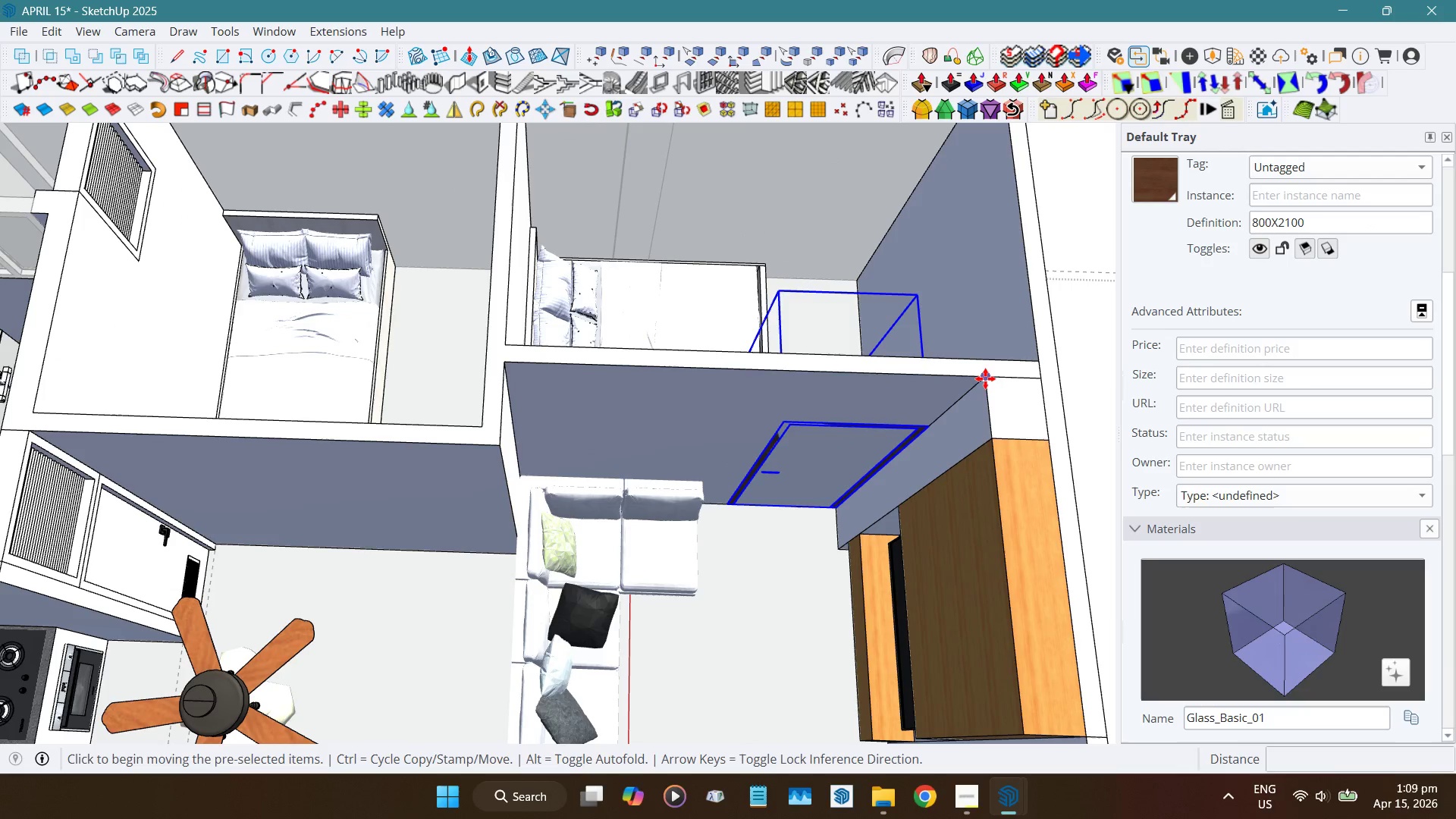 
left_click([985, 378])
 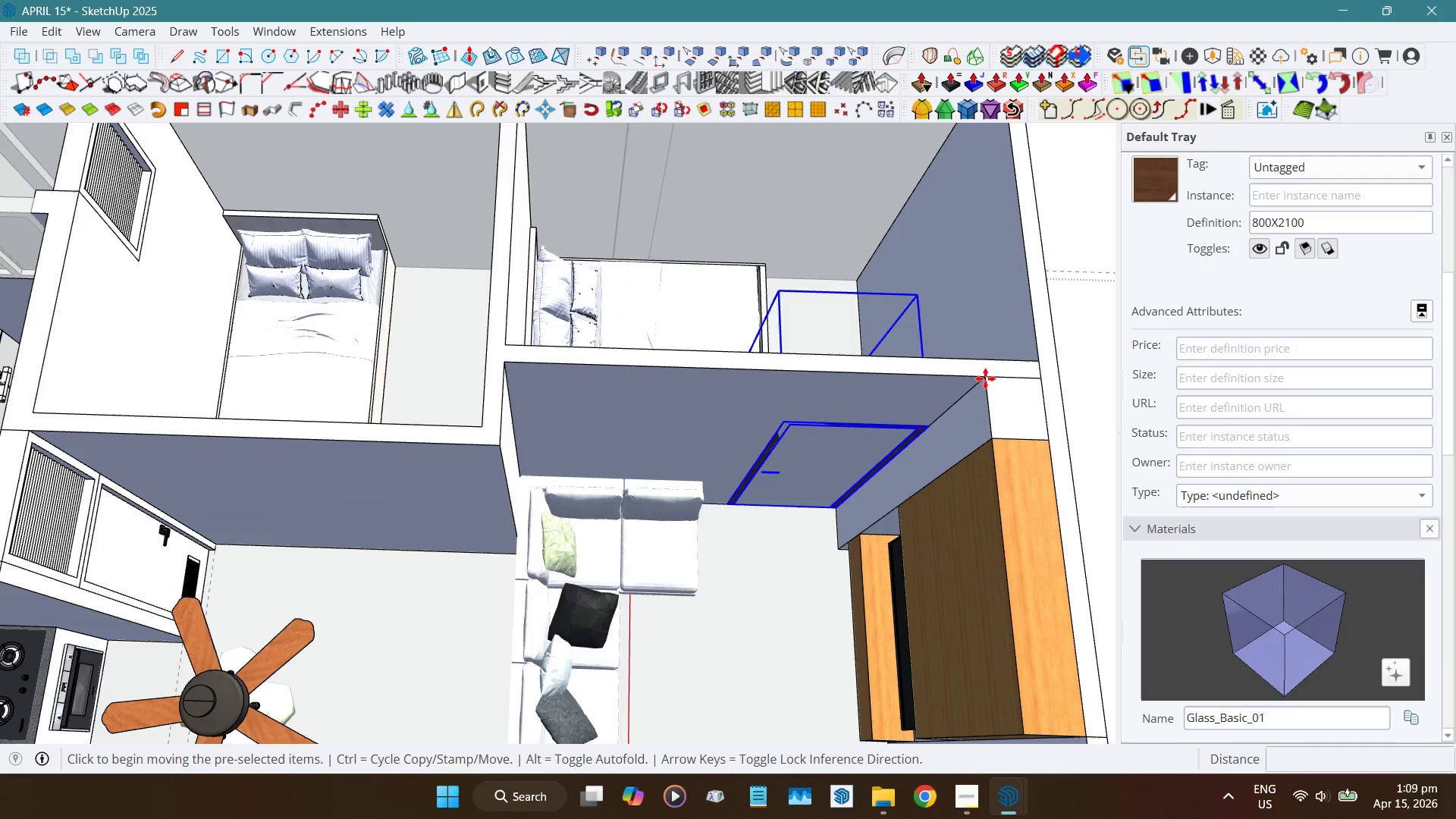 
key(Control+ControlLeft)
 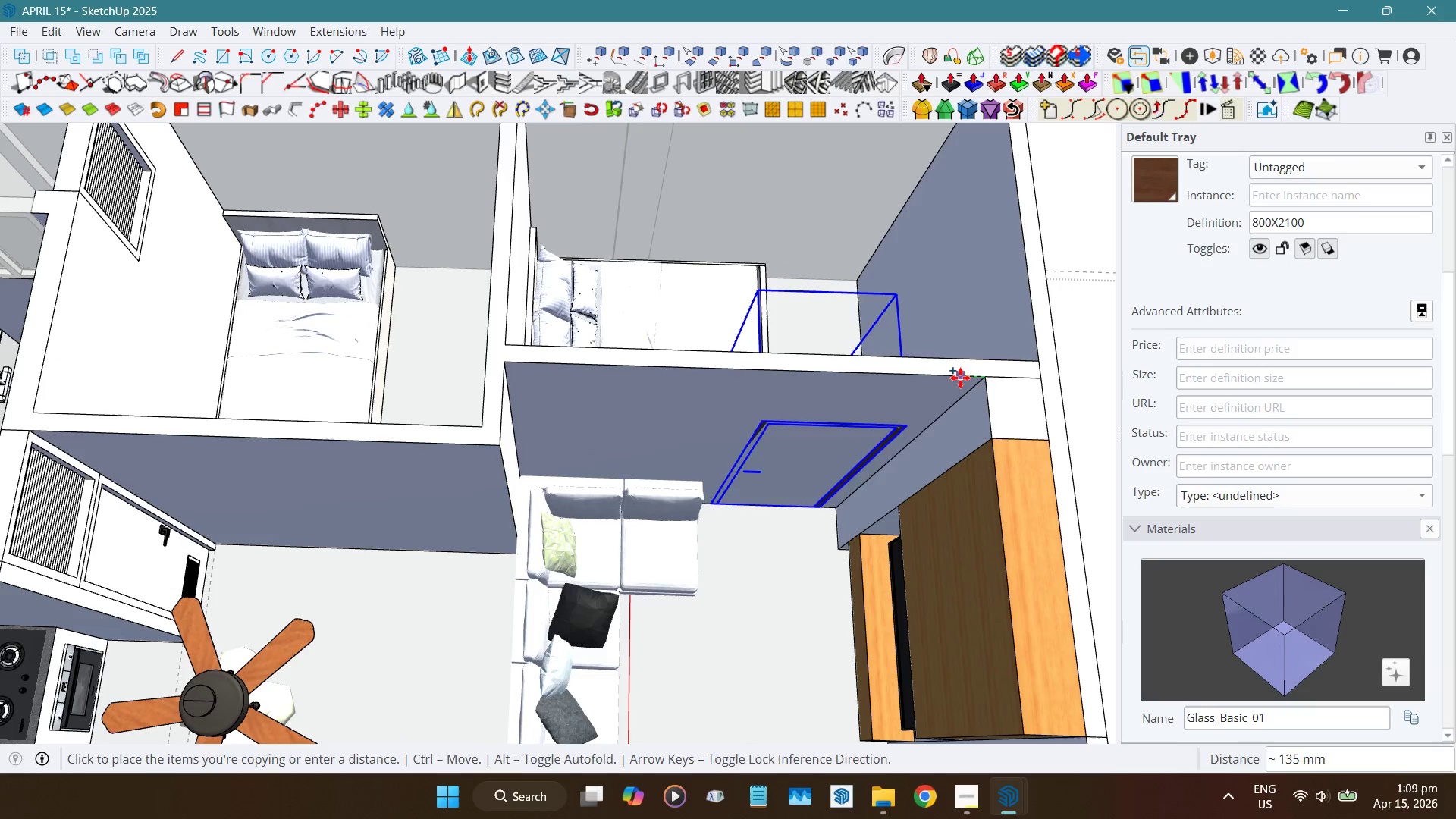 
hold_key(key=ShiftLeft, duration=1.53)
 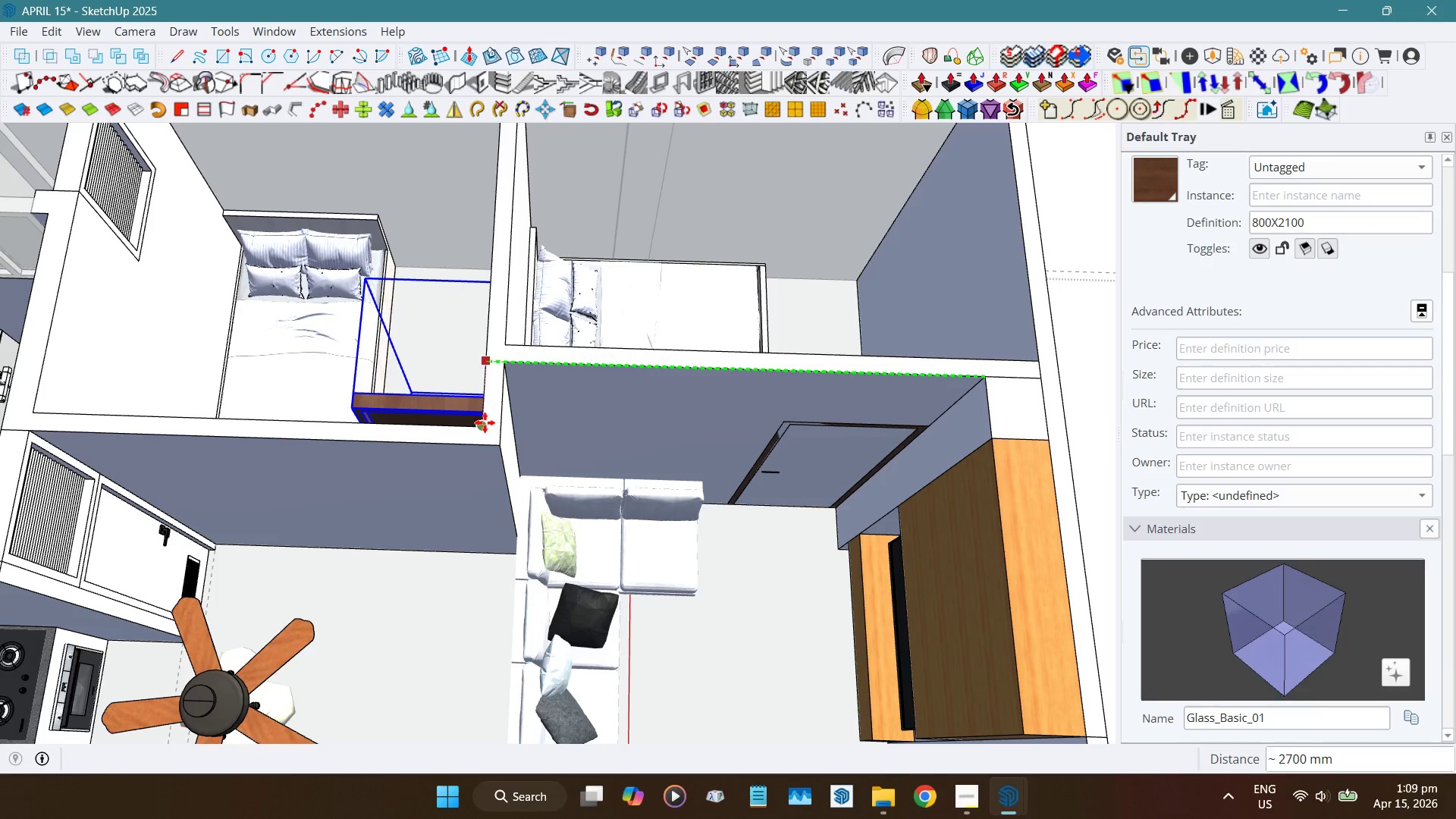 
hold_key(key=ShiftLeft, duration=0.48)
left_click([487, 422])
 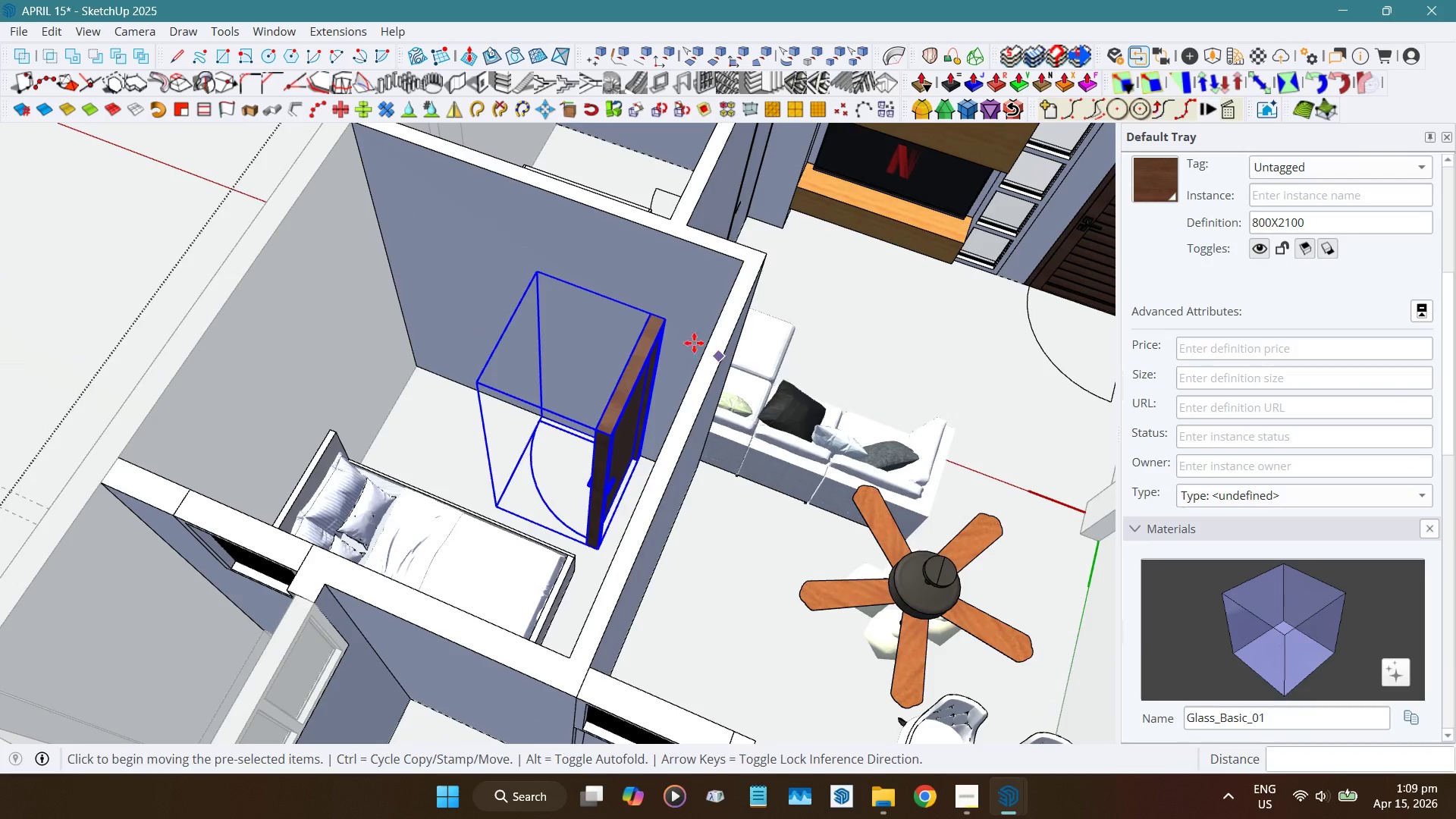 
left_click([670, 316])
 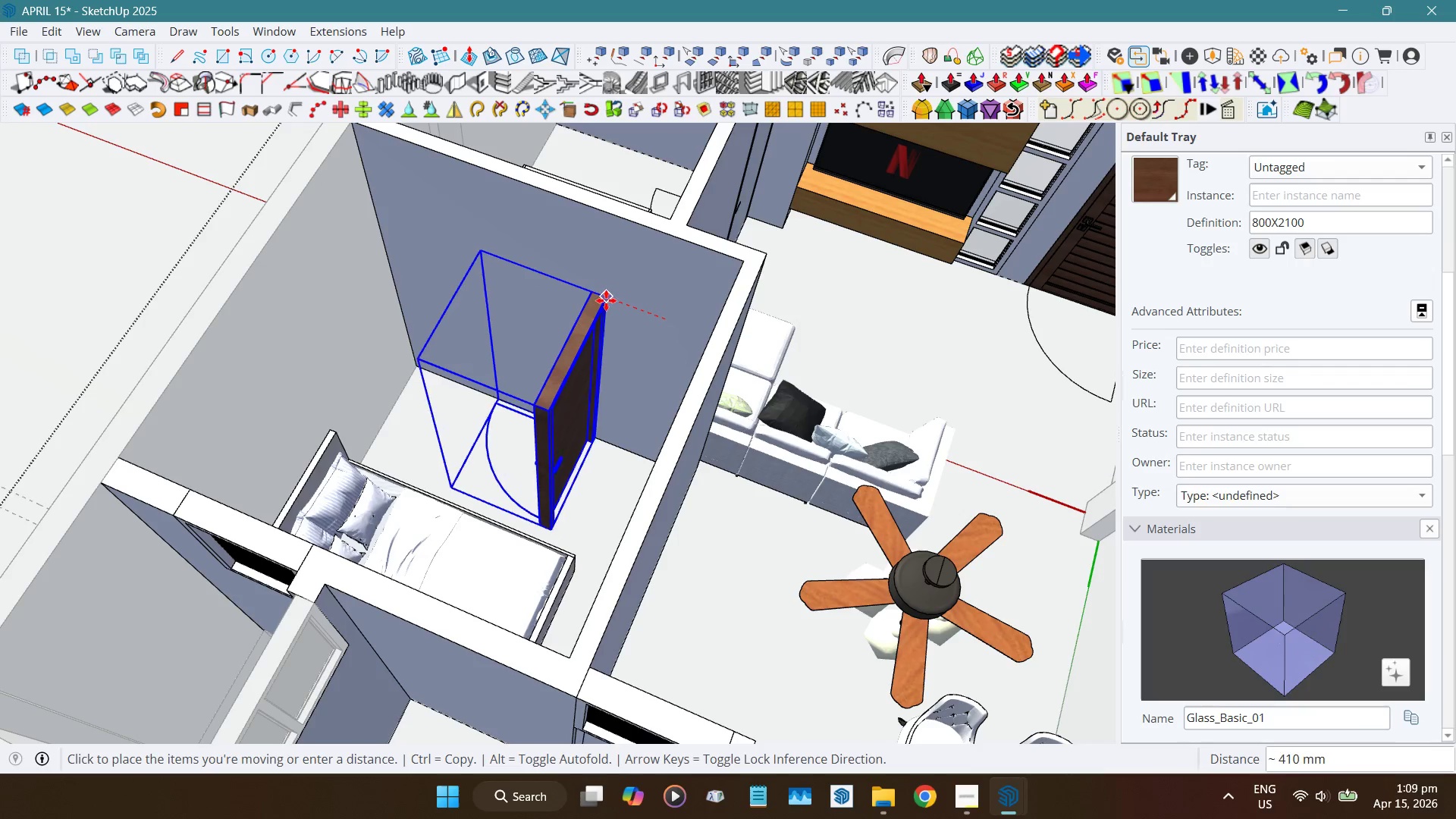 
hold_key(key=ShiftLeft, duration=1.47)
left_click([670, 519])
 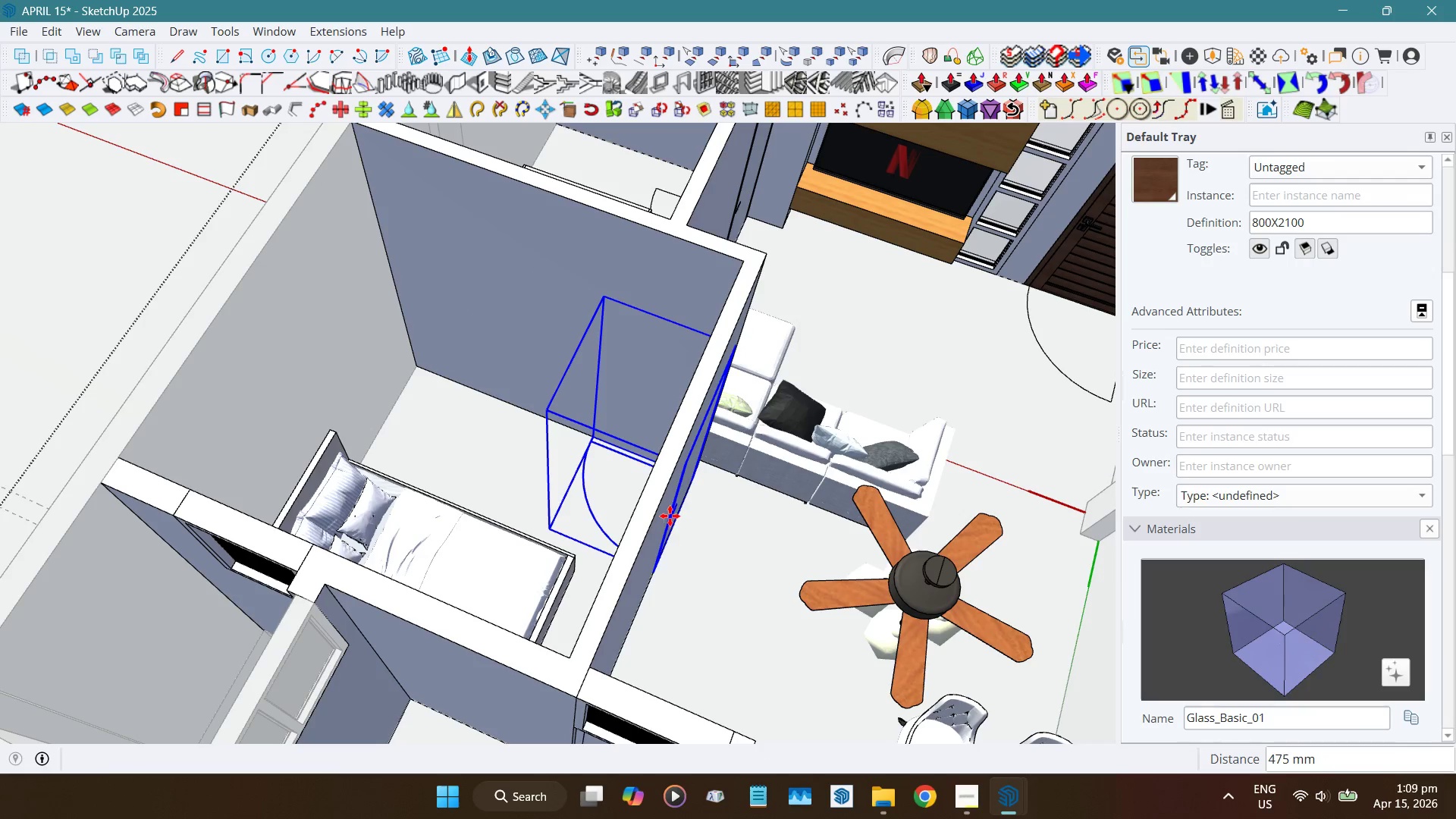 
key(Space)
 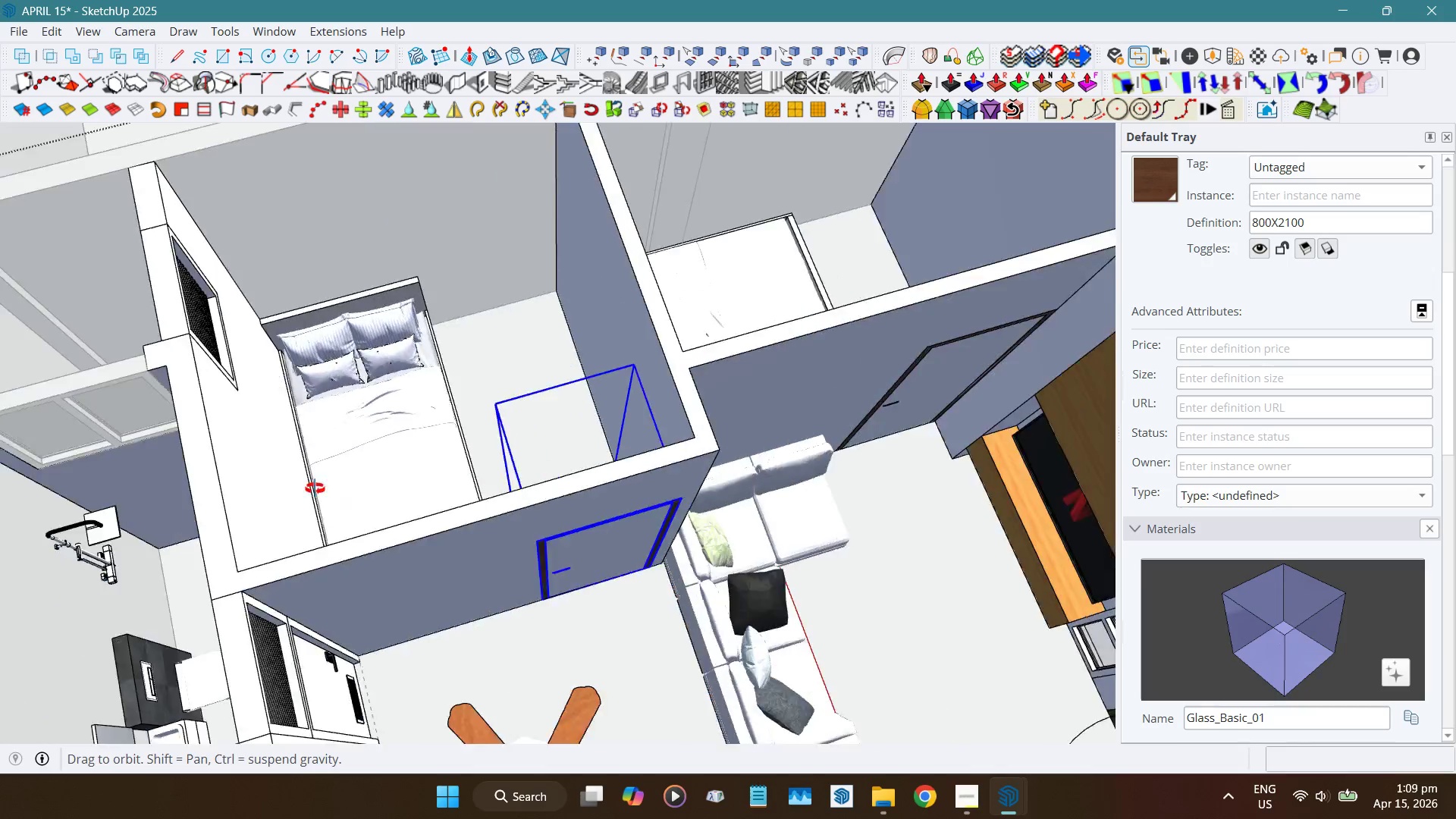 
hold_key(key=ShiftLeft, duration=0.45)
 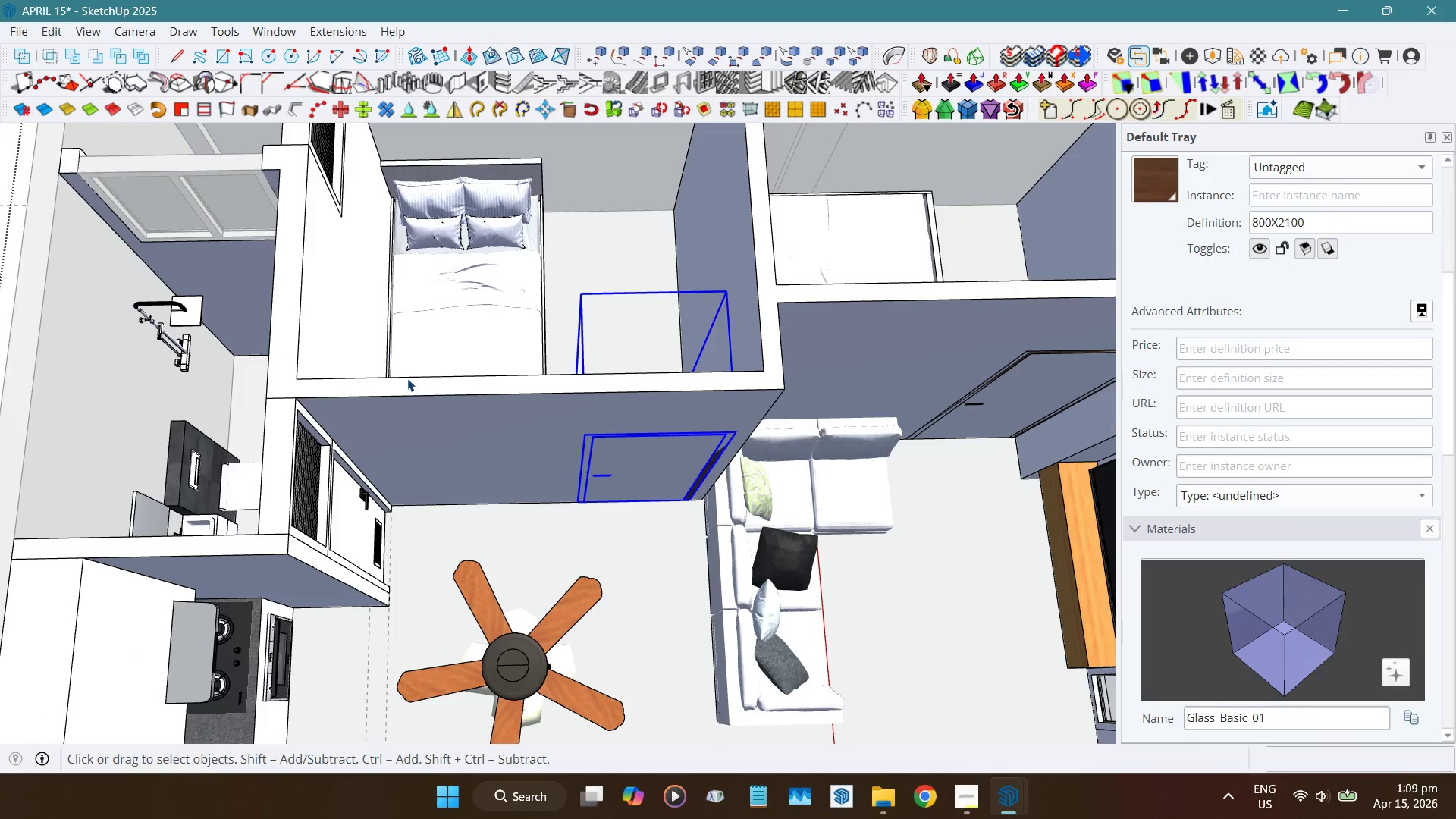 
scroll: coordinate [407, 378], scroll_direction: none, amount: 0.0
 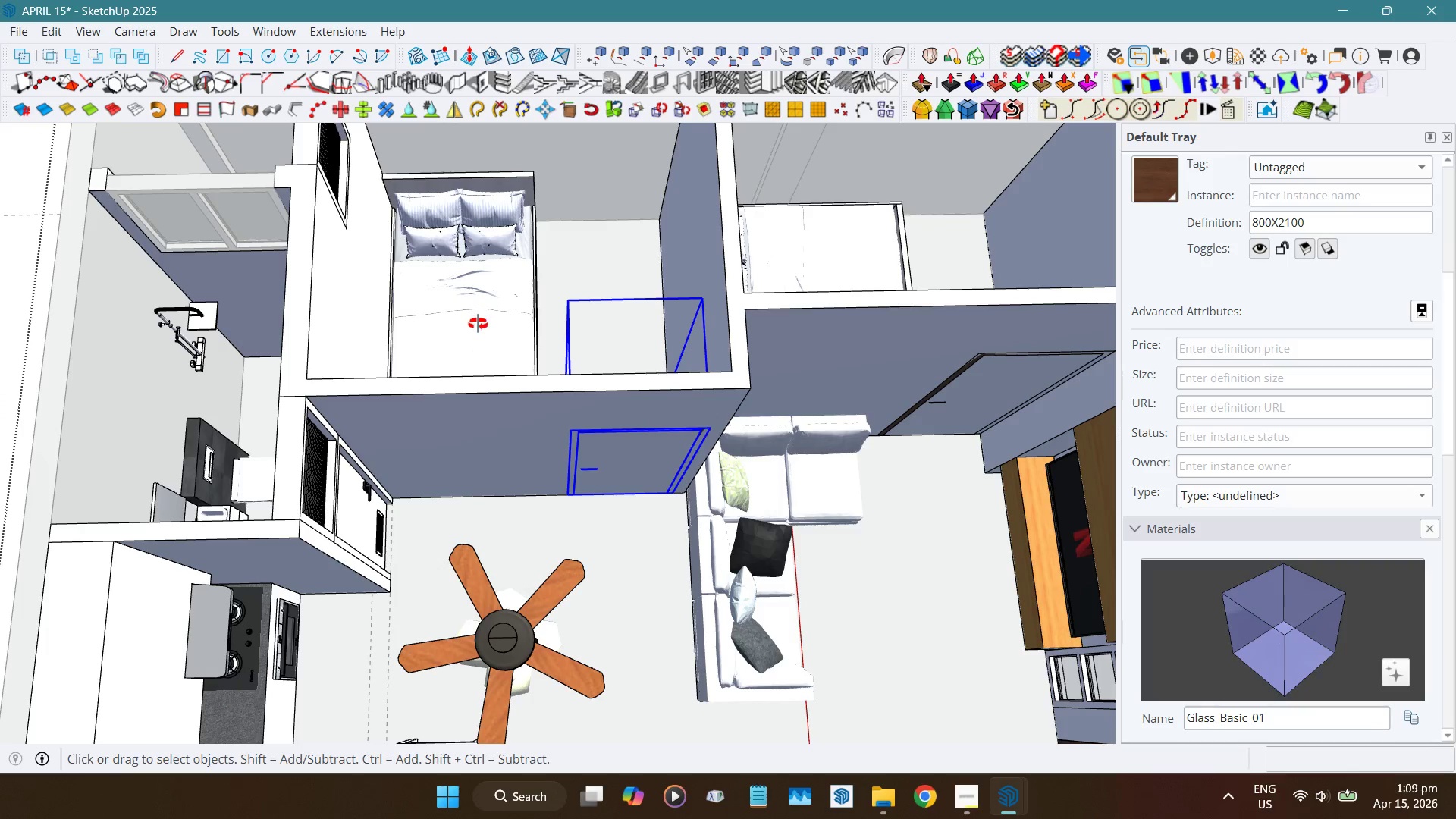 
hold_key(key=ShiftLeft, duration=0.47)
 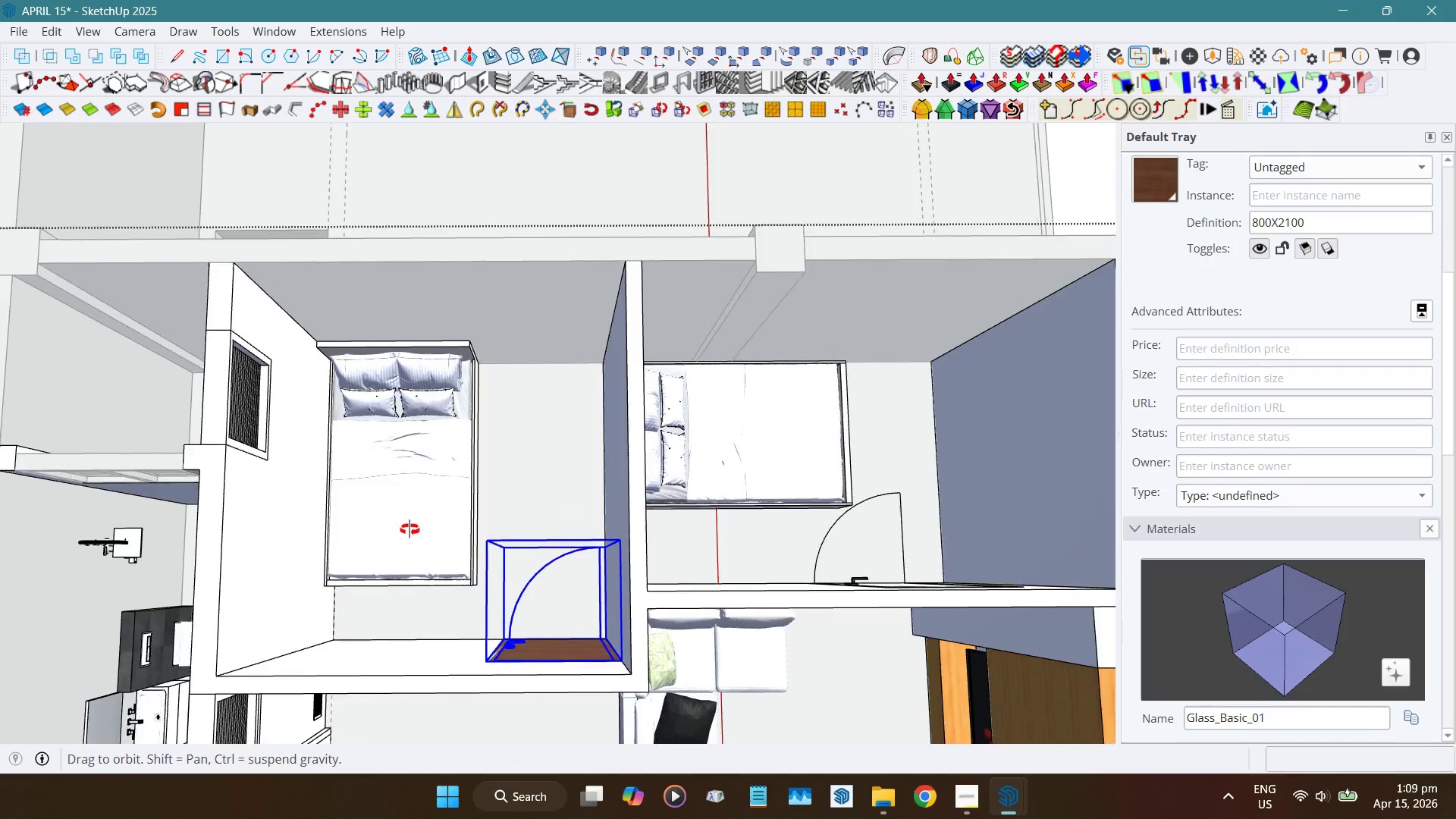 
hold_key(key=ShiftLeft, duration=1.0)
 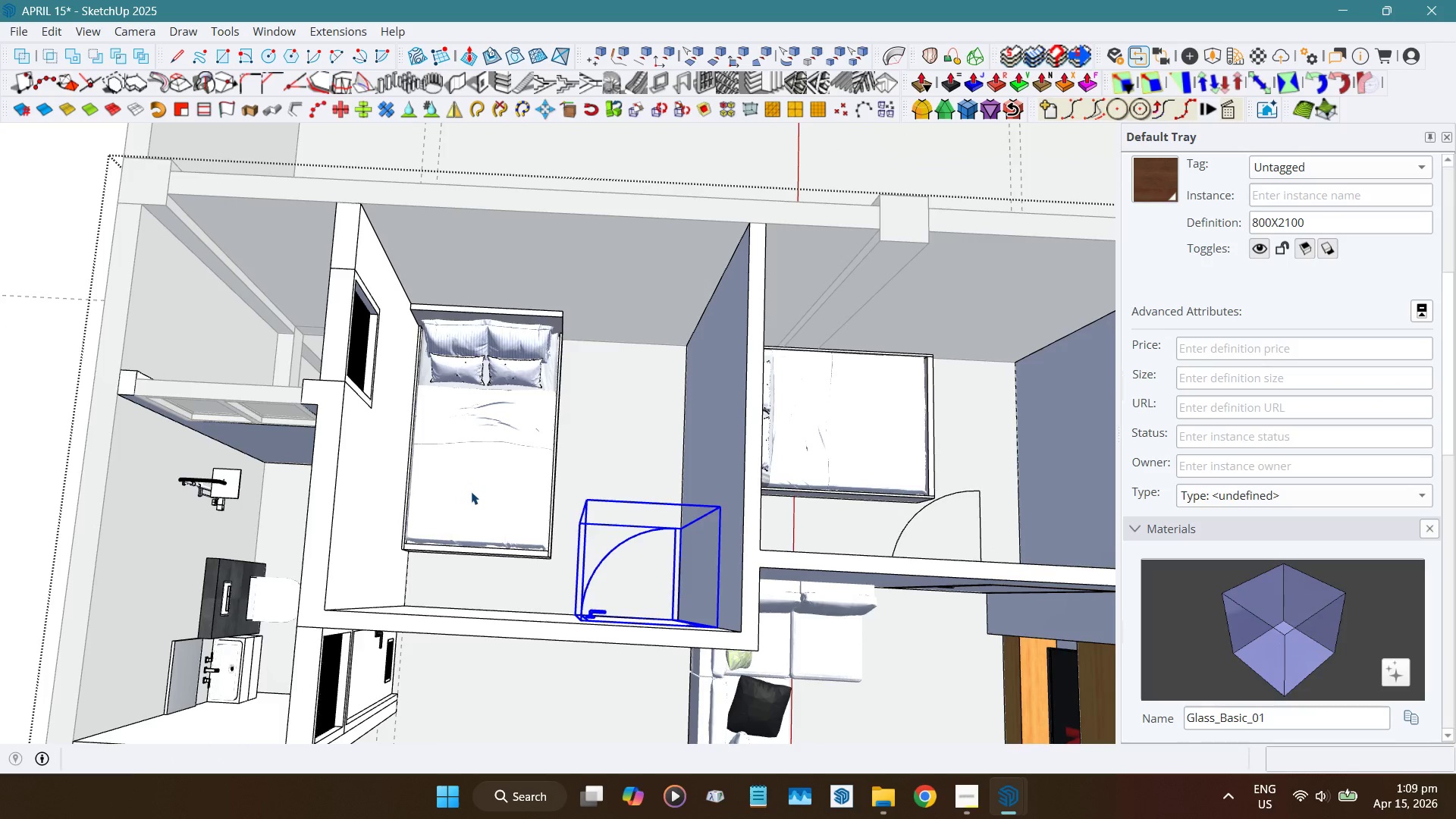 
scroll: coordinate [621, 351], scroll_direction: down, amount: 2.0
 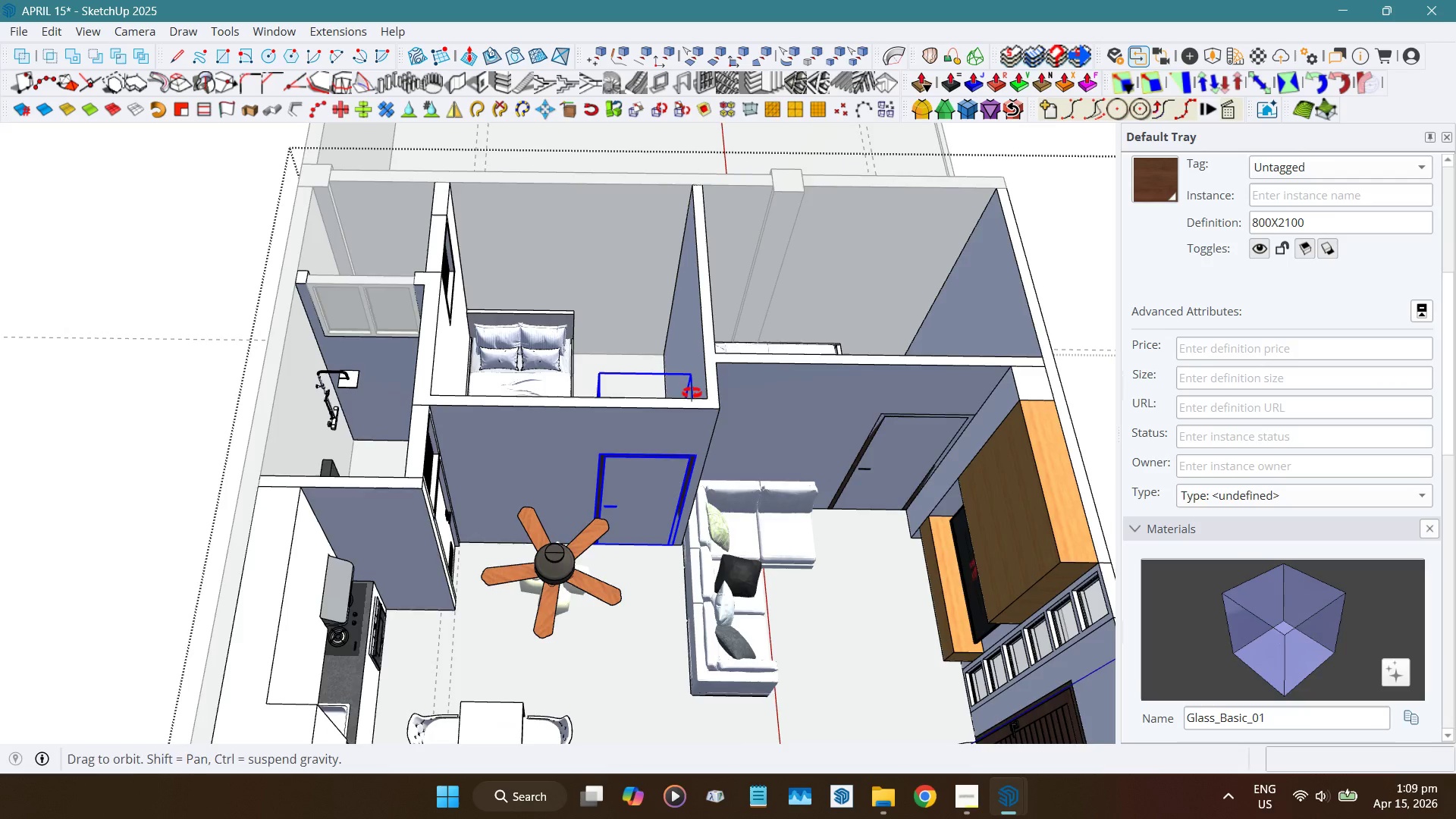 
scroll: coordinate [662, 402], scroll_direction: up, amount: 5.0
 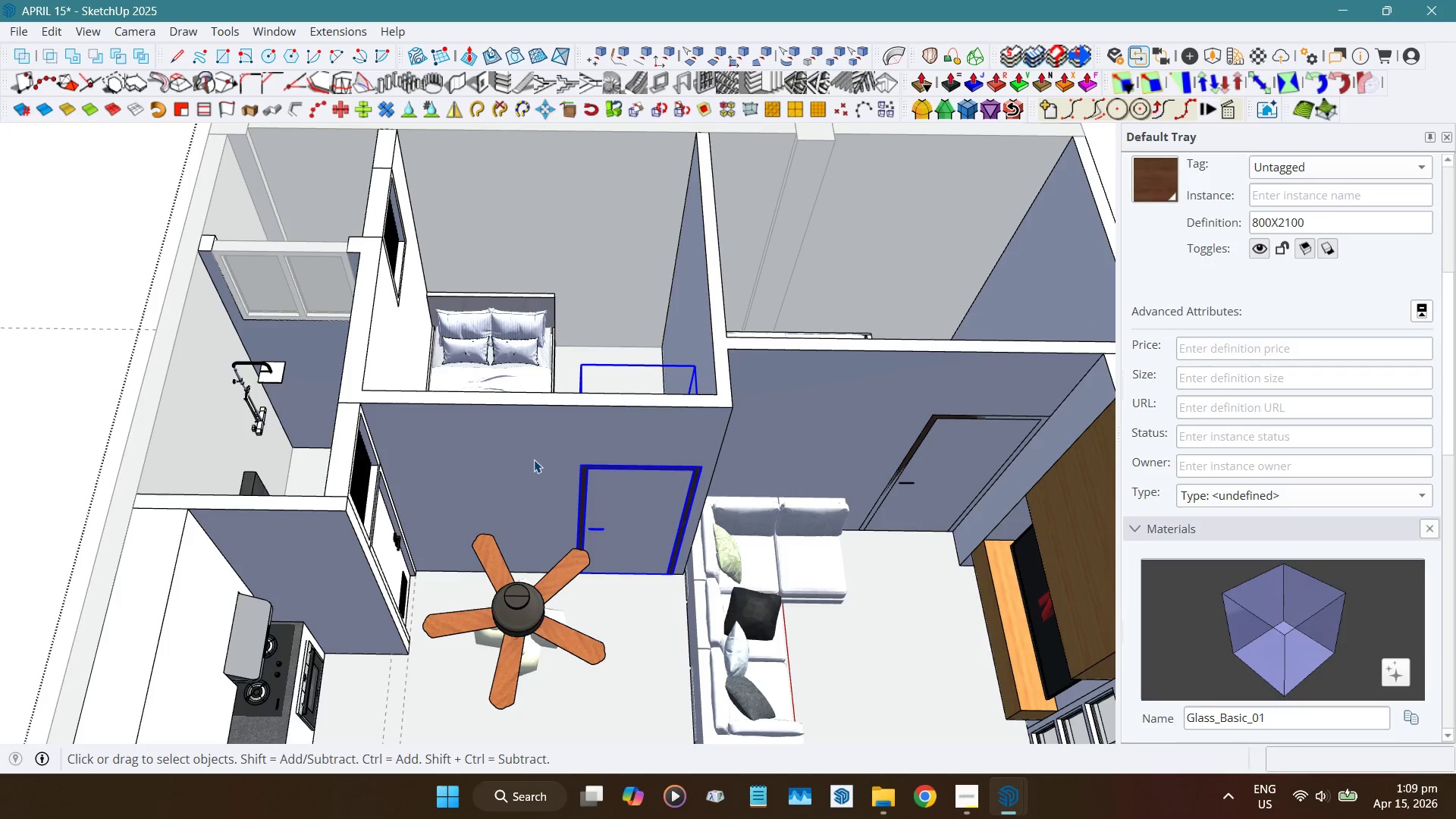 
double_click([534, 460])
 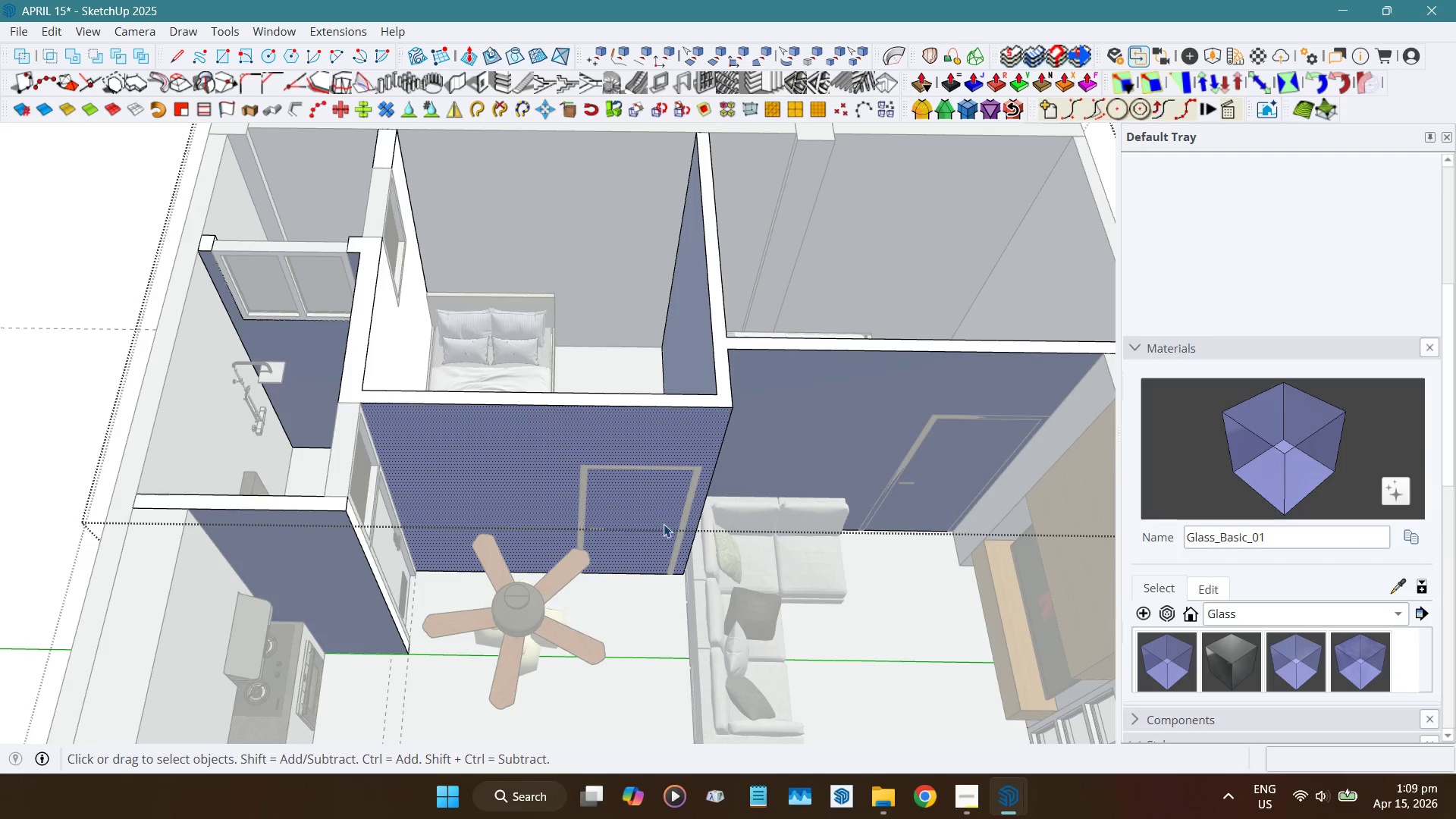 
key(R)
 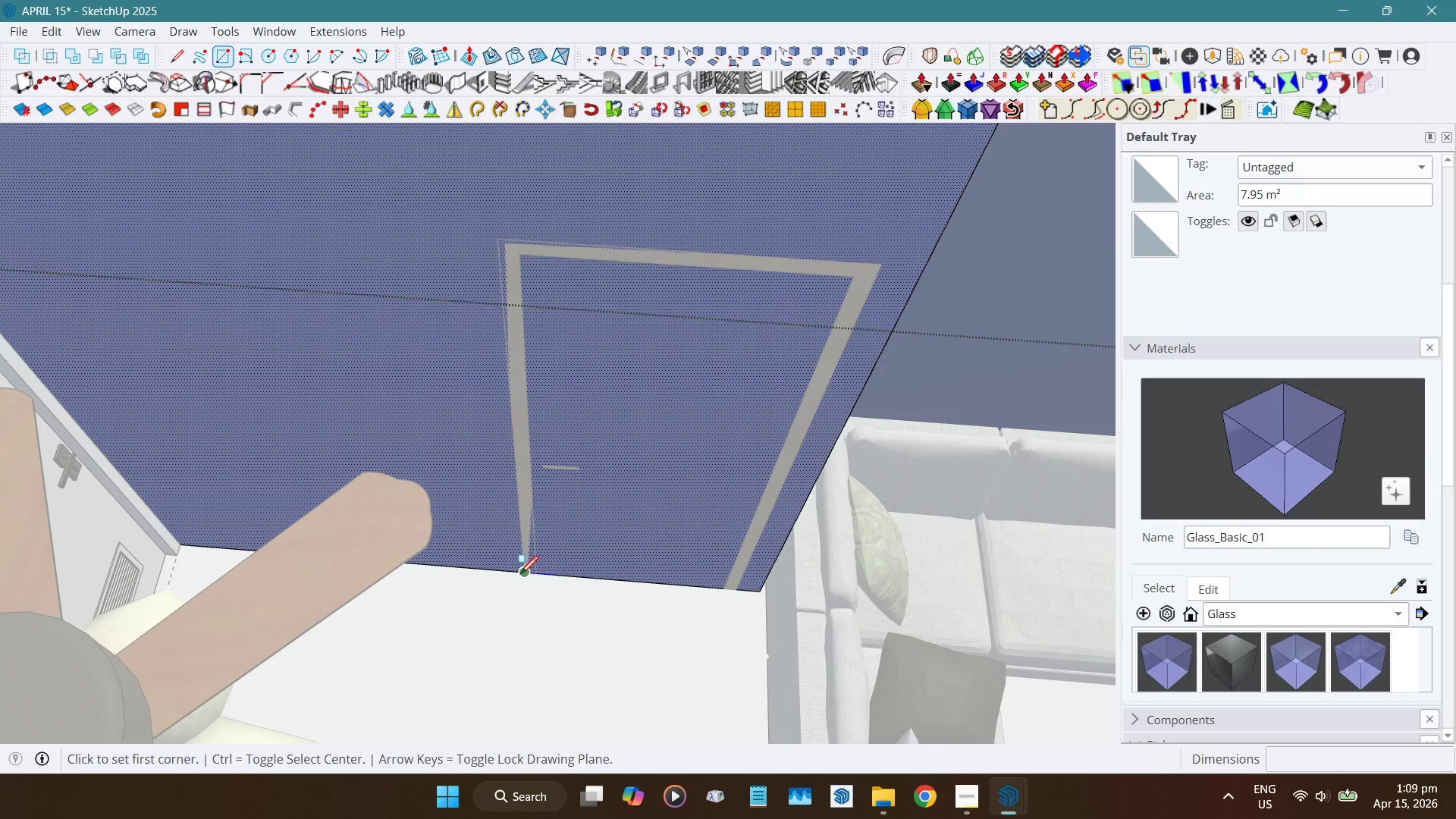 
scroll: coordinate [572, 613], scroll_direction: up, amount: 10.0
 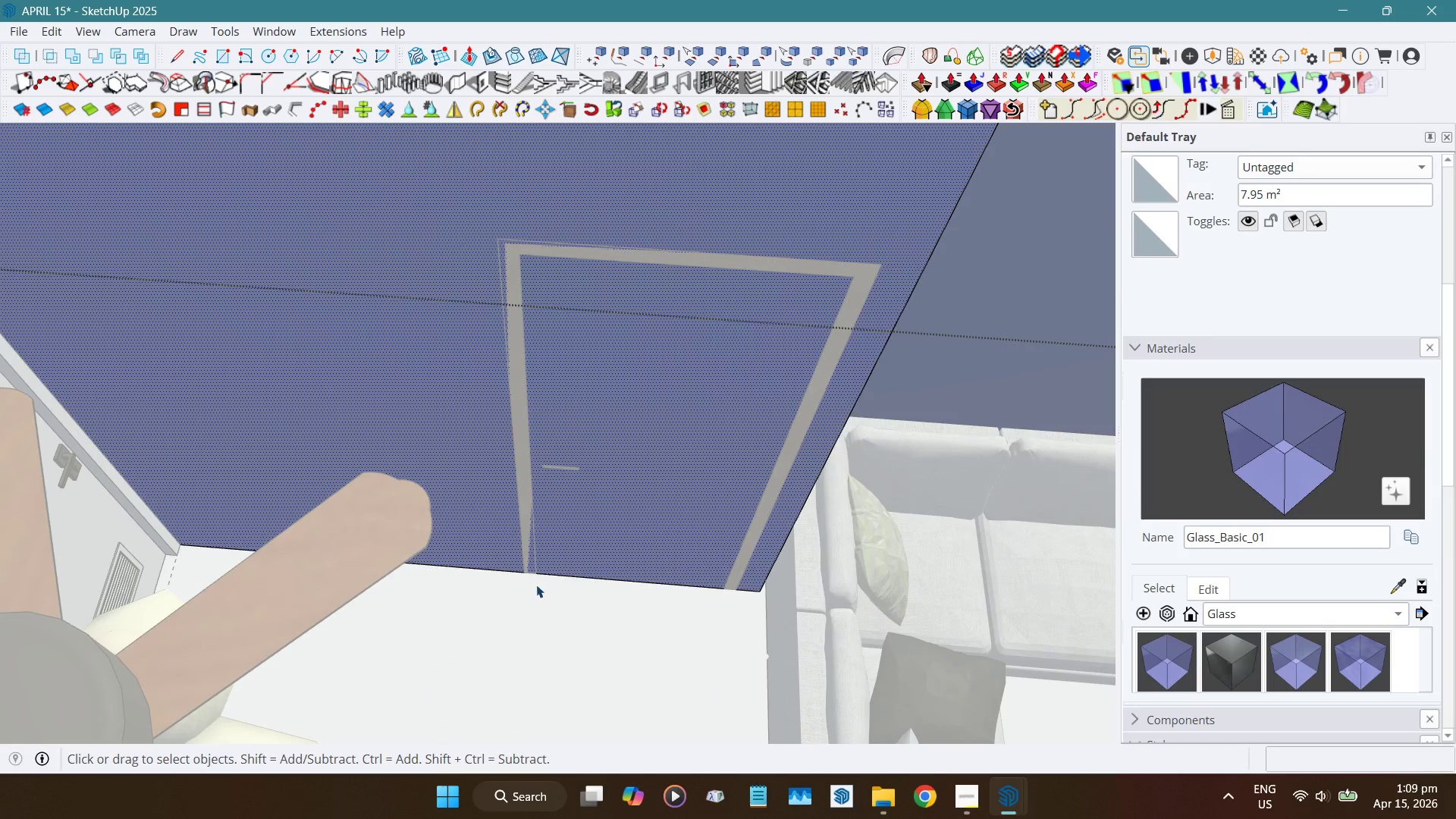 
left_click([520, 576])
 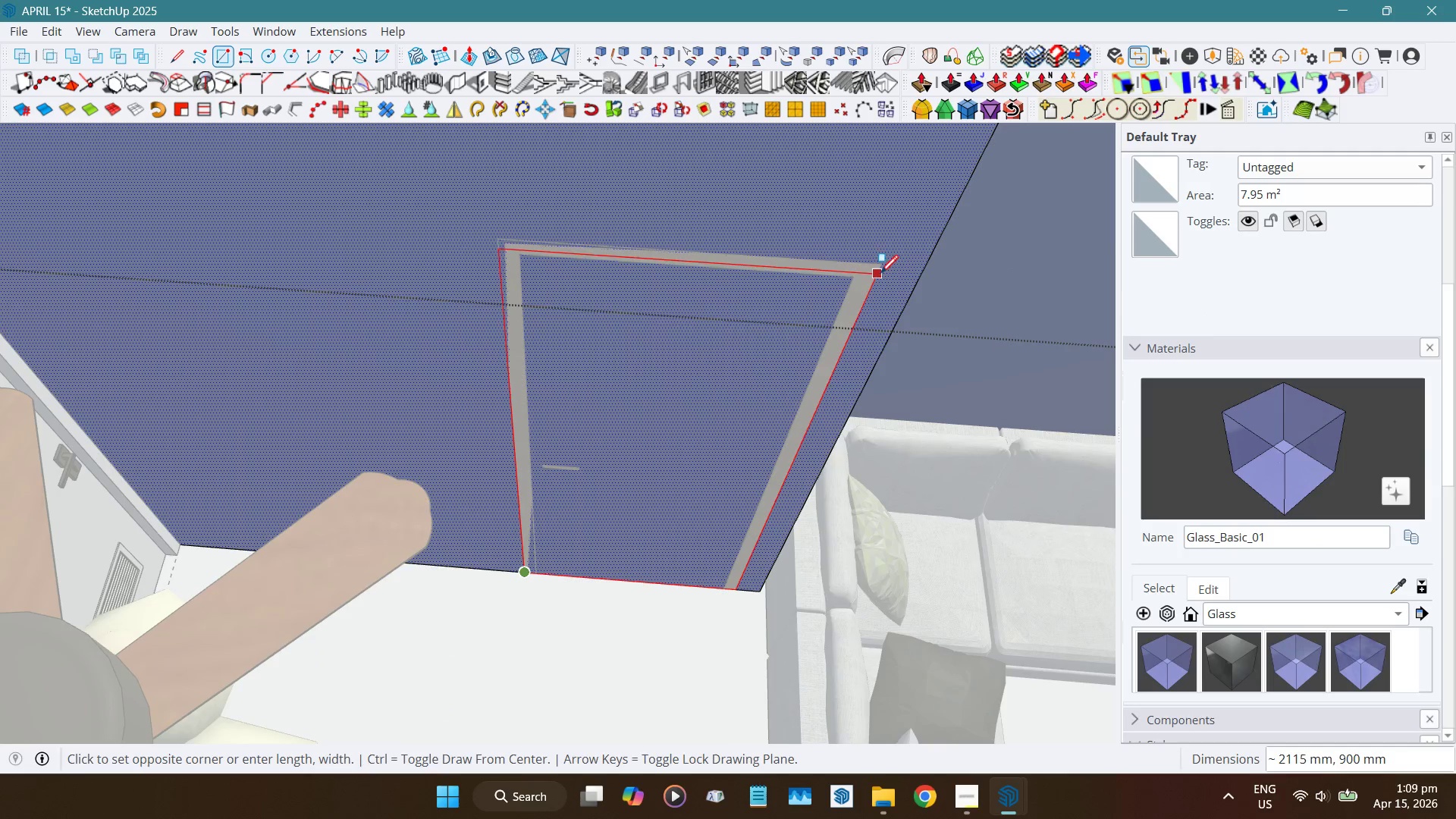 
left_click([880, 268])
 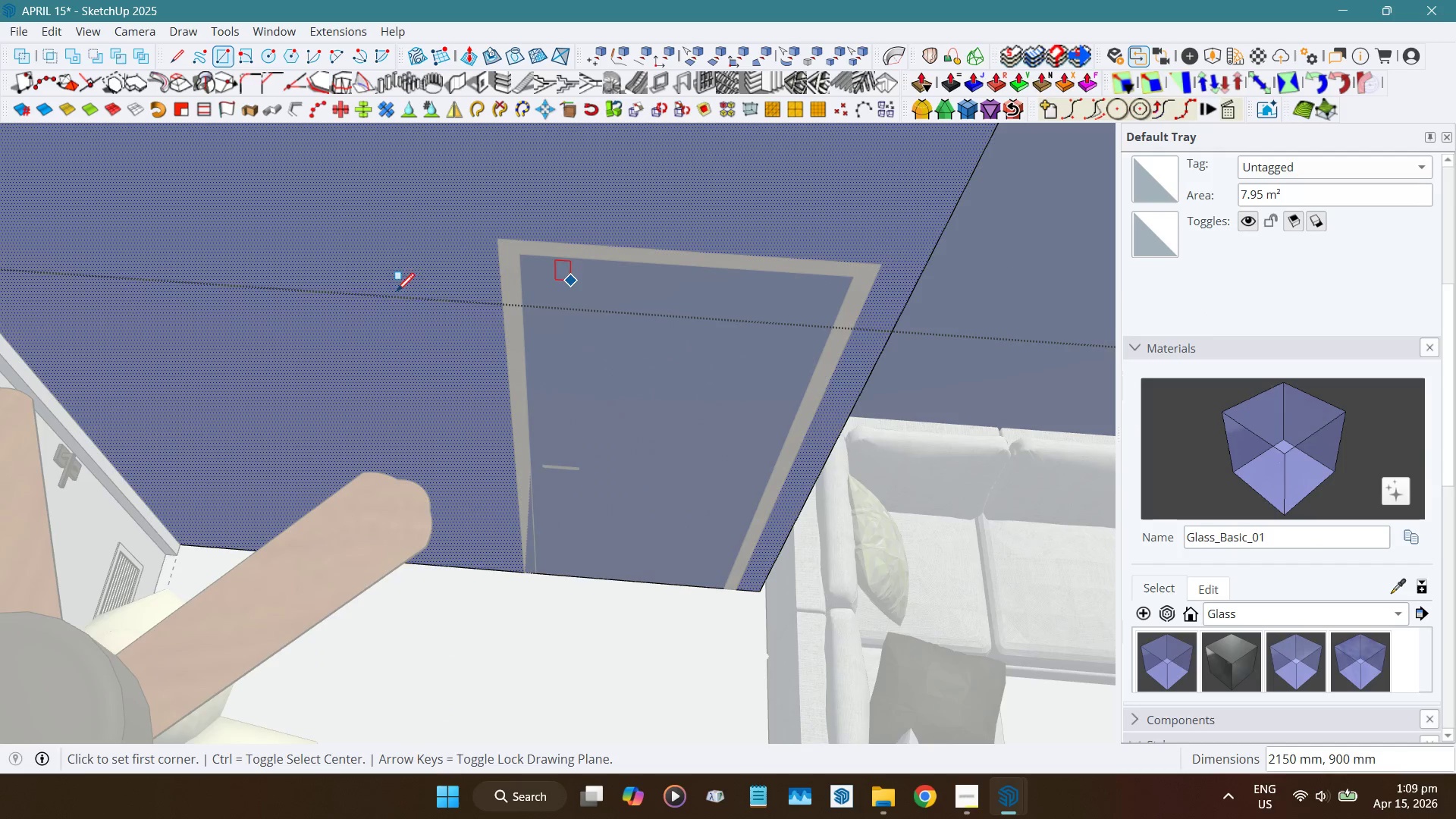 
scroll: coordinate [770, 432], scroll_direction: down, amount: 10.0
 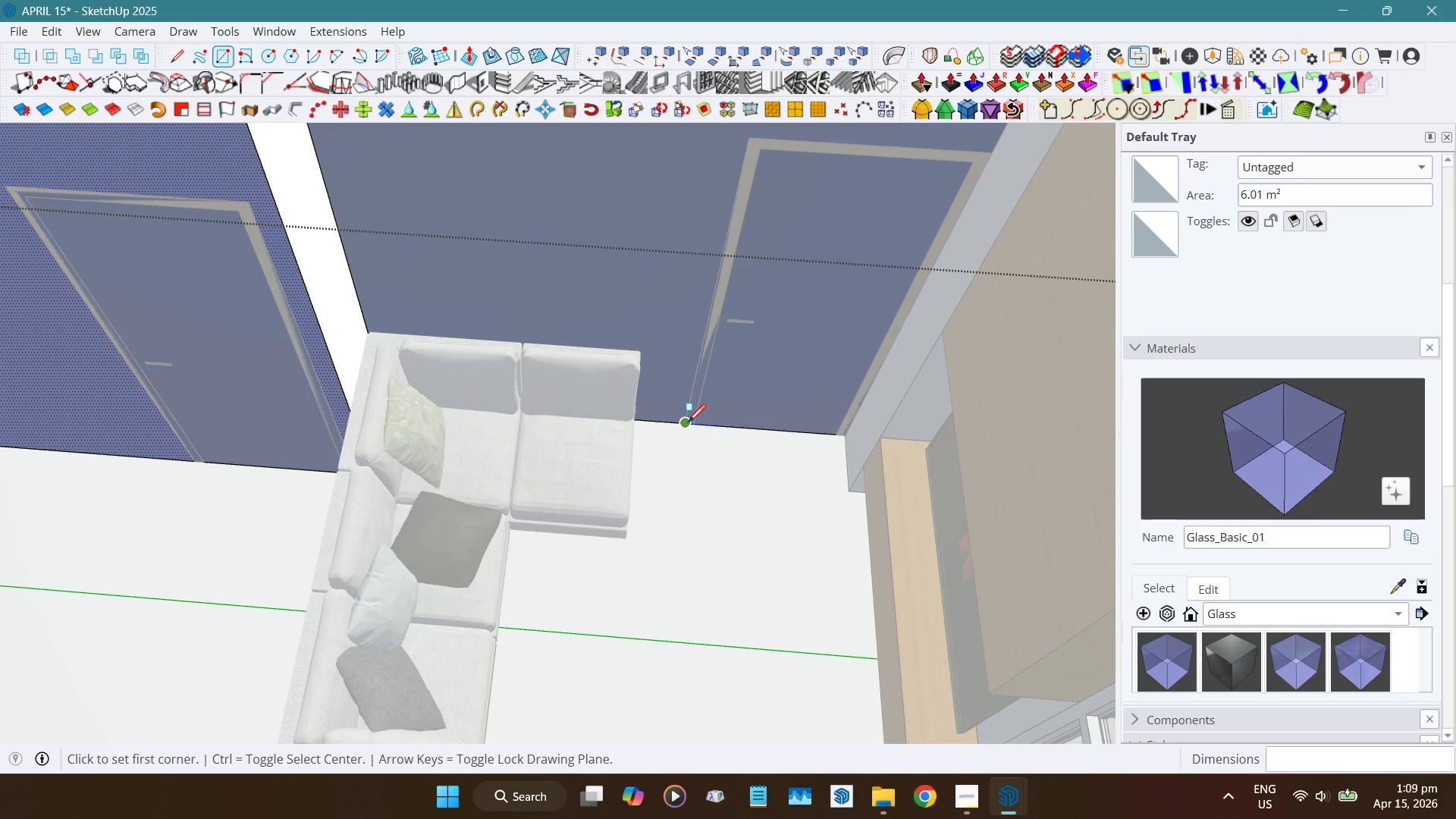 
left_click([688, 424])
 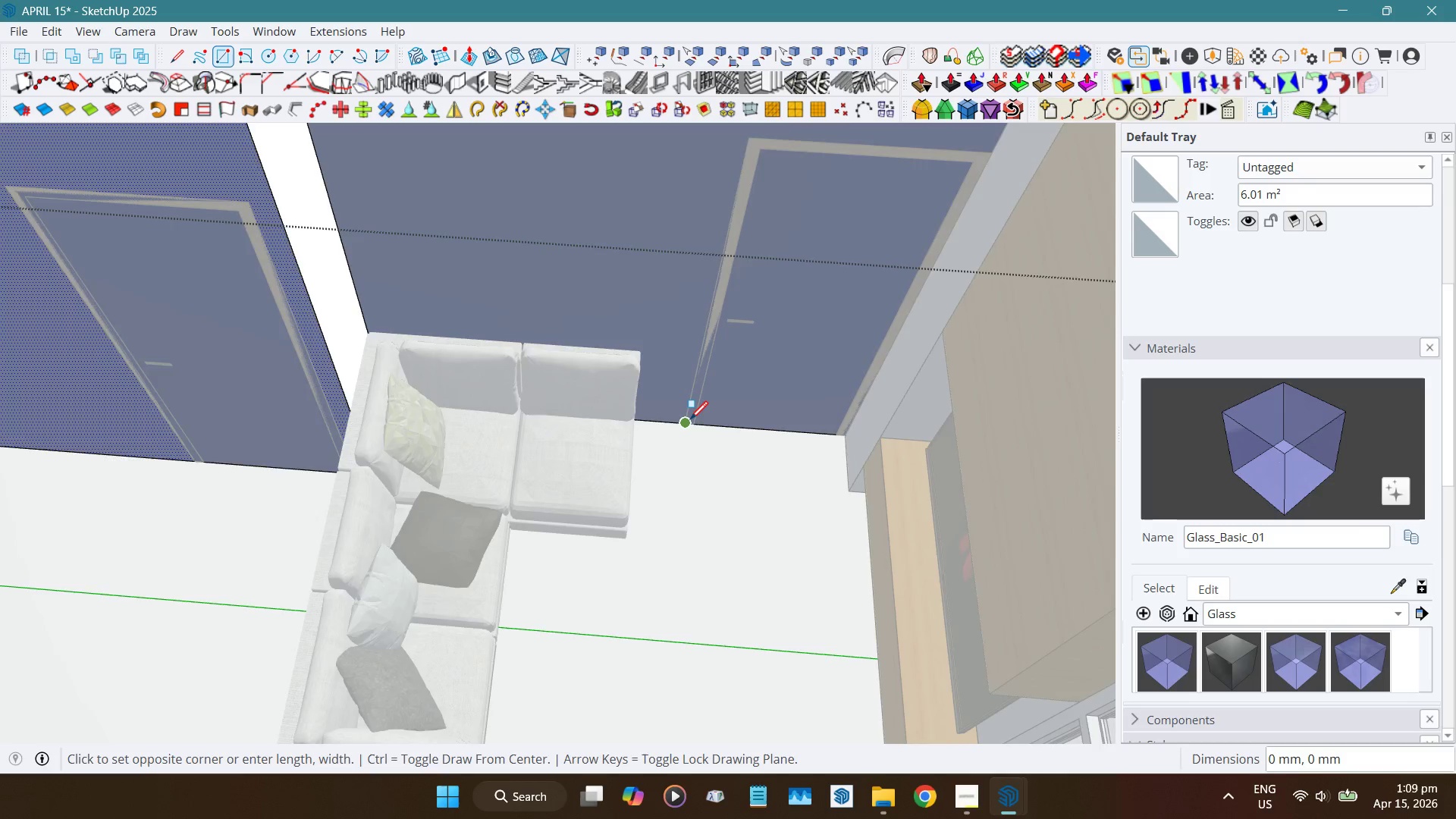 
scroll: coordinate [689, 420], scroll_direction: down, amount: 4.0
 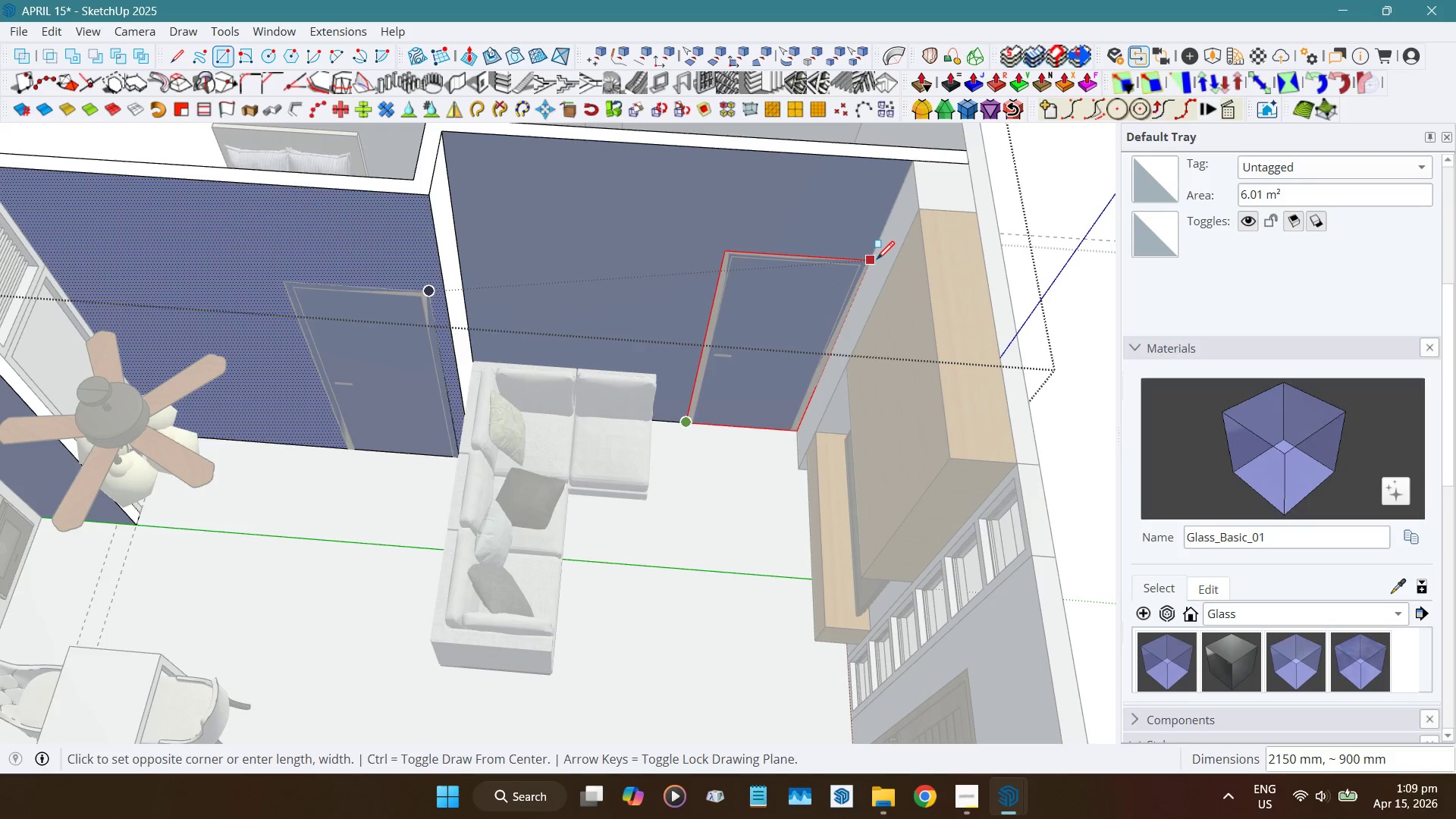 
left_click([877, 261])
 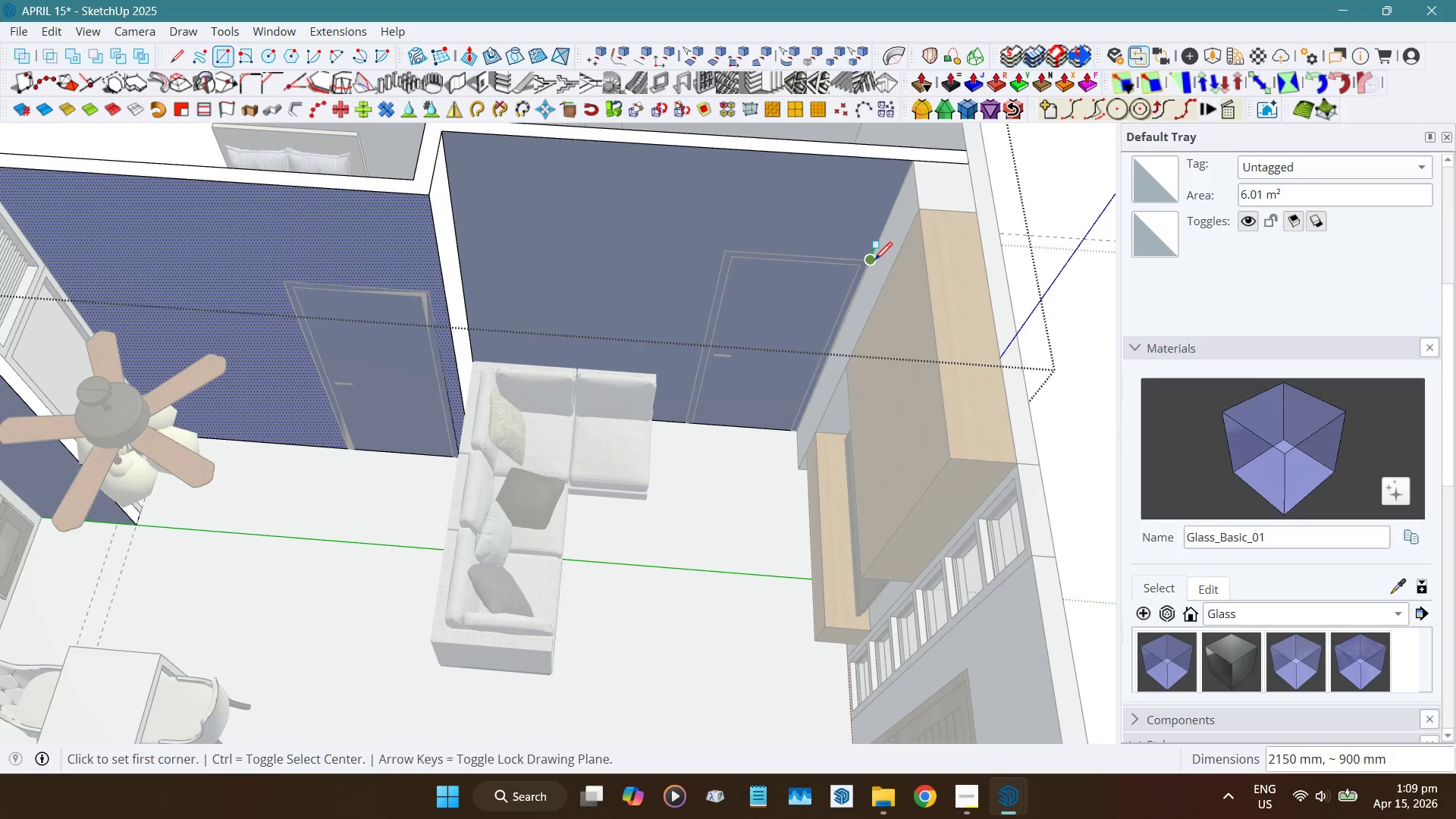 
key(Alt+AltLeft)
 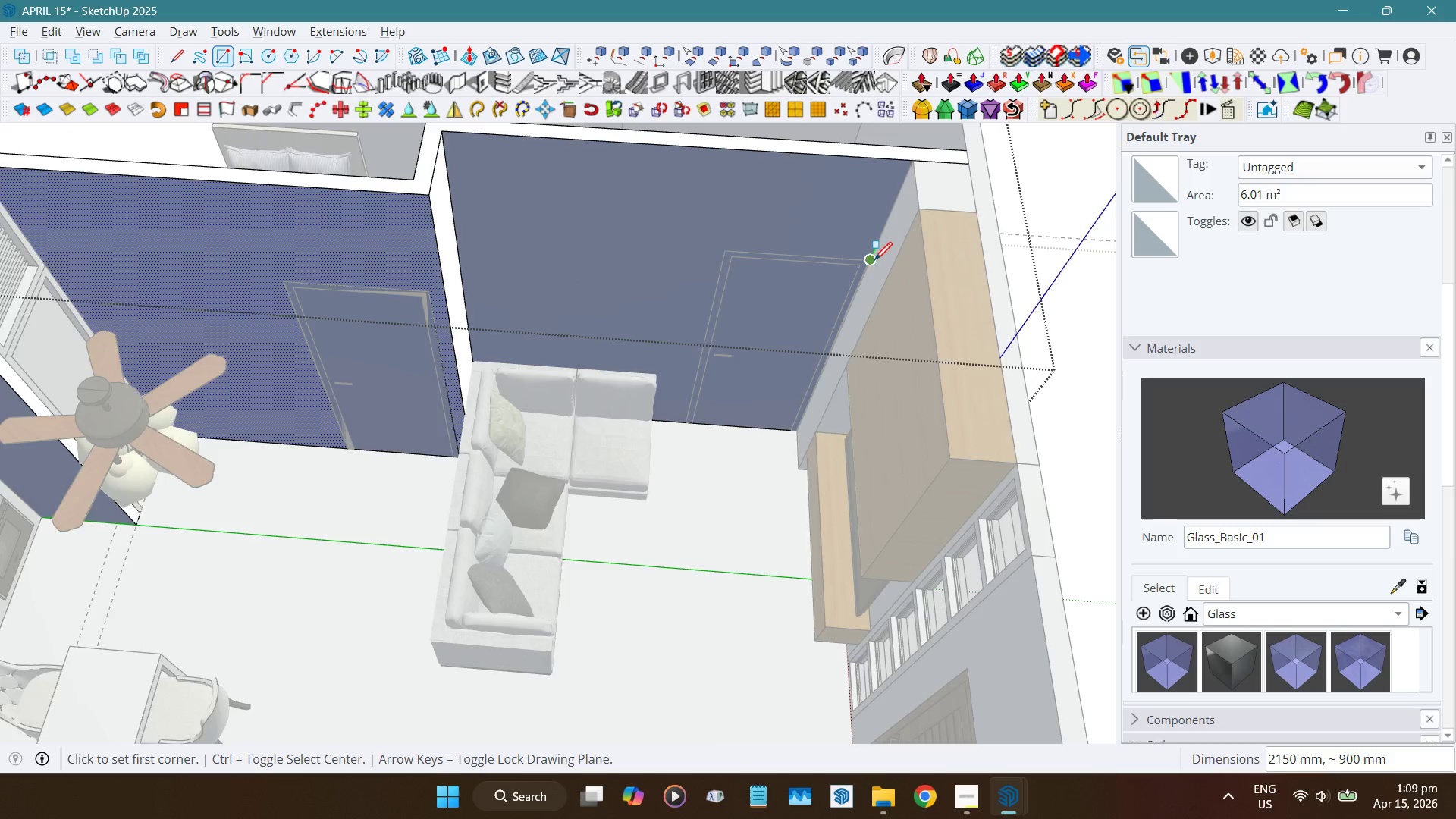 
key(Alt+H)
 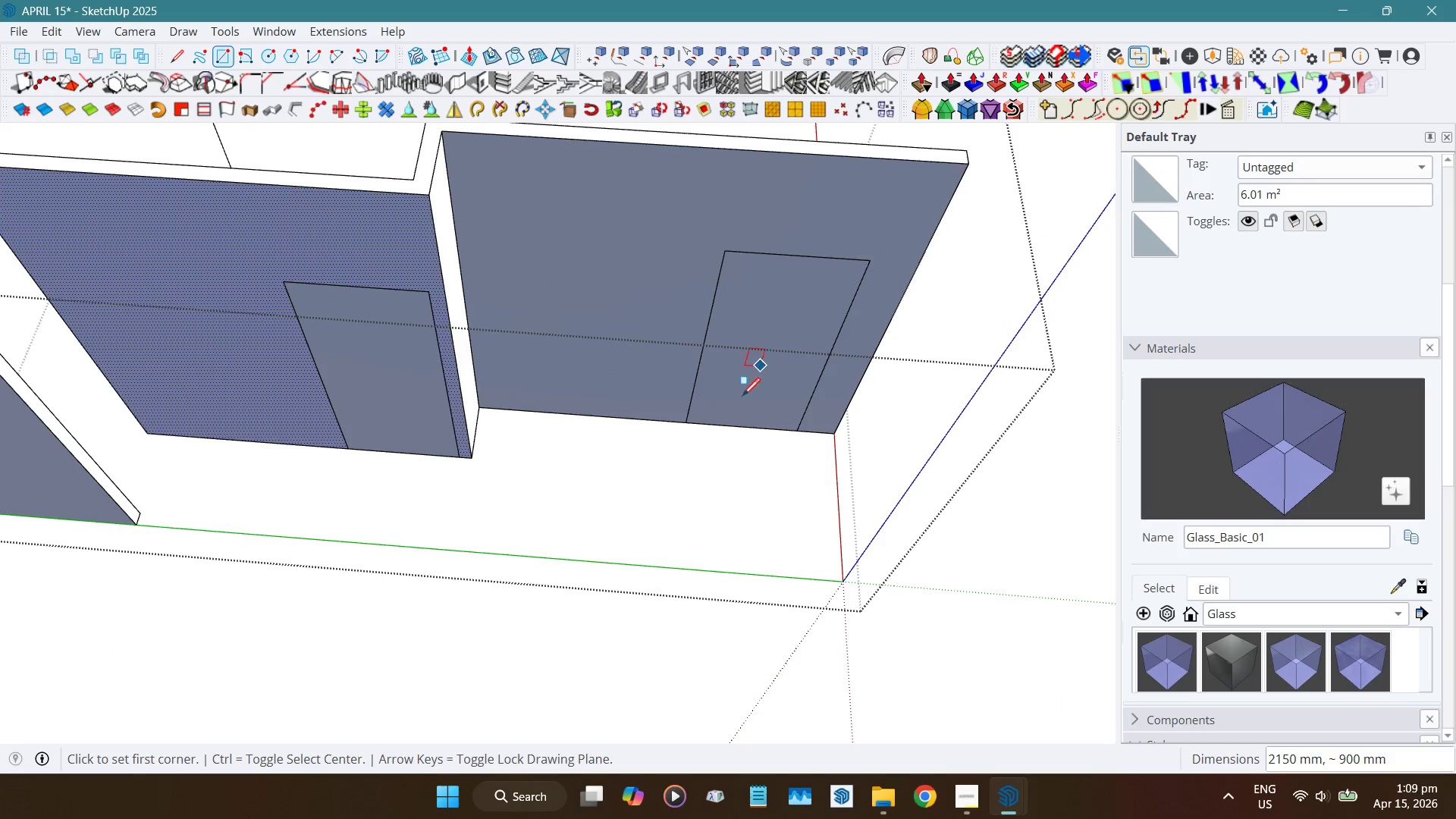 
key(Space)
 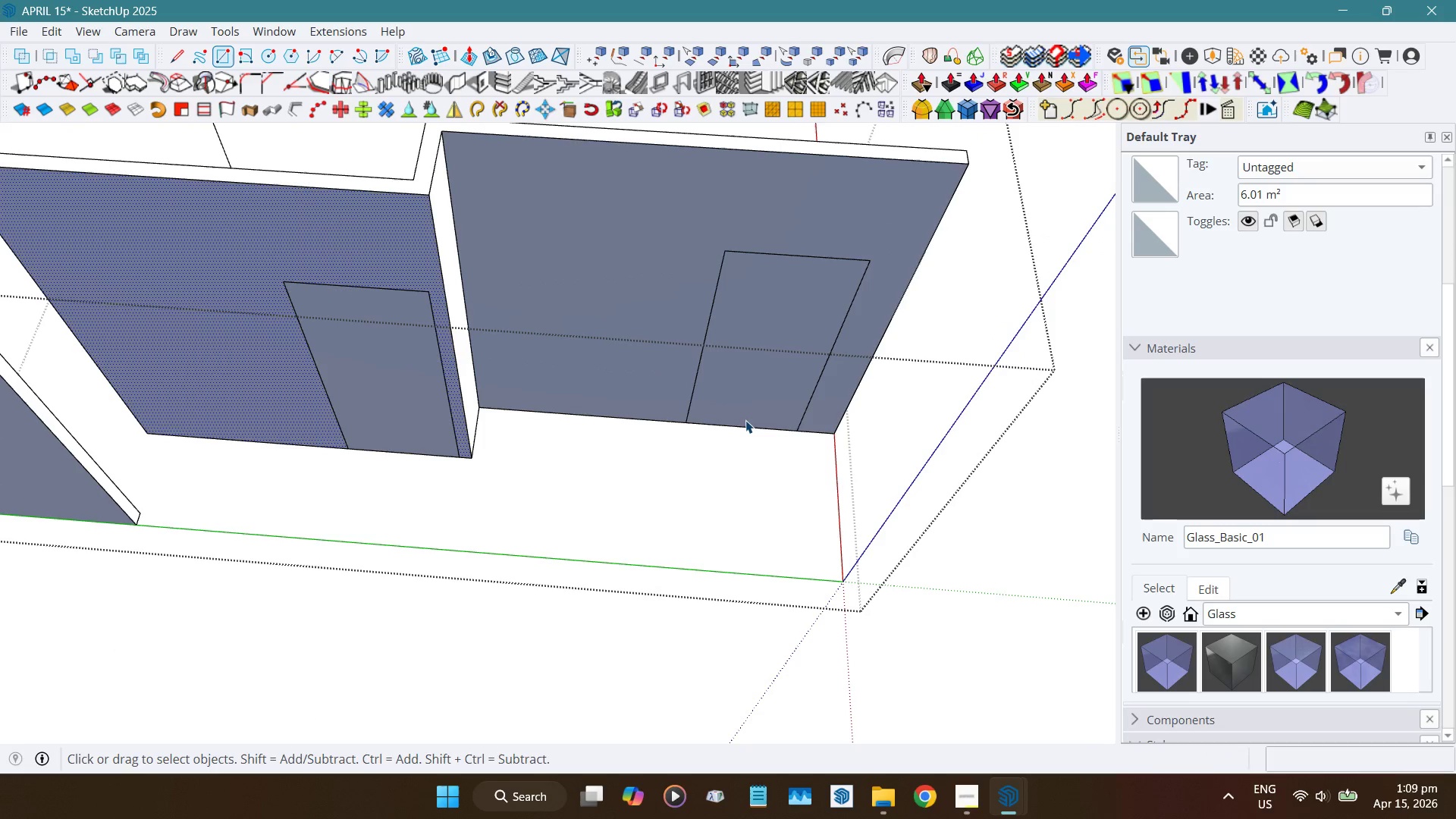 
left_click([745, 419])
 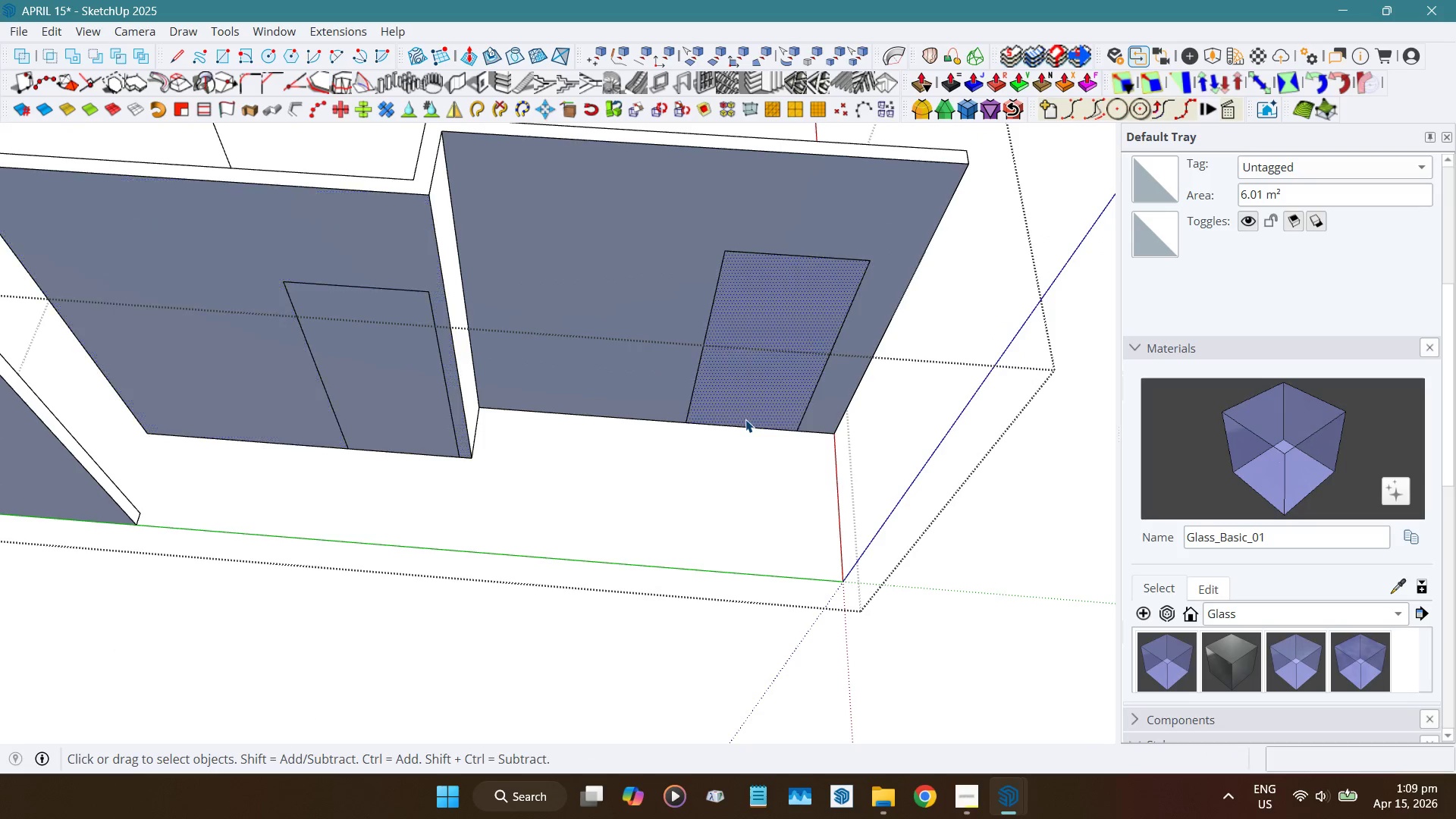 
key(Shift+ShiftLeft)
 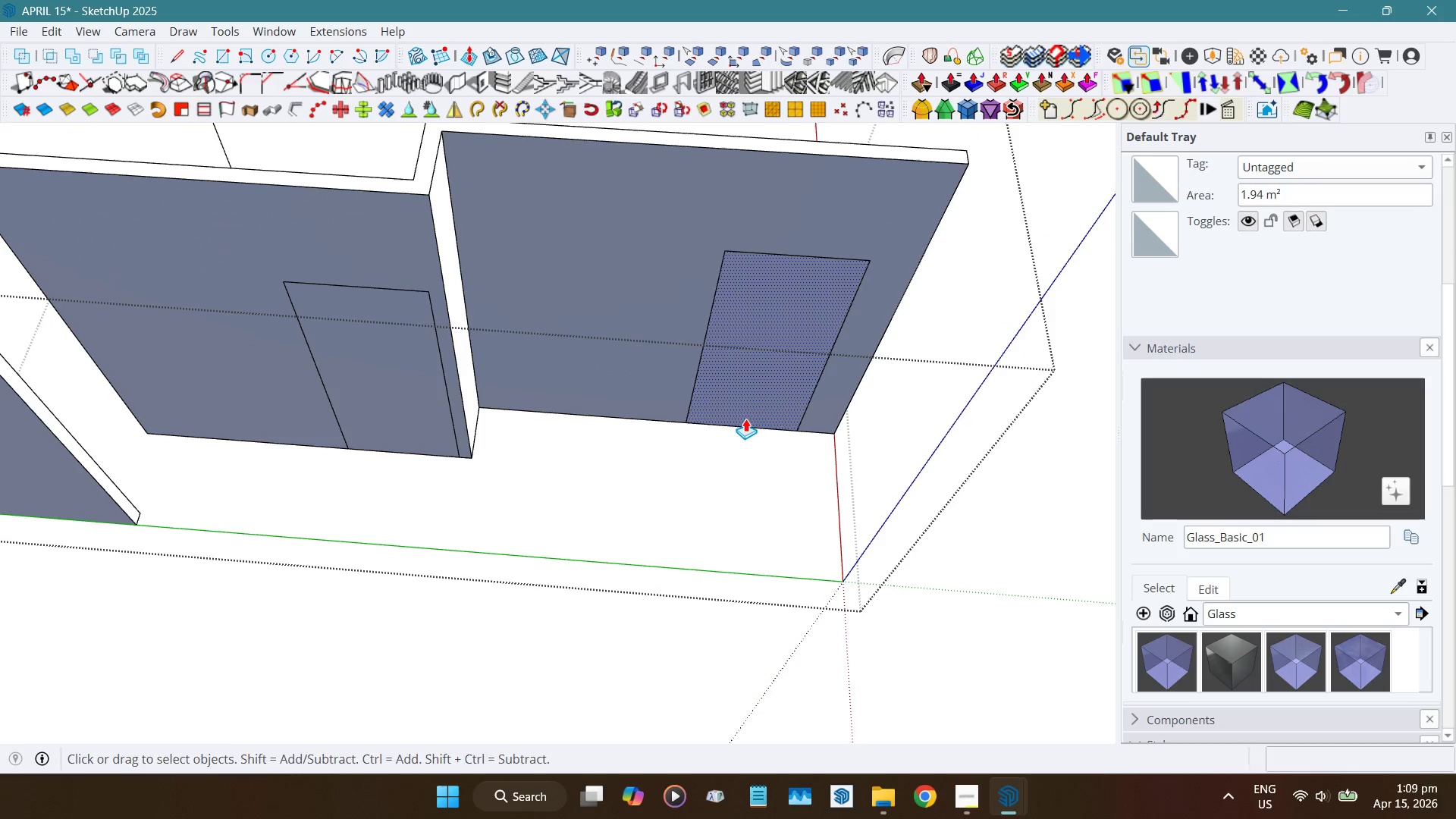 
key(Shift+D)
 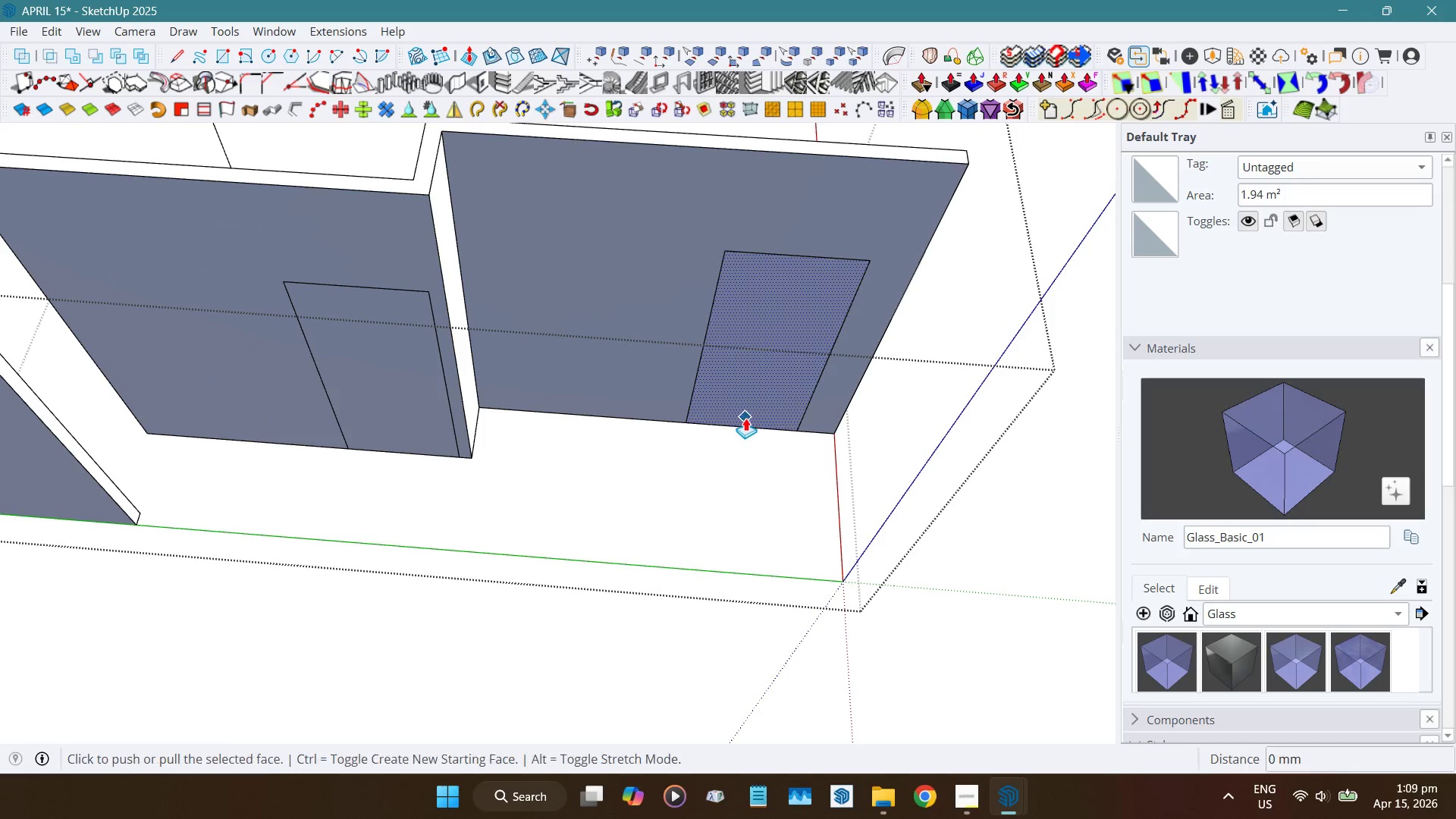 
left_click_drag(start_coordinate=[745, 418], to_coordinate=[742, 328])
 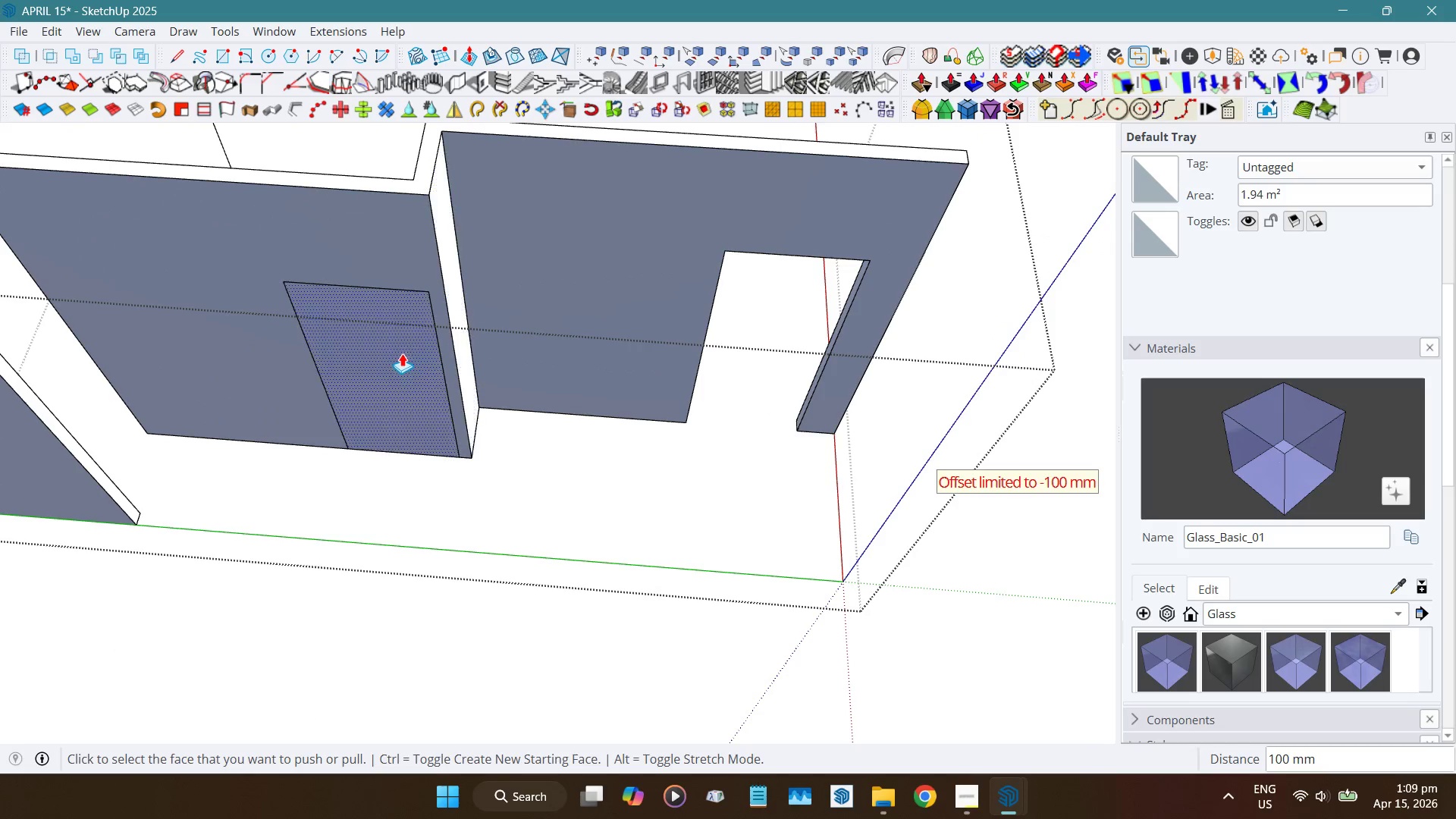 
double_click([402, 353])
 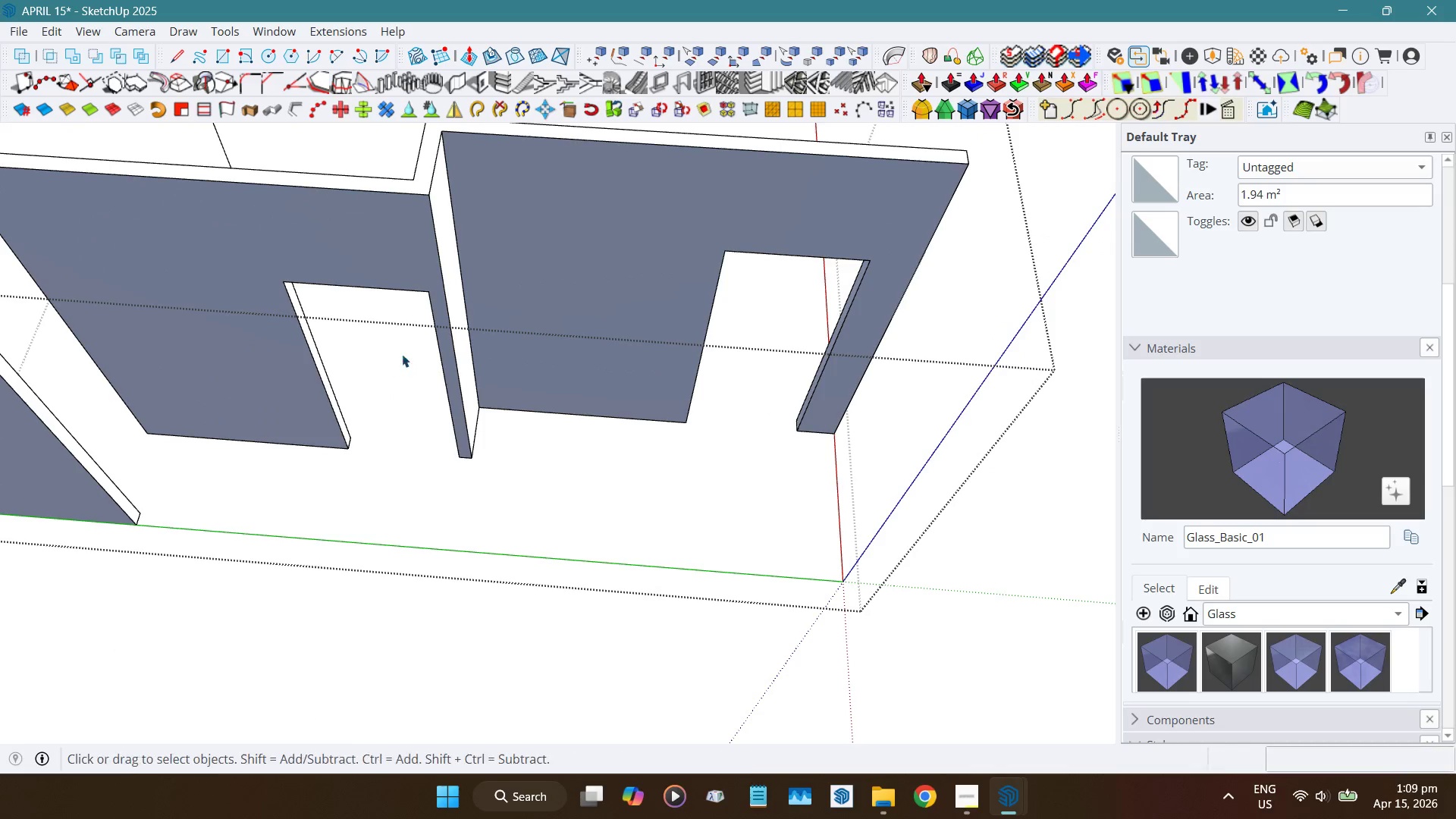 
key(Space)
 